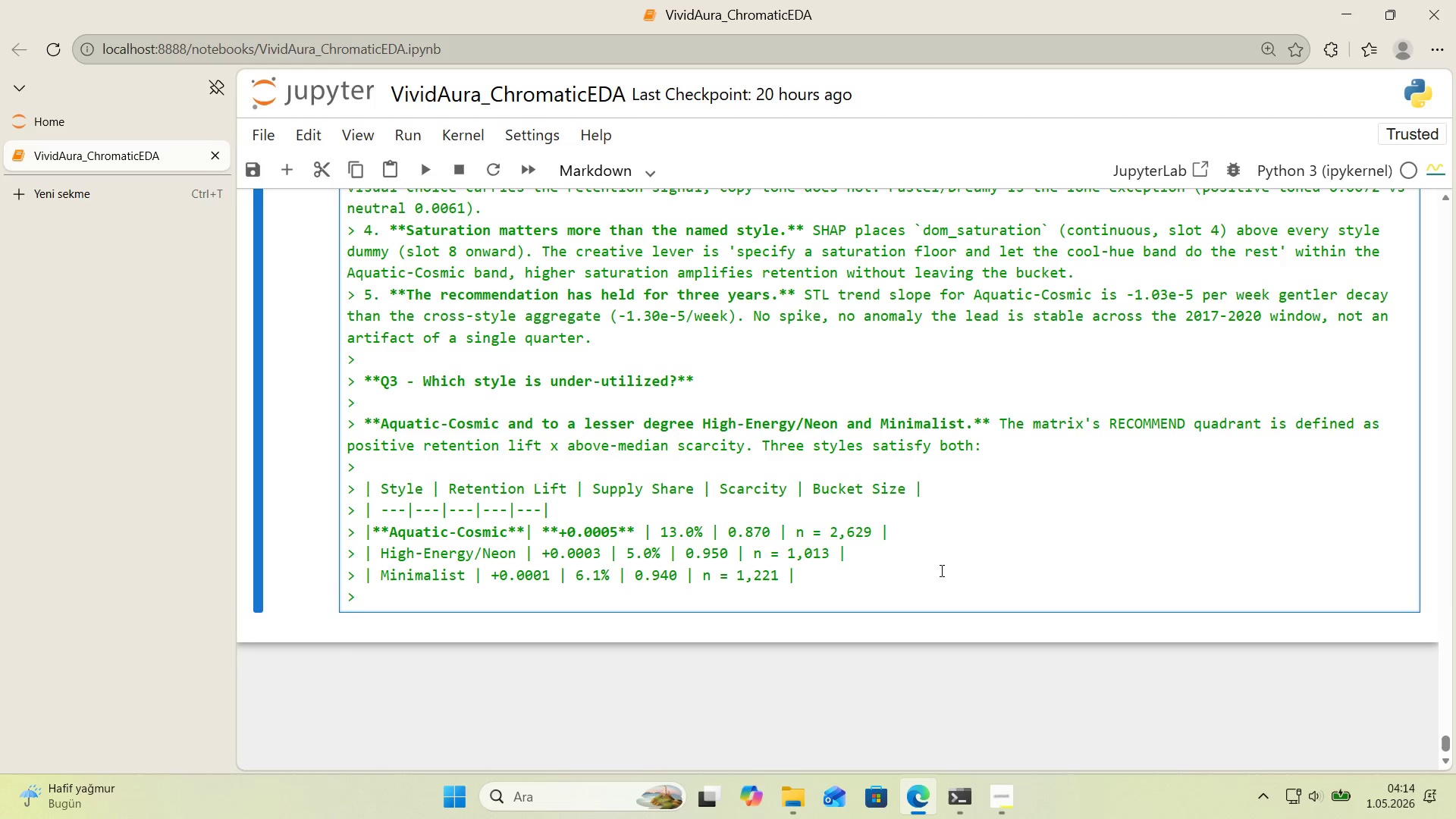 
key(Enter)
 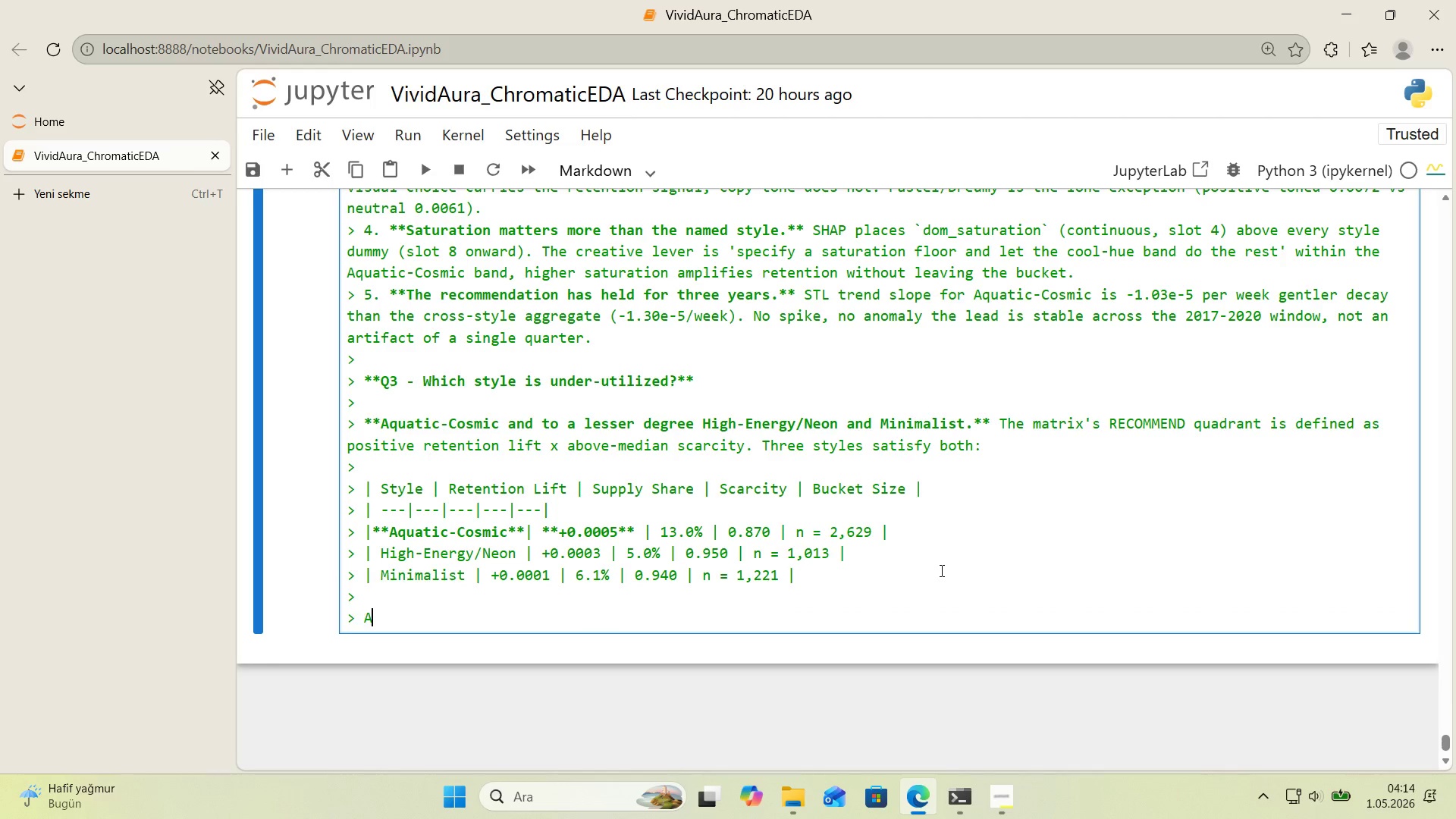 
type(Aquat'c-Cosm'c 's the most-under)
key(Backspace)
key(Backspace)
key(Backspace)
key(Backspace)
key(Backspace)
key(Backspace)
type( under )
key(Backspace)
type(-ut'l'zed 'n absolute strateg'c terms the a)
key(Backspace)
type(largest retent'on l'ft, w'th supply )
 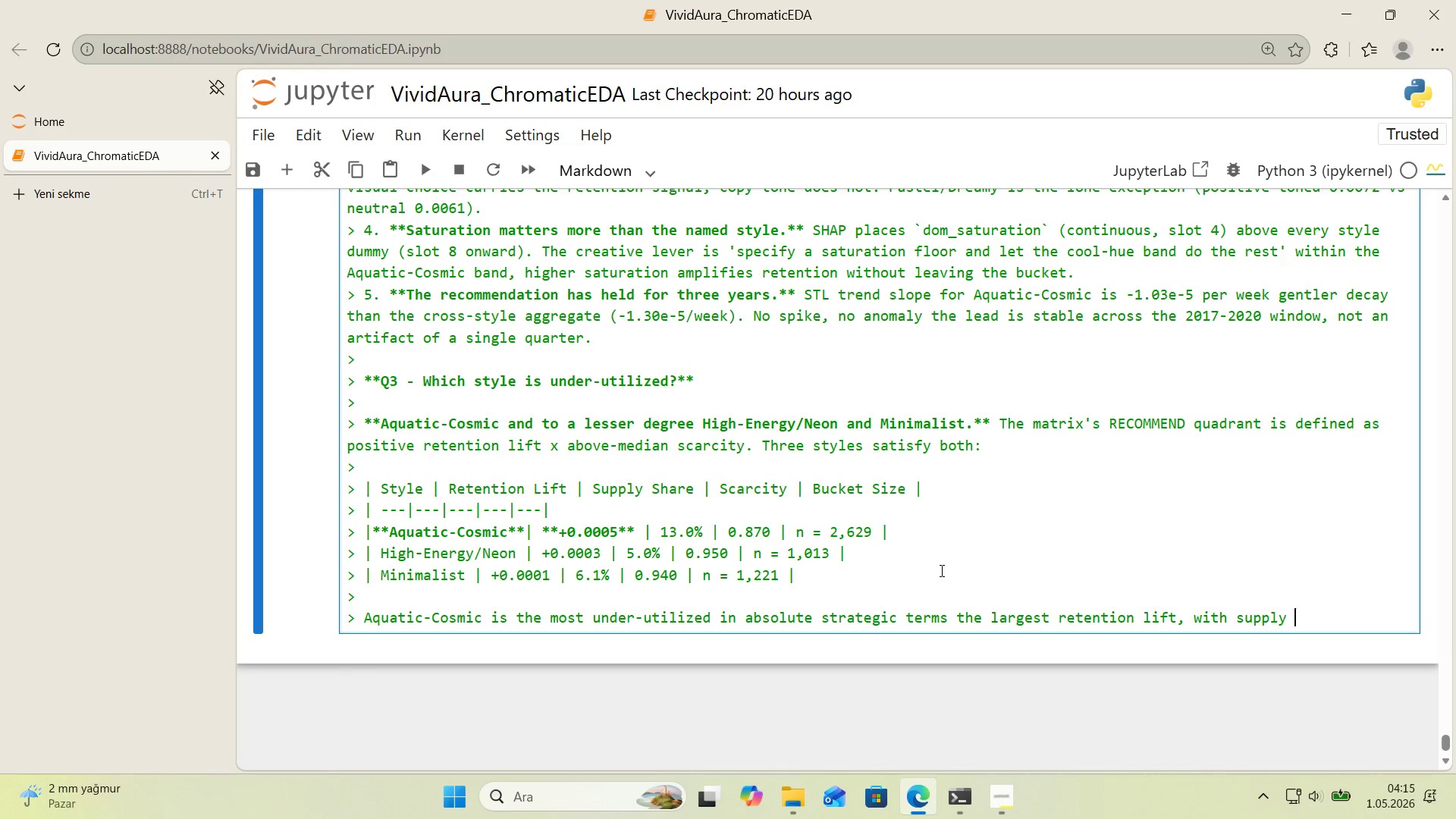 
type(roughly half of Earth-Tone@s. H'gh-Energy&Neon and M'n'mal'st are scarccer)
key(Backspace)
key(Backspace)
key(Backspace)
type(er 'n raw share but w'th smaller retent'on edges and th'nner sample ev'dence< the analys's reads them as **Secondat)
key(Backspace)
type(ry pos't'on'ngs** )
 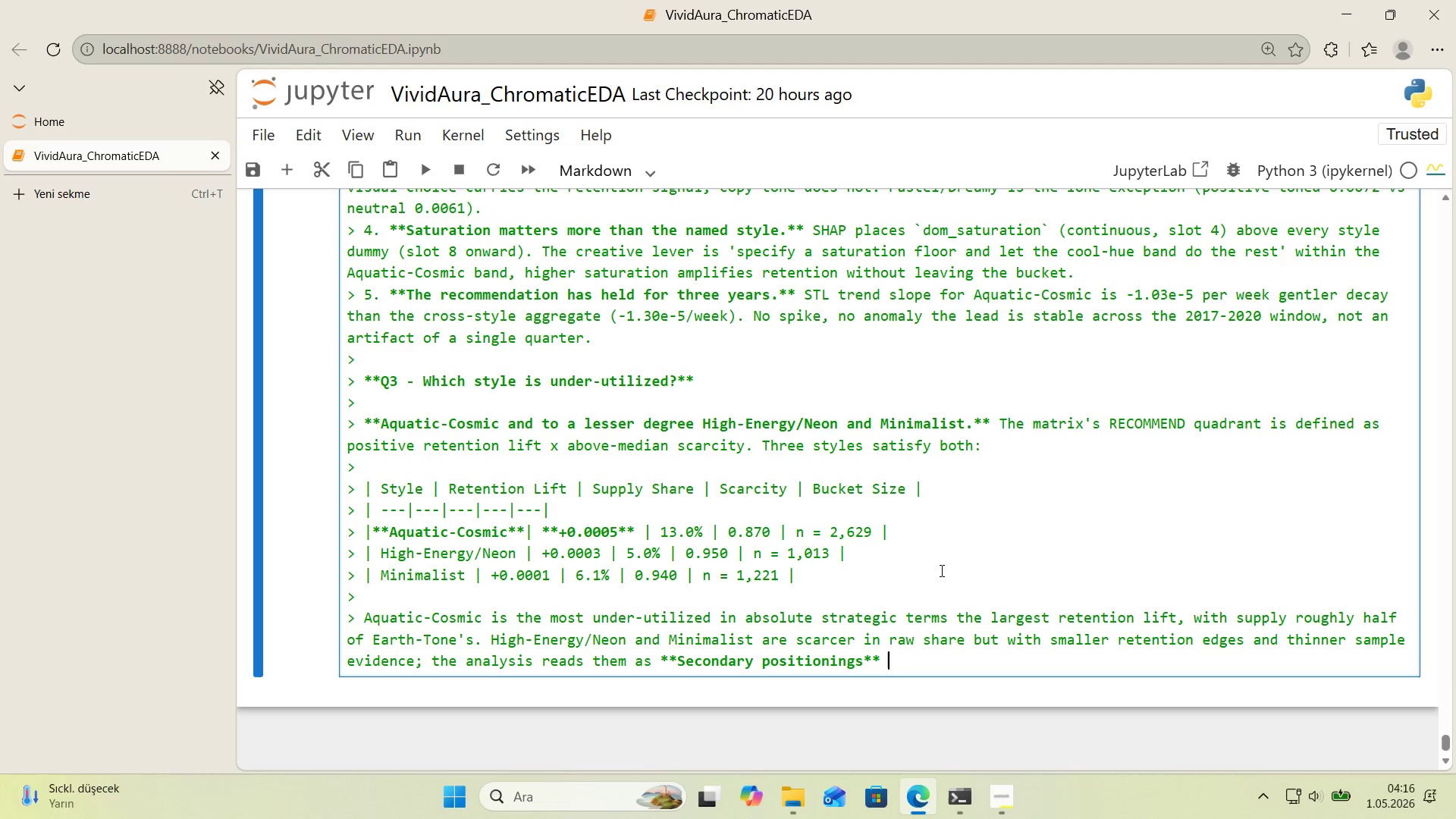 
type(*()
 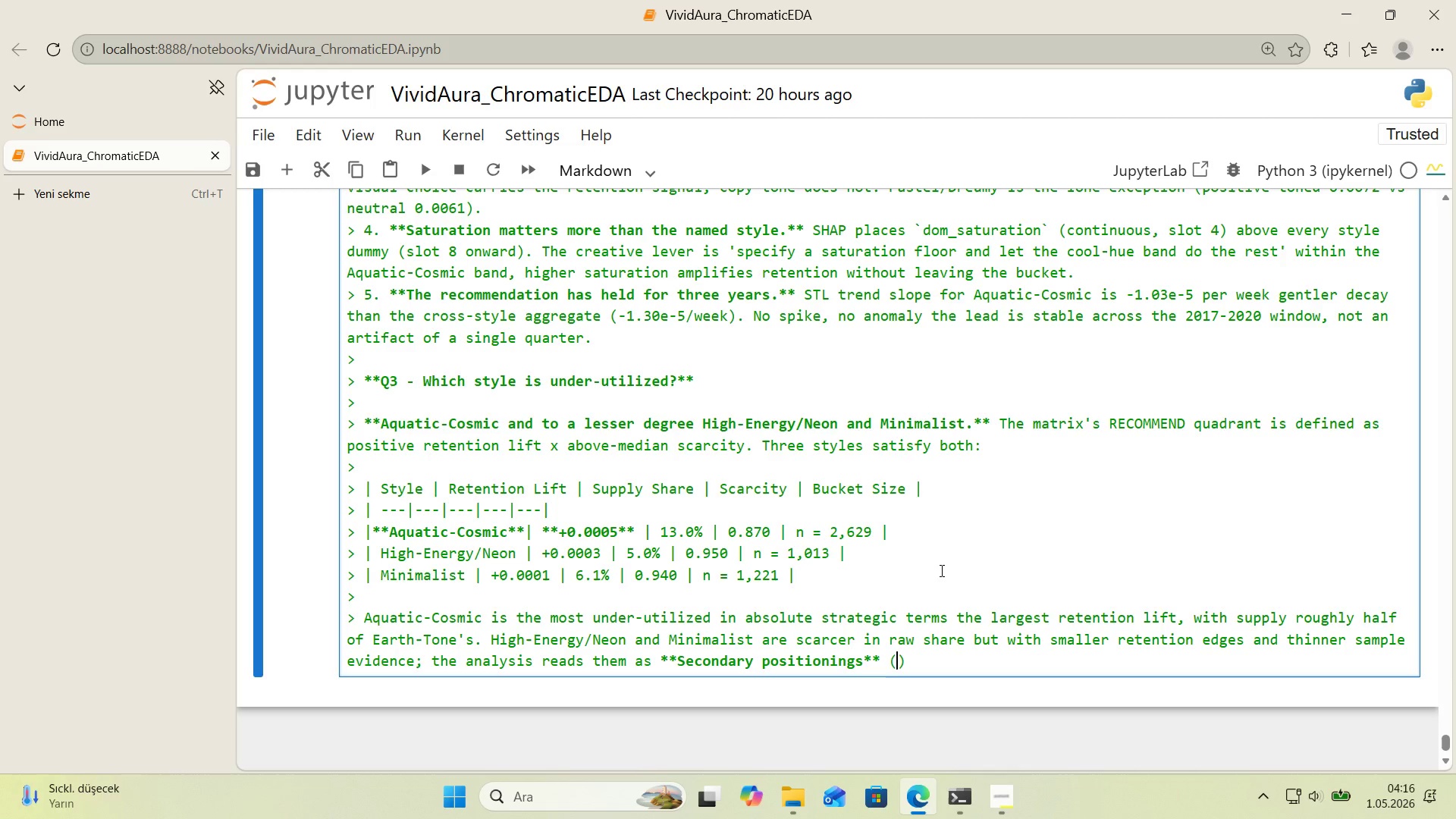 
key(ArrowLeft)
 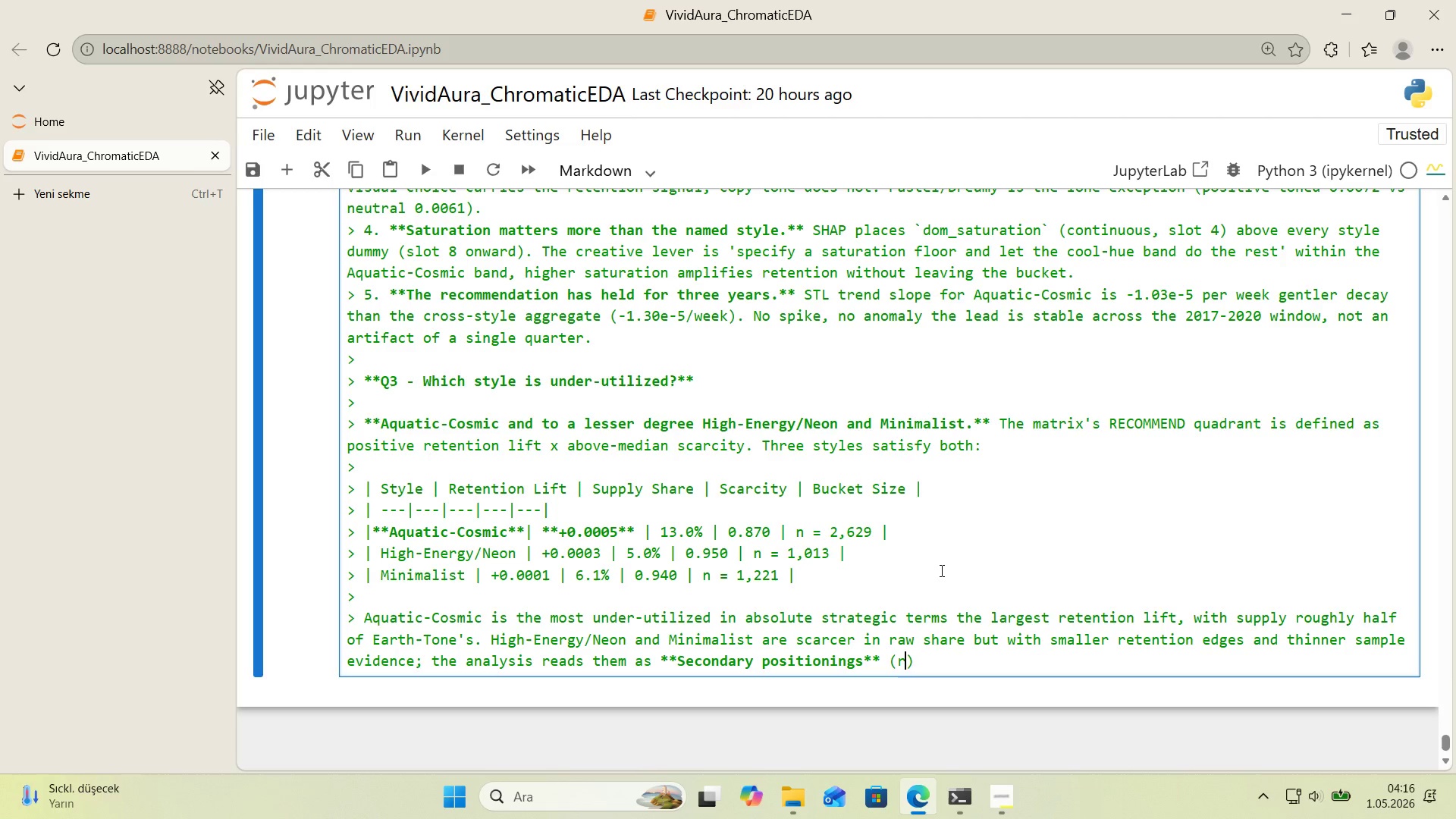 
type(r)
key(Backspace)
type(tact'al)
key(Backspace)
key(Backspace)
type(cal capa'g)
key(Backspace)
key(Backspace)
key(Backspace)
key(Backspace)
type(mm)
key(Backspace)
type(pa'gns, hero shots)
 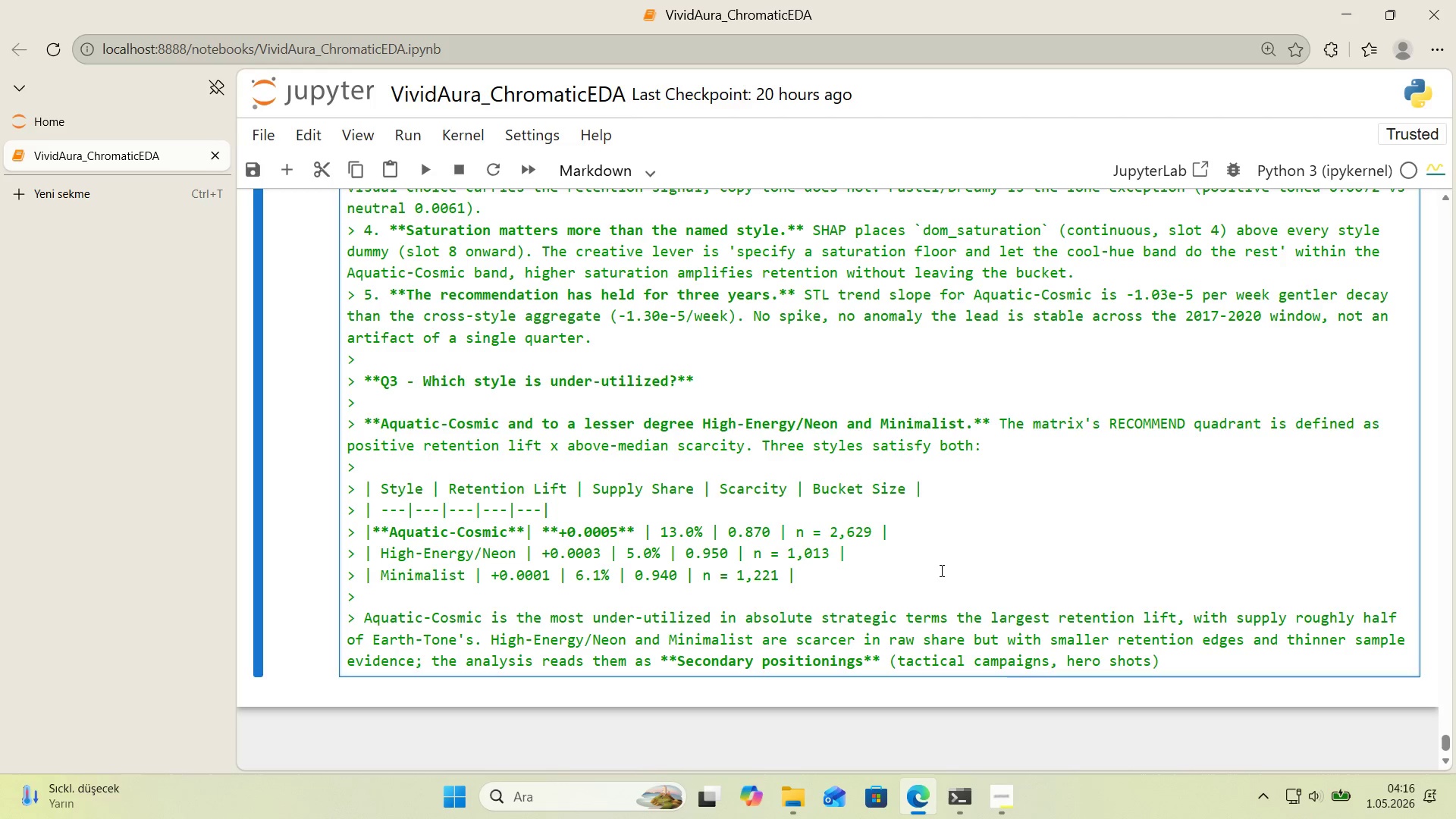 
key(ArrowRight)
 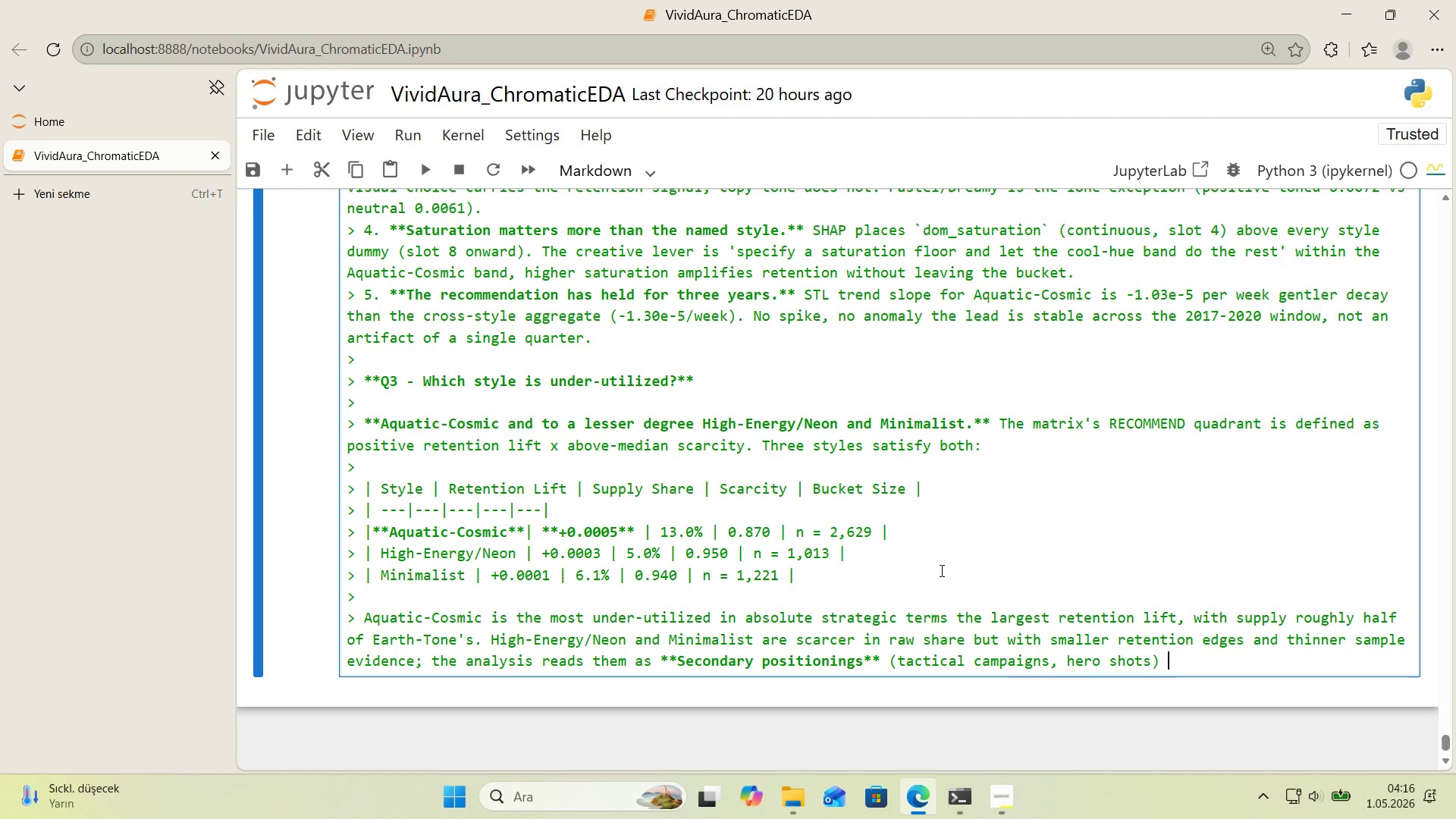 
type( rather than pr'mary brand 'dent'ty. The most oe)
key(Backspace)
type(ver-ut'l'zed styles are EARTH)
key(Backspace)
key(Backspace)
key(Backspace)
key(Backspace)
type(arth-Tone&Organ'c and Monochrome )
 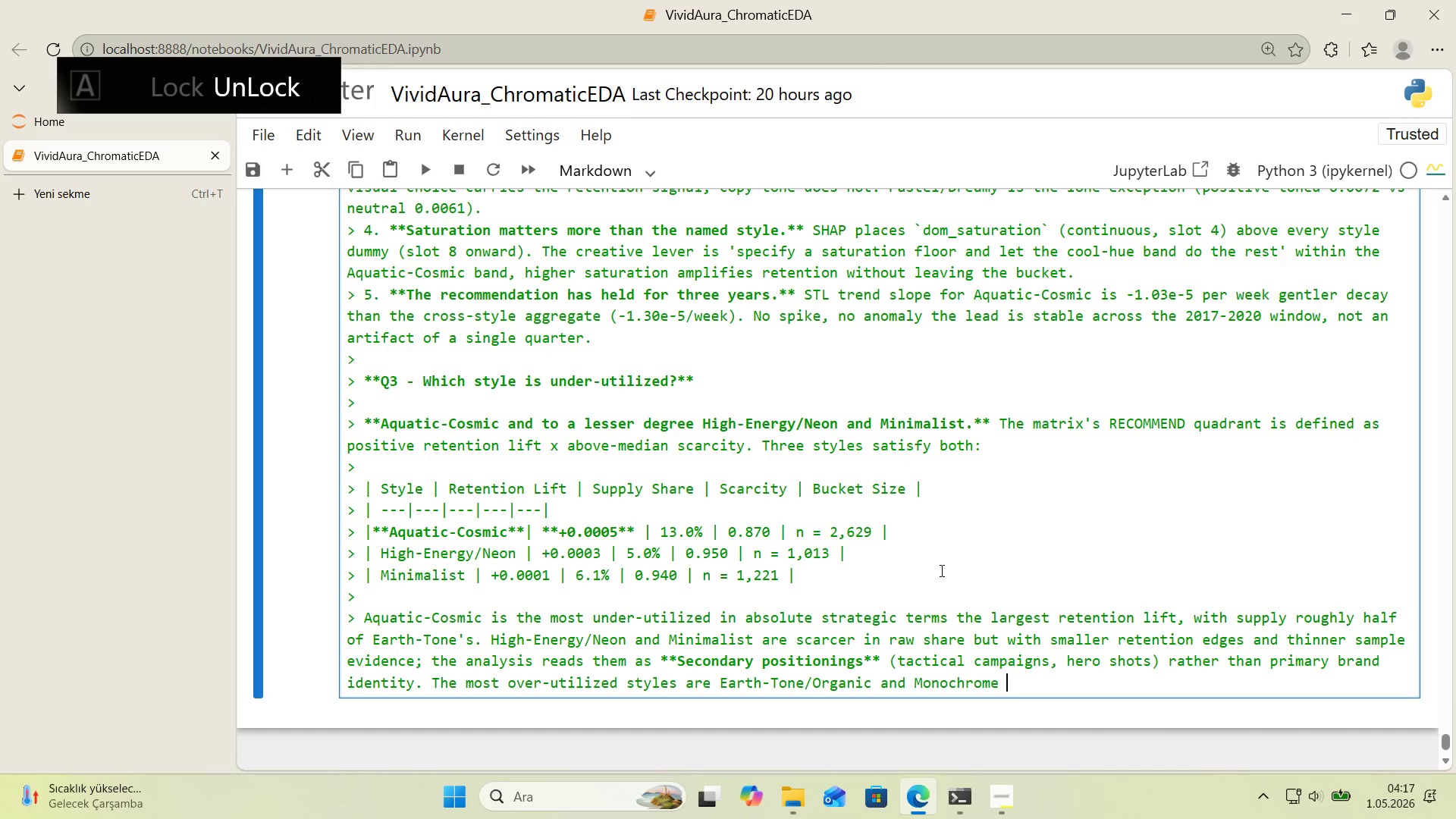 
type(*()
 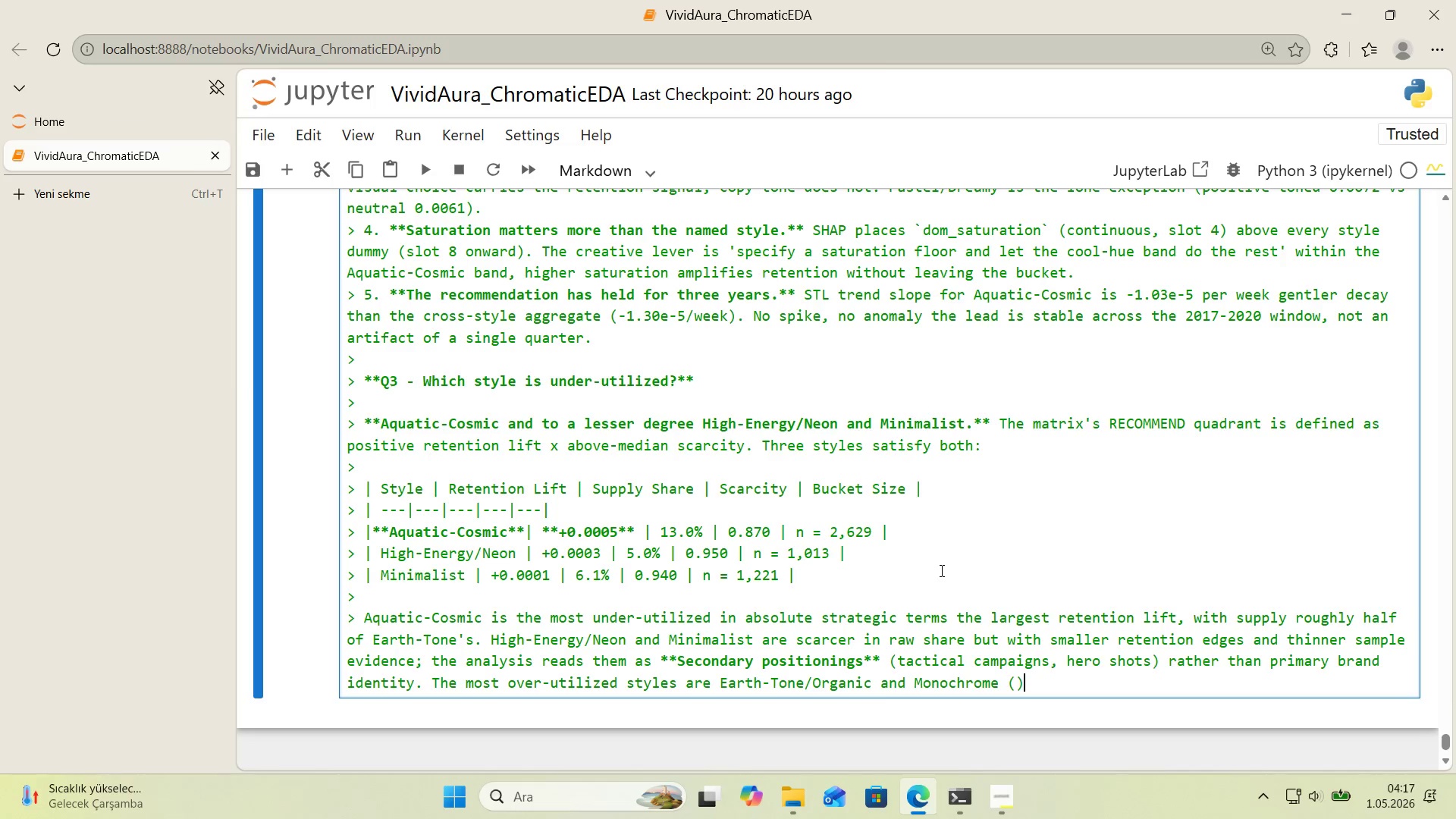 
key(ArrowLeft)
 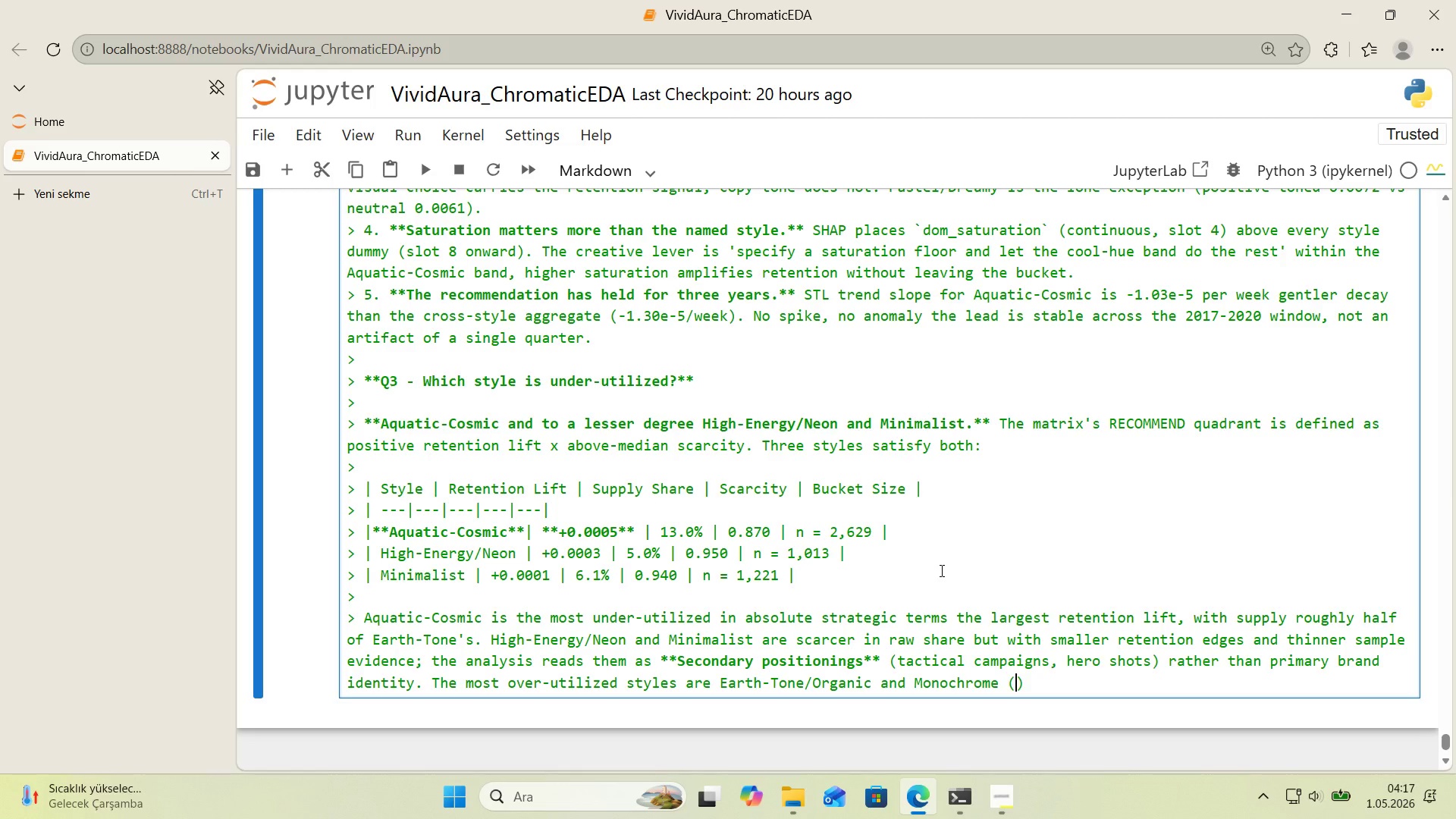 
type(jo'ntly 57.1% of class'f'ed supply)
 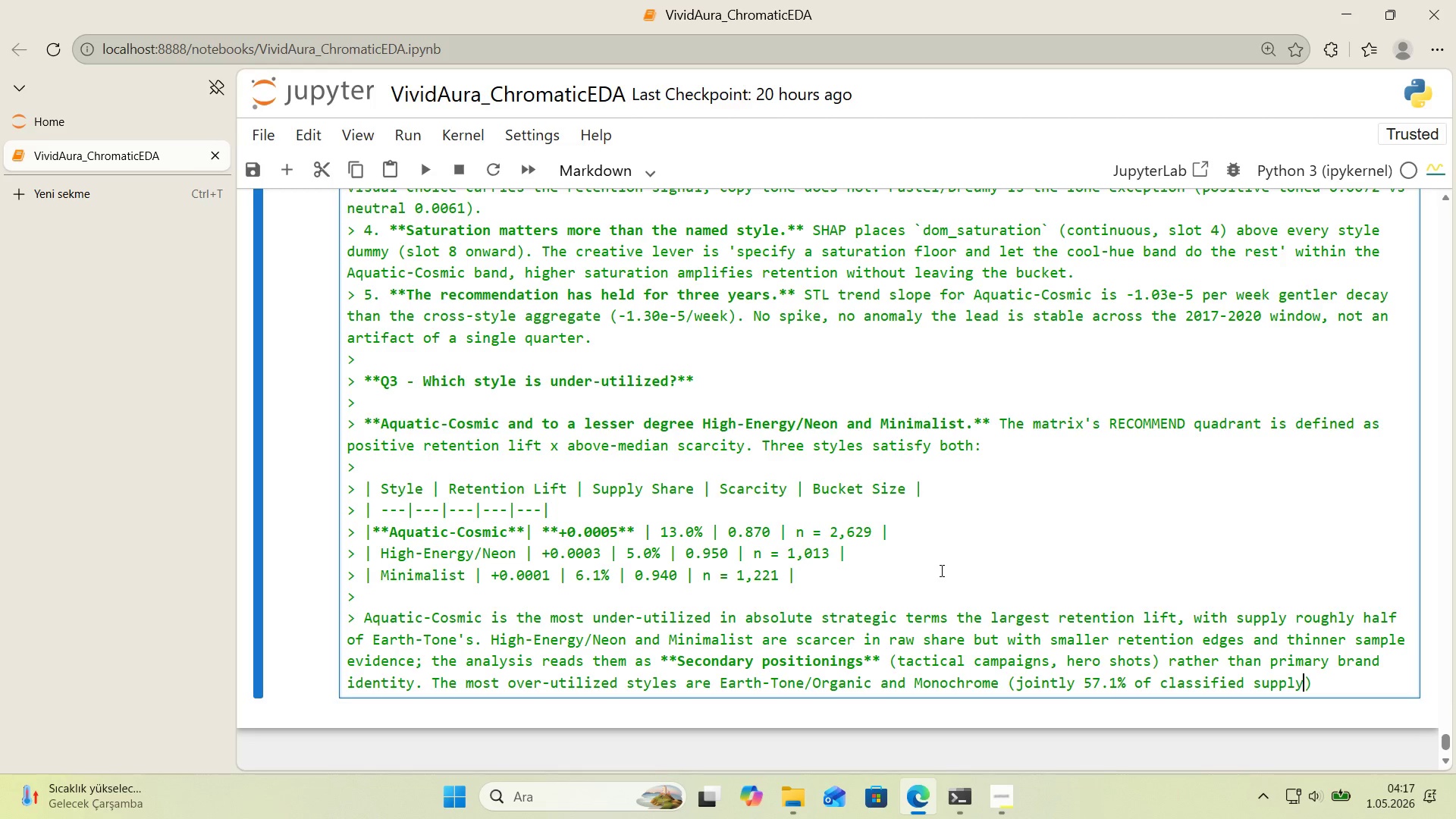 
key(ArrowRight)
 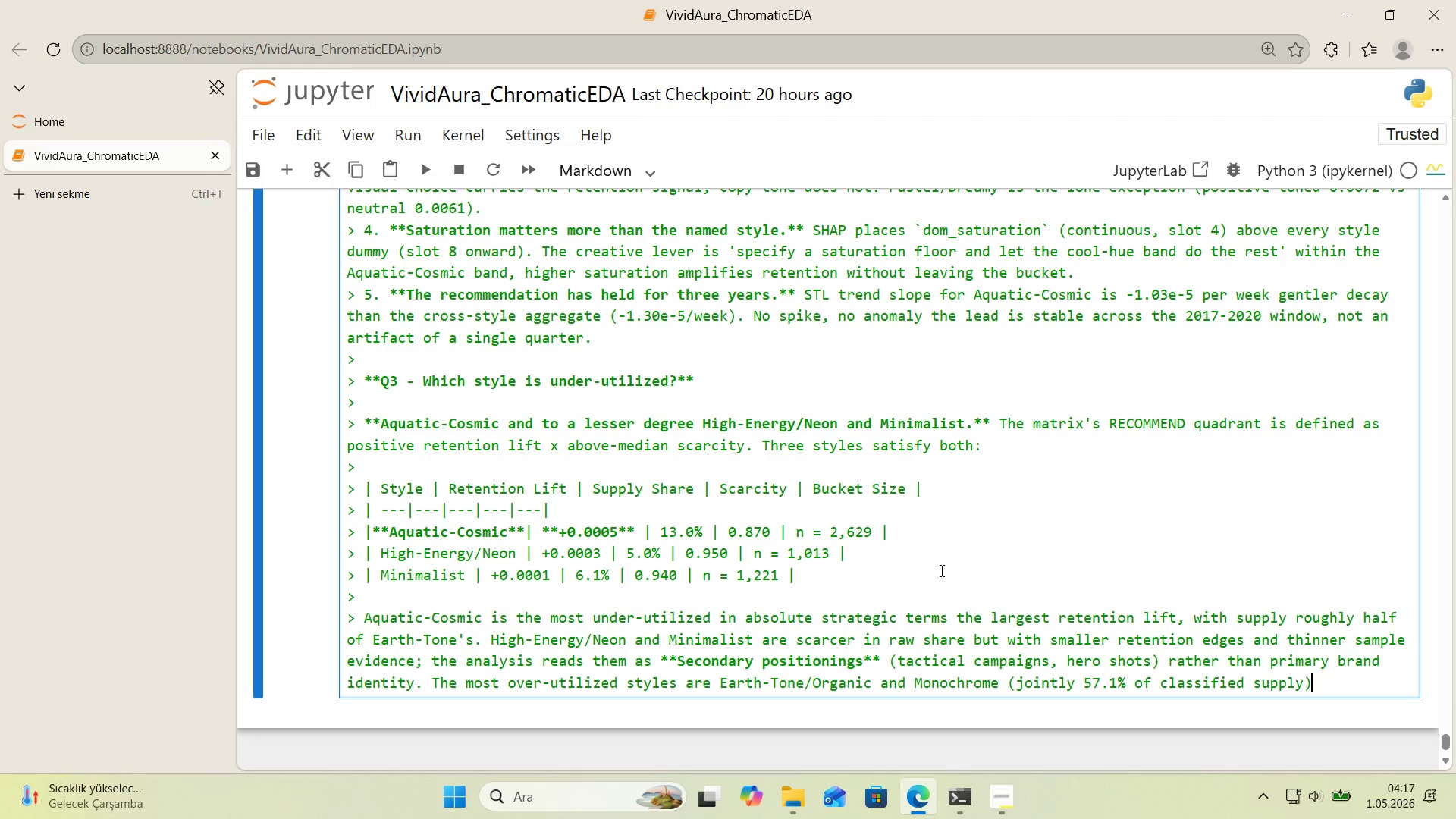 
type(< one o)
key(Backspace)
type(flat on retent'on, the other negat've.()
key(Backspace)
key(Backspace)
type((.)
 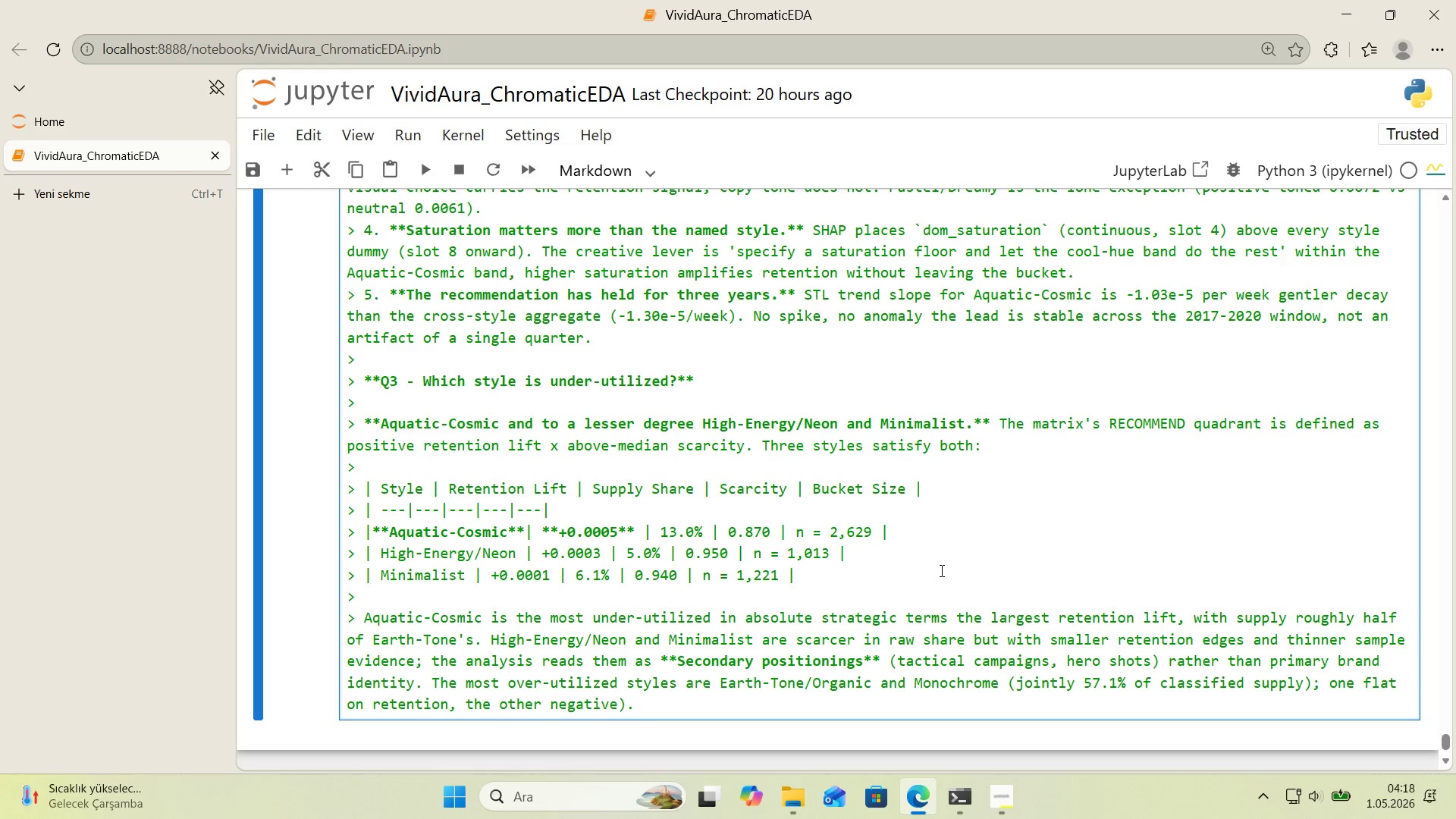 
wait(5.88)
 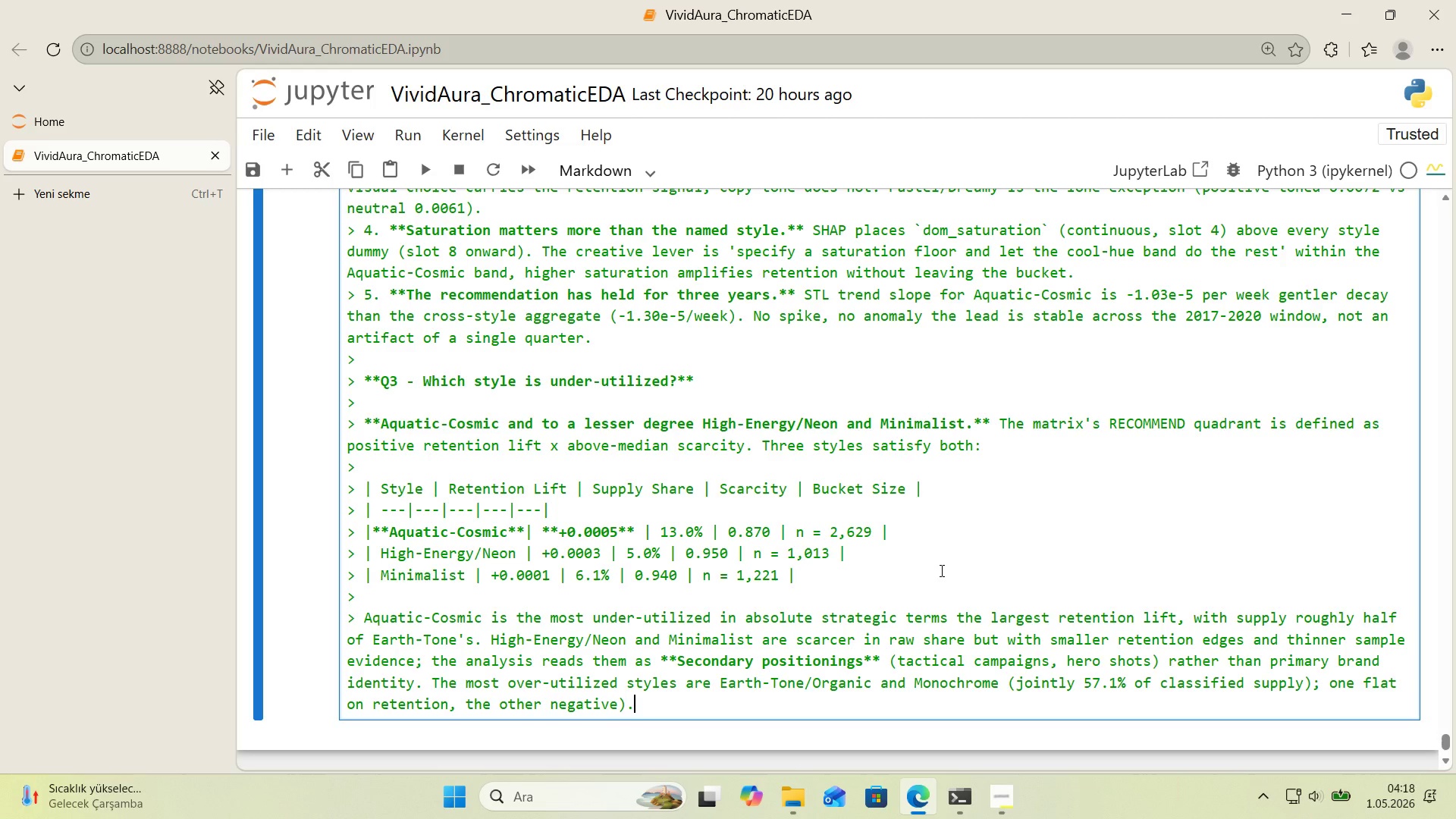 
left_click_drag(start_coordinate=[1316, 692], to_coordinate=[1309, 693])
 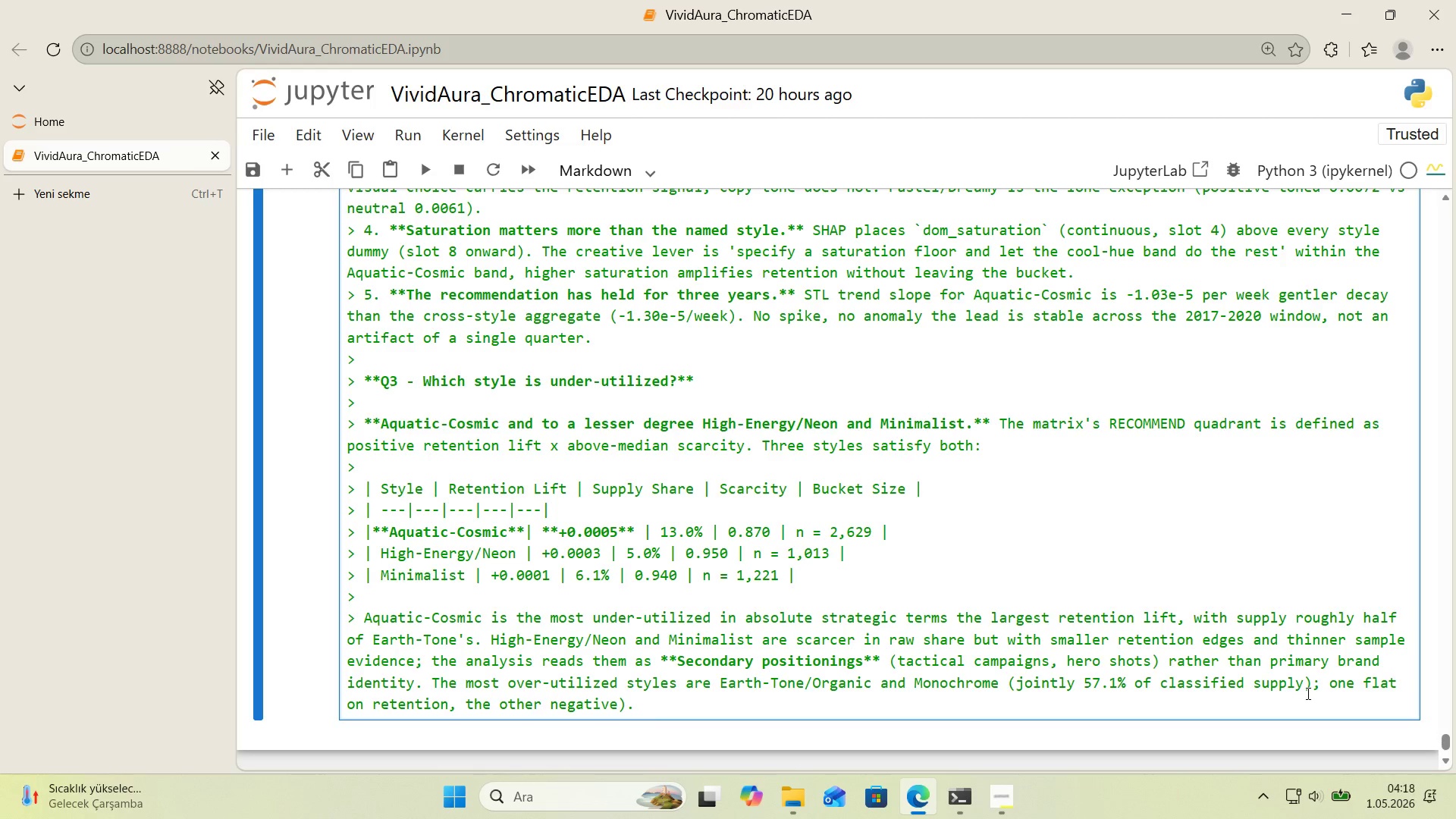 
key(Backspace)
 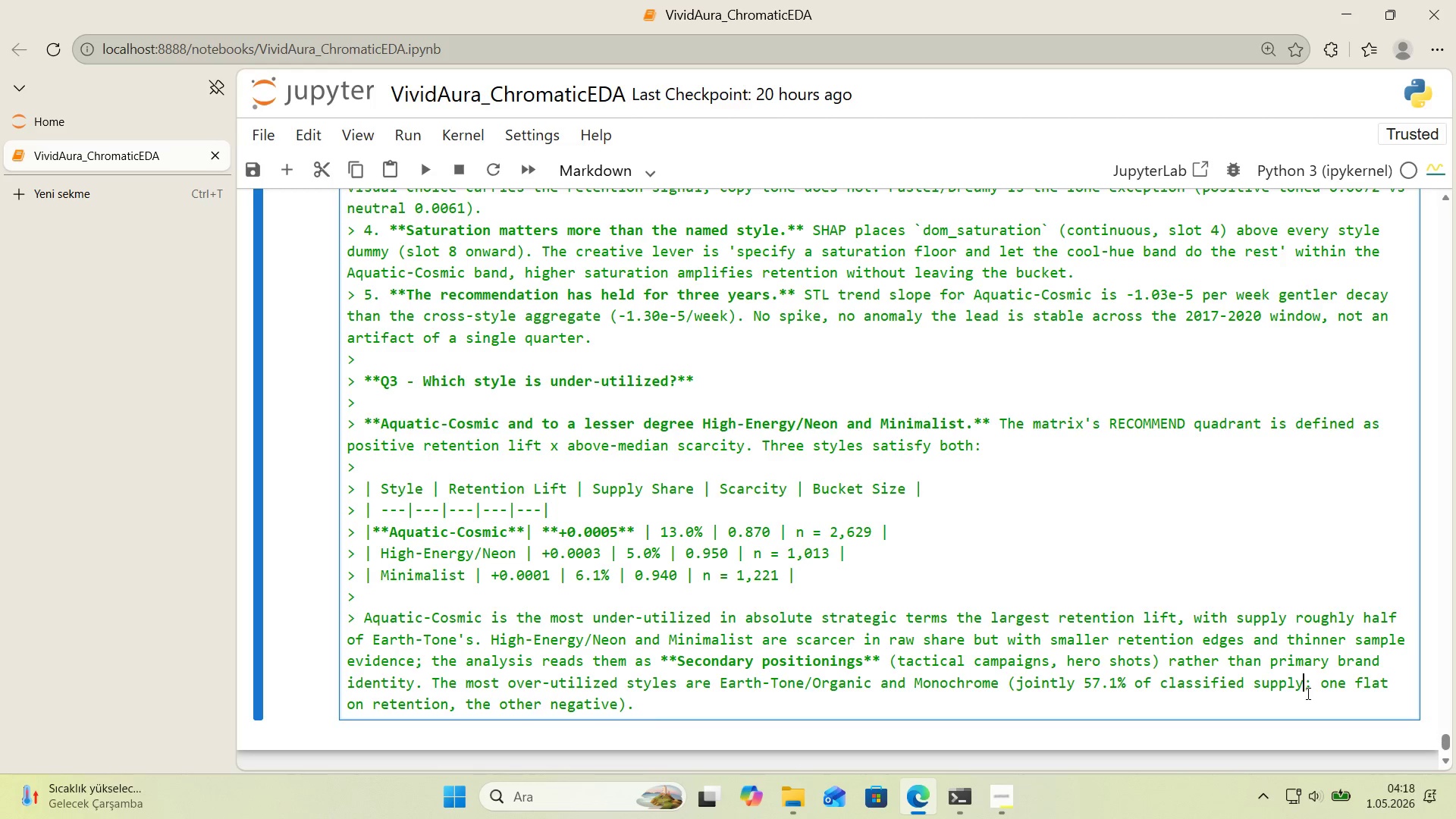 
key(Shift+Enter)
 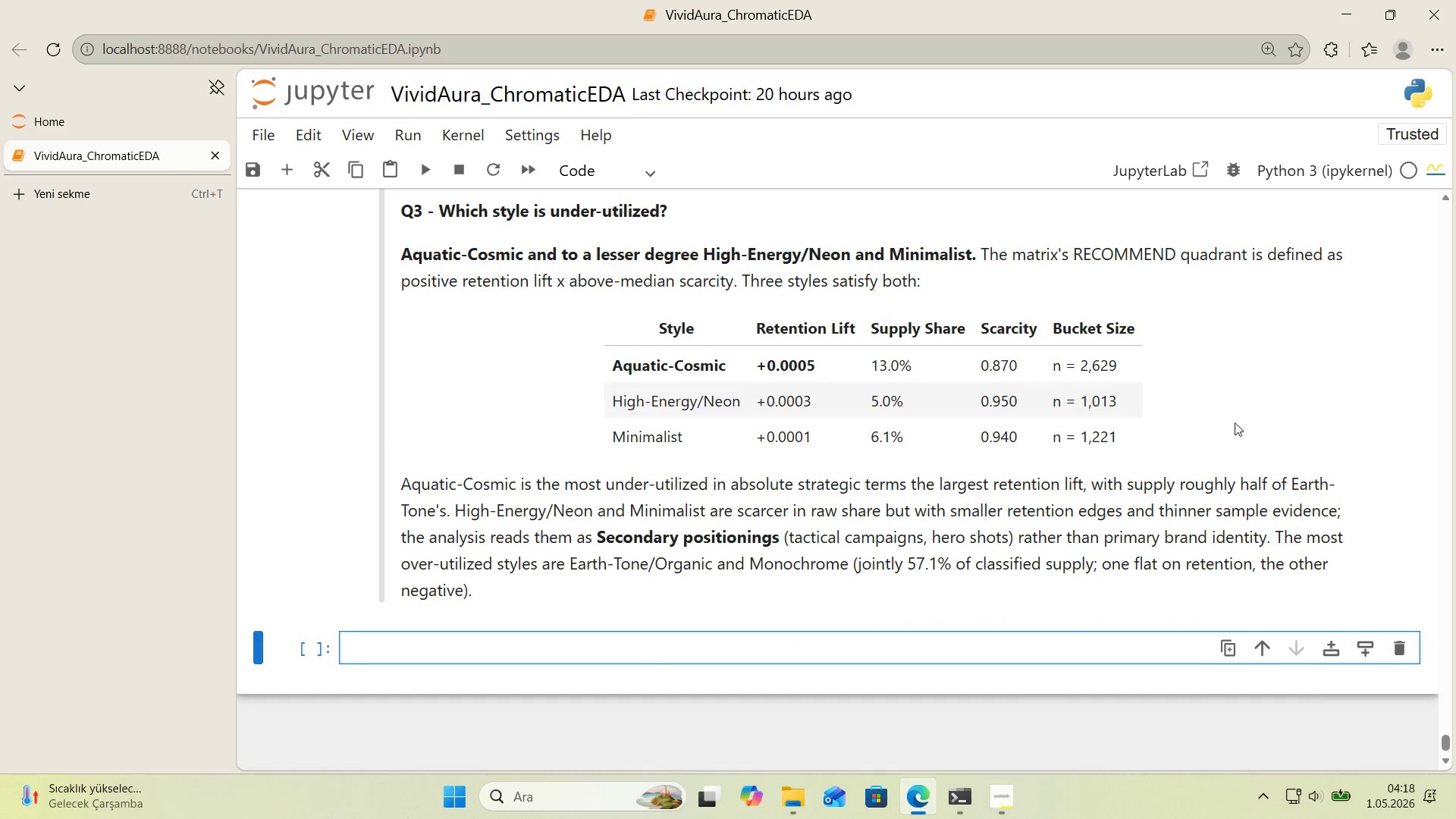 
scroll: coordinate [1260, 413], scroll_direction: up, amount: 10.0
 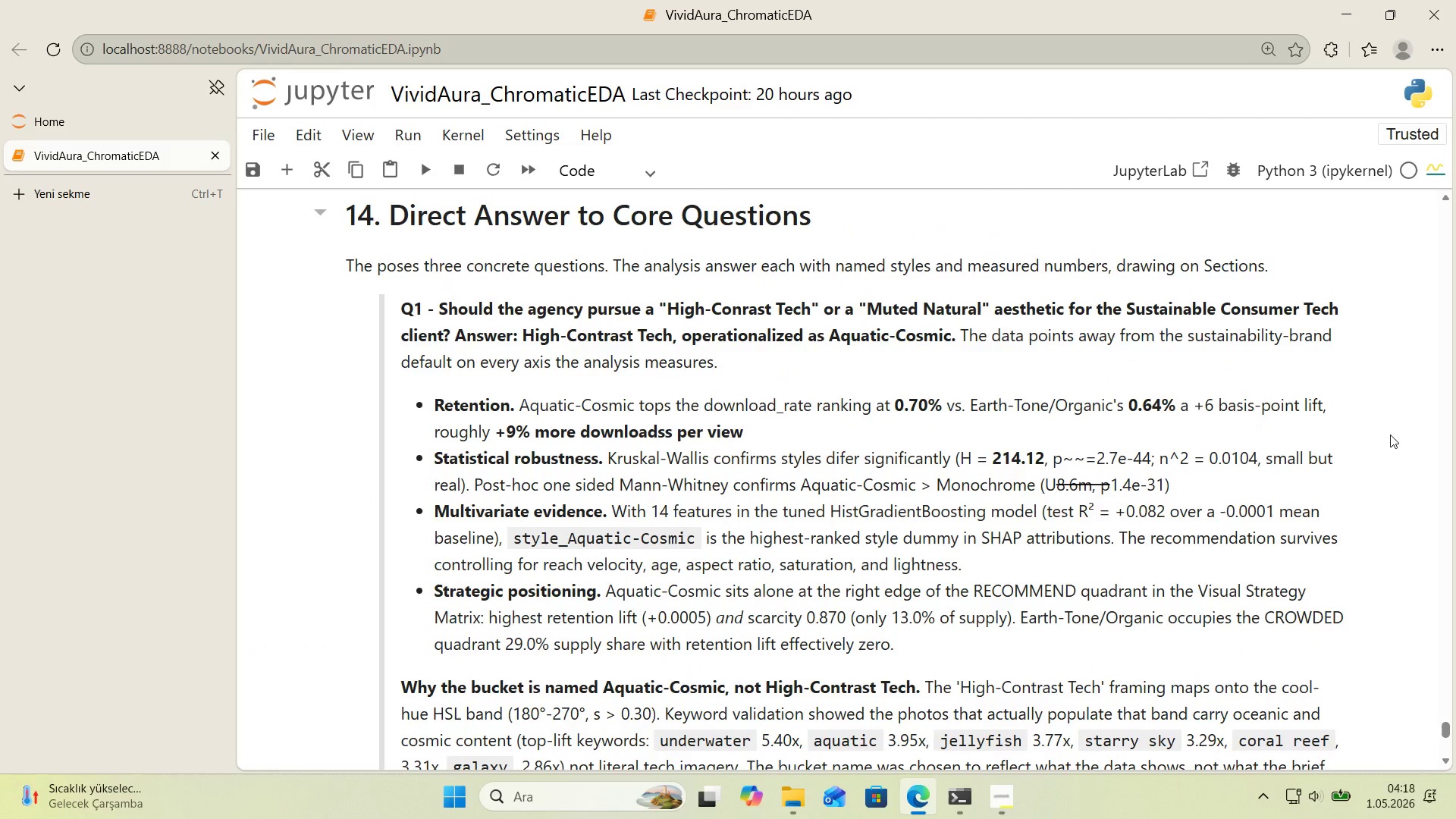 
hold_key(key=ControlLeft, duration=1.03)
scroll: coordinate [1328, 435], scroll_direction: down, amount: 1.0
 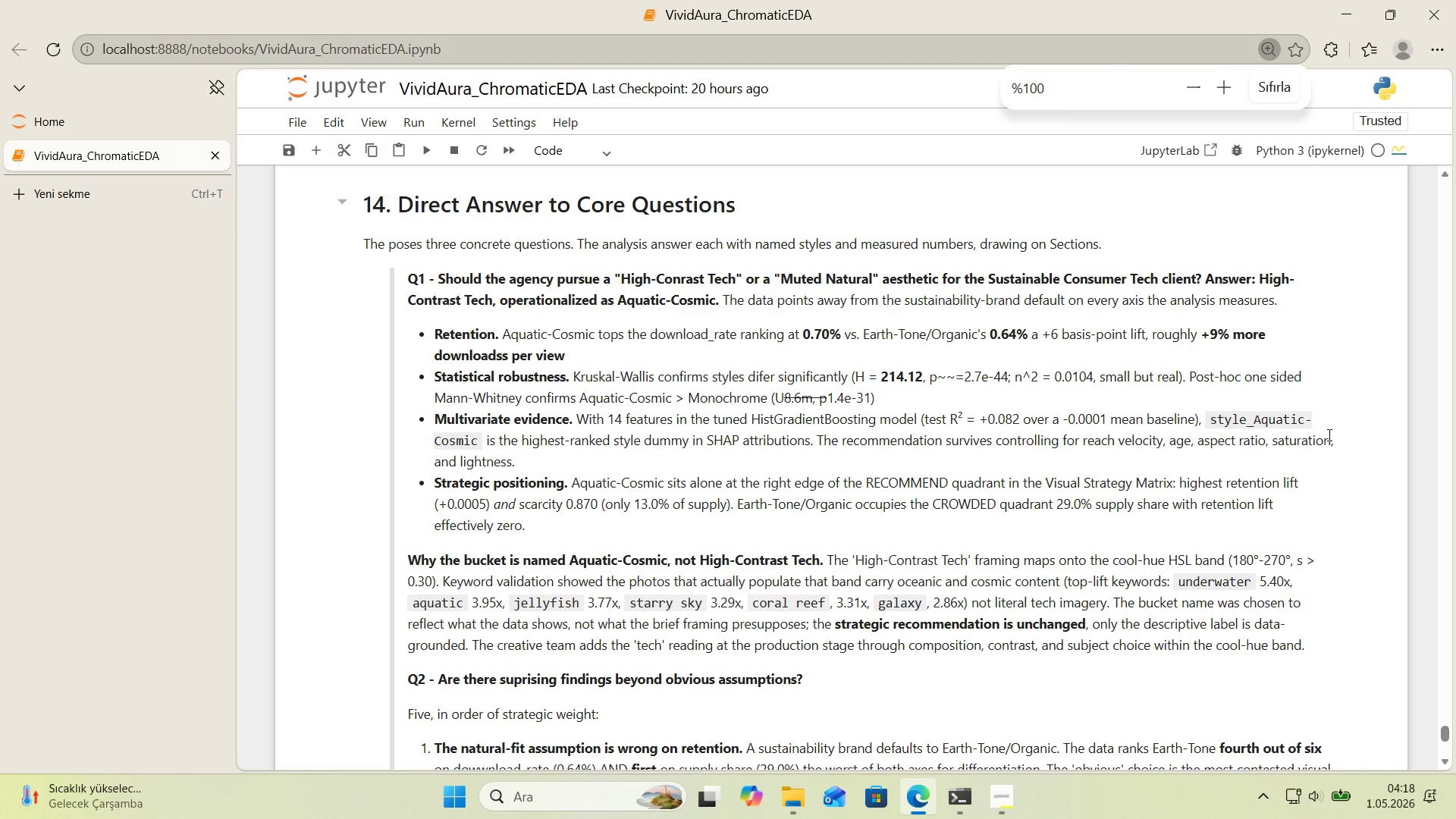 
hold_key(key=ControlLeft, duration=1.31)
scroll: coordinate [1328, 435], scroll_direction: up, amount: 1.0
 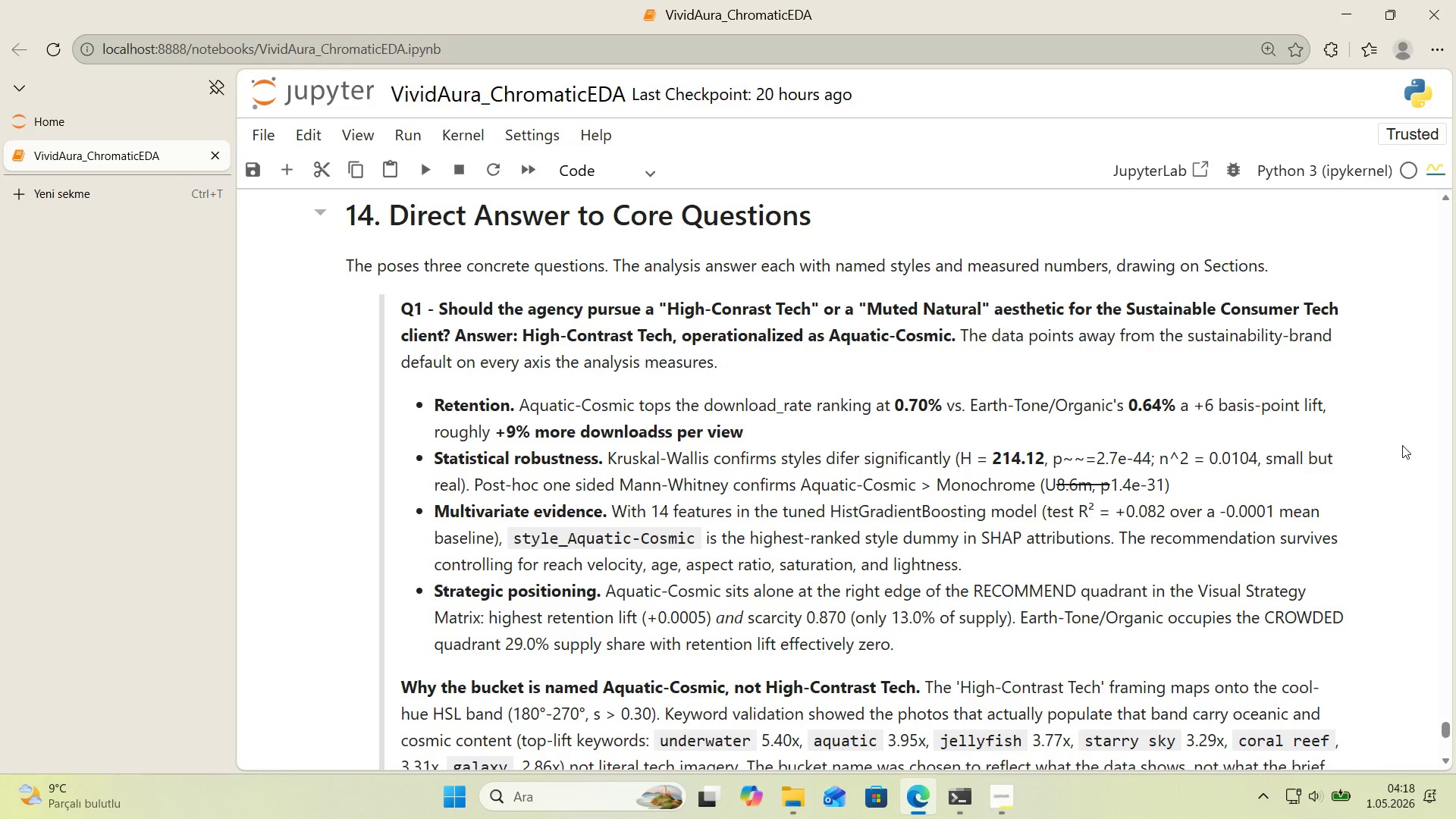 
wait(27.34)
 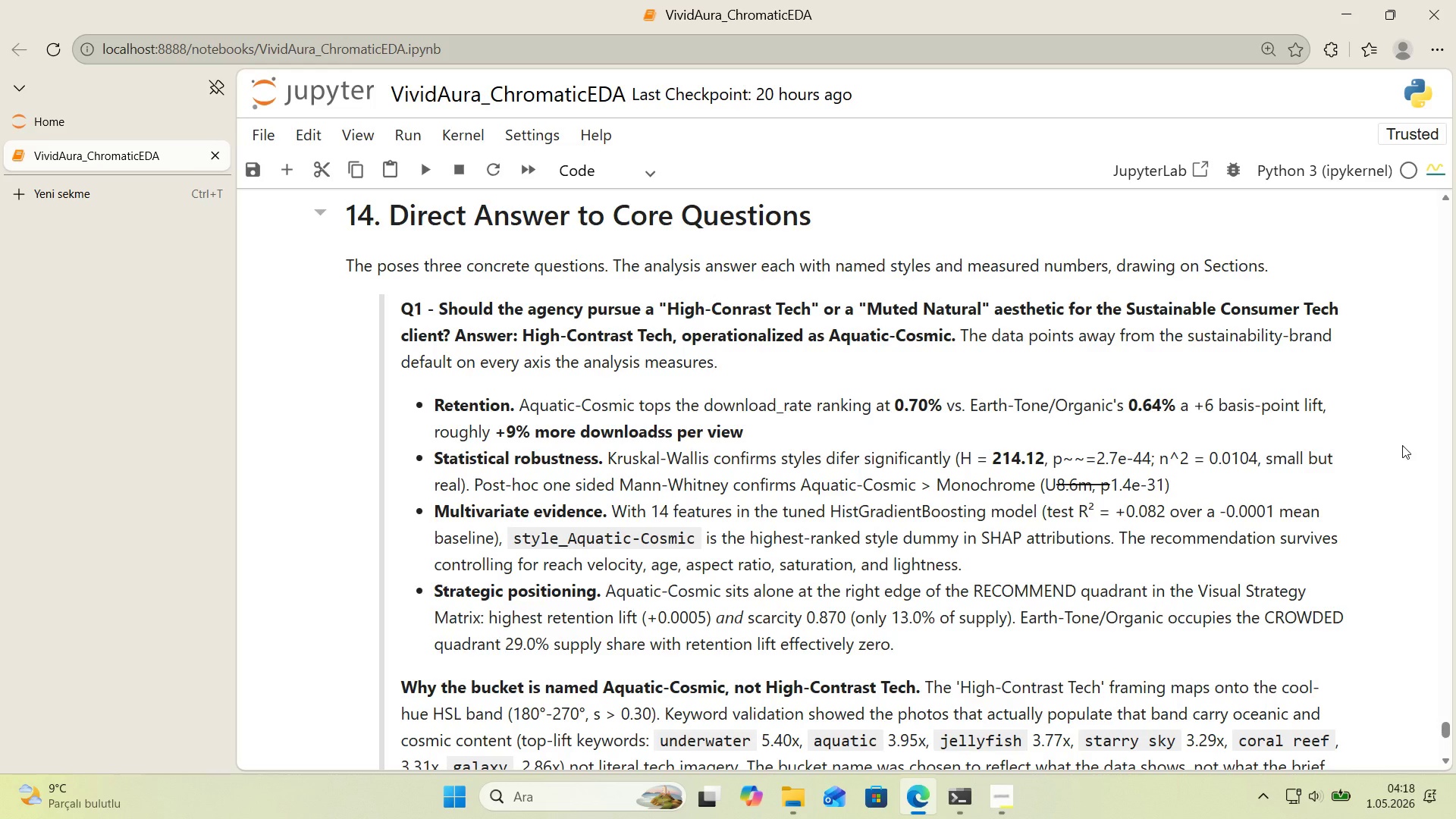 
scroll: coordinate [1401, 443], scroll_direction: down, amount: 5.0
 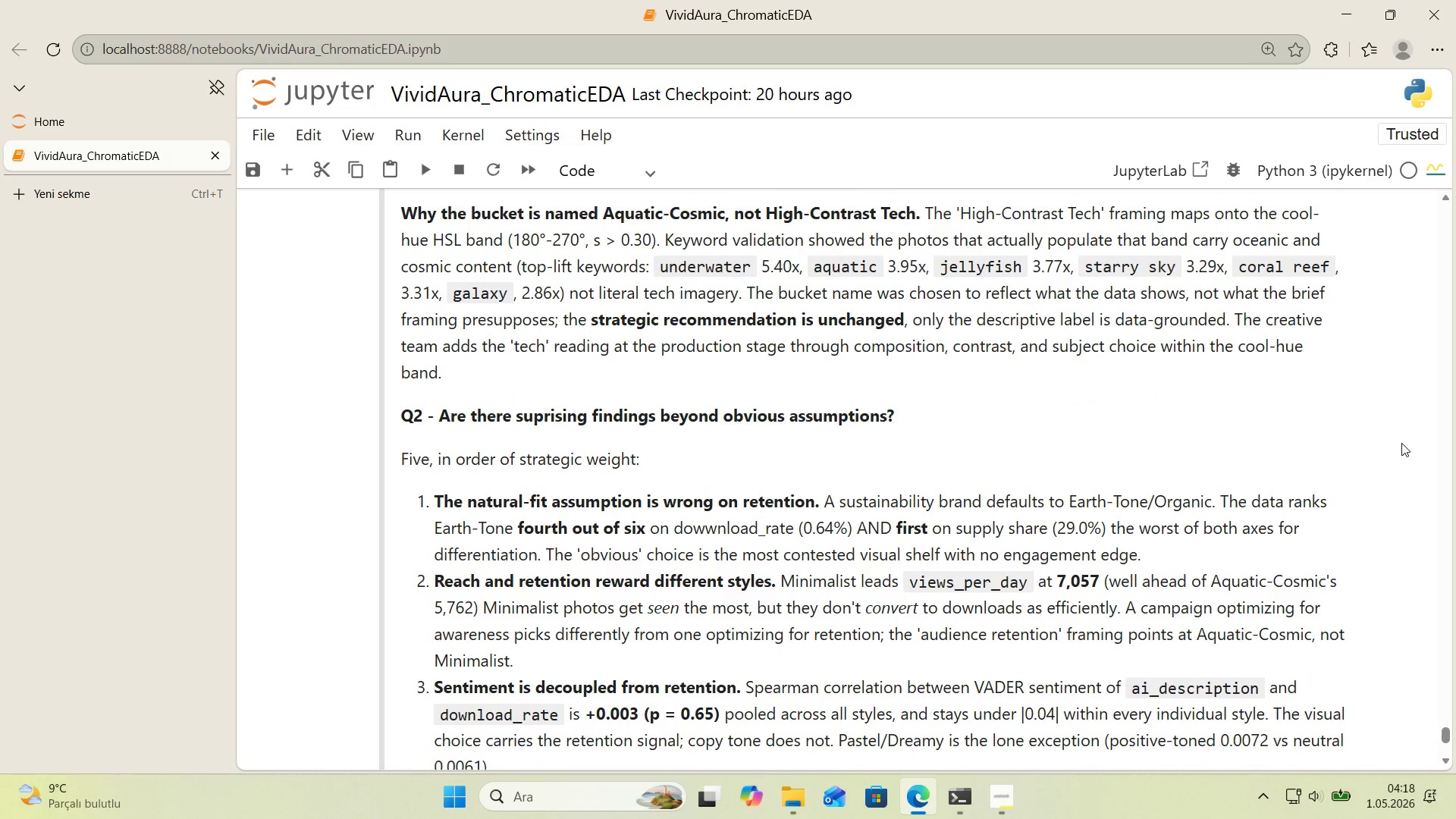 
wait(6.54)
 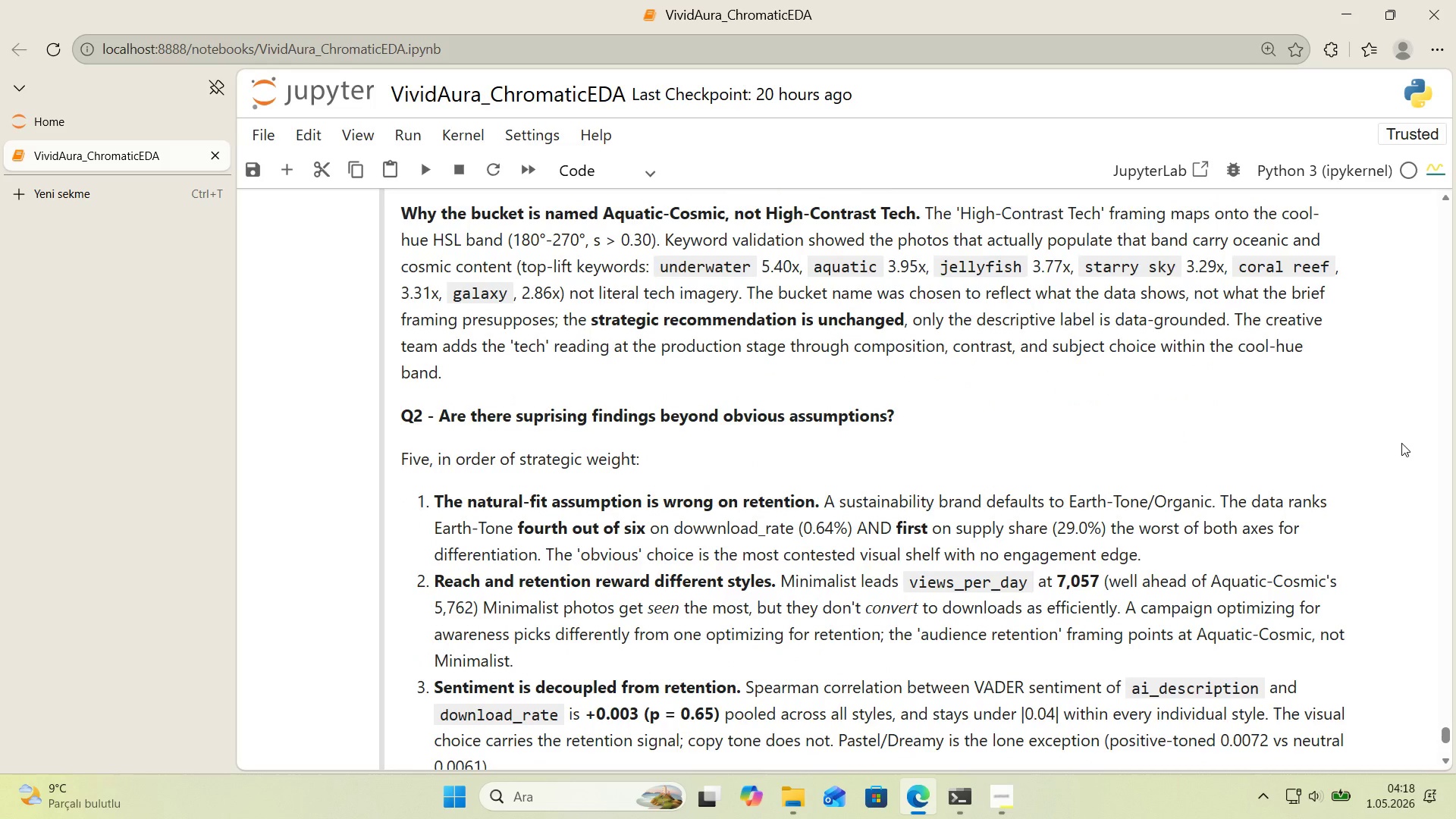 
scroll: coordinate [1401, 443], scroll_direction: down, amount: 6.0
 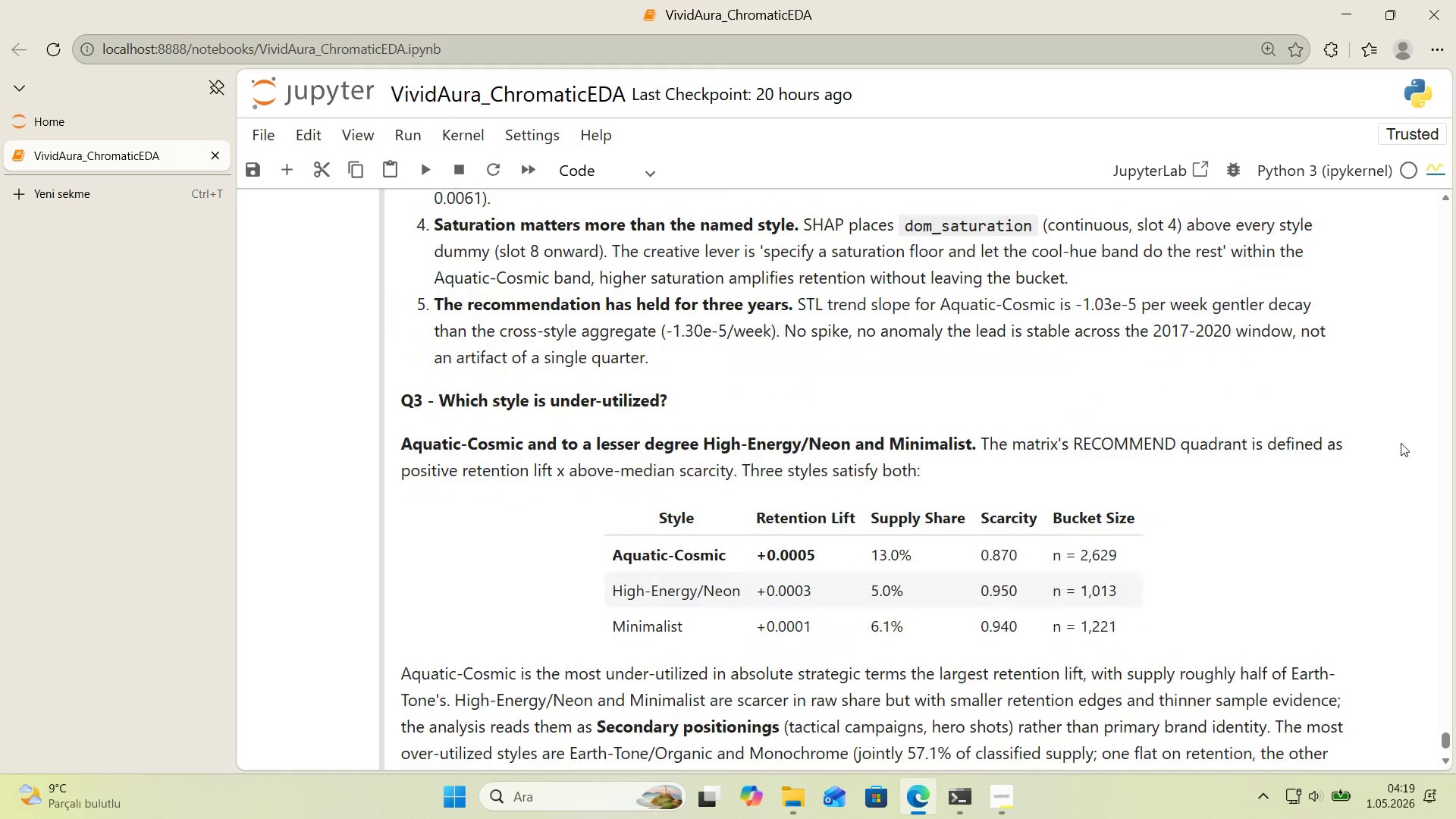 
wait(6.24)
 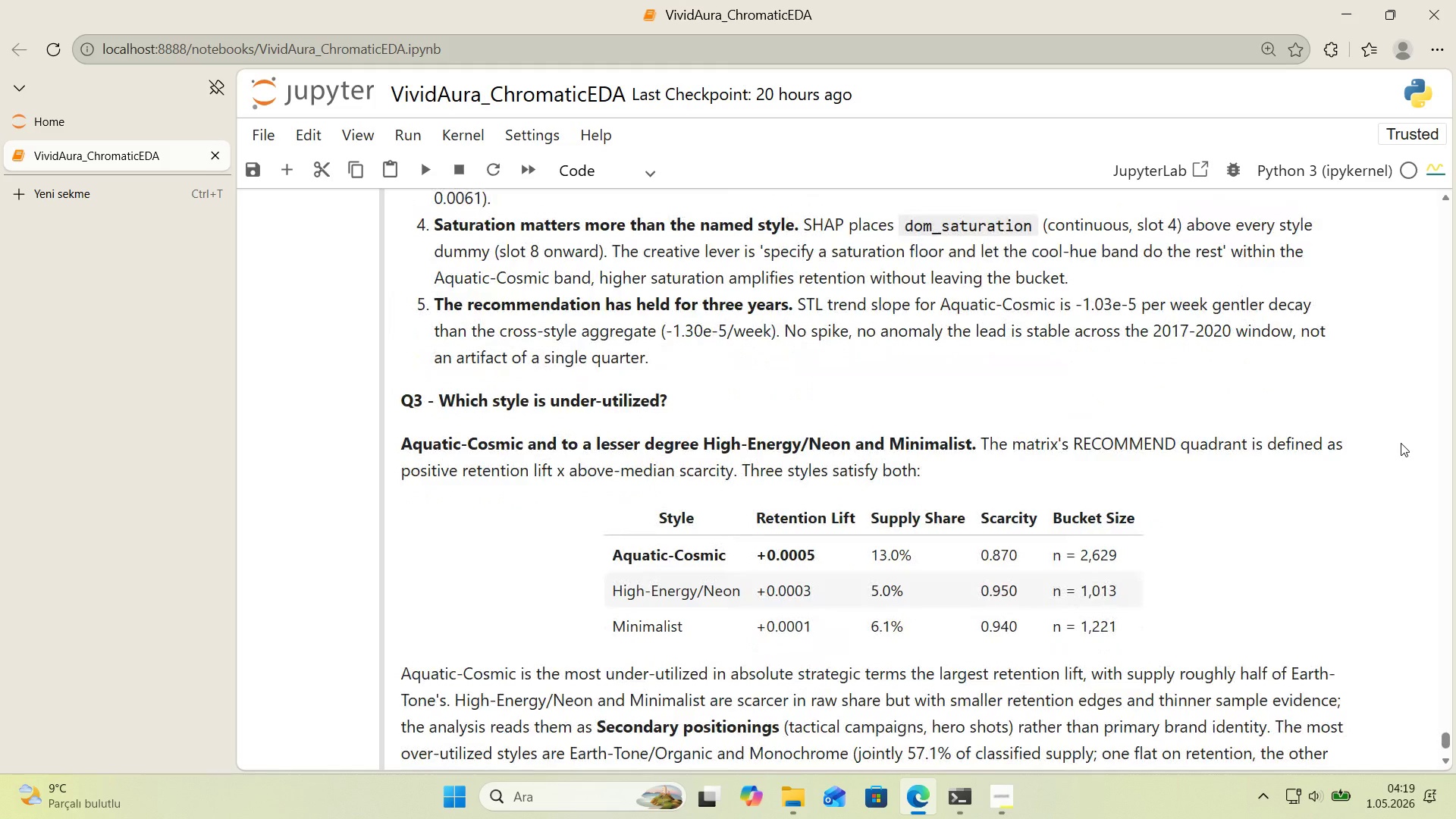 
scroll: coordinate [1395, 441], scroll_direction: down, amount: 1.0
 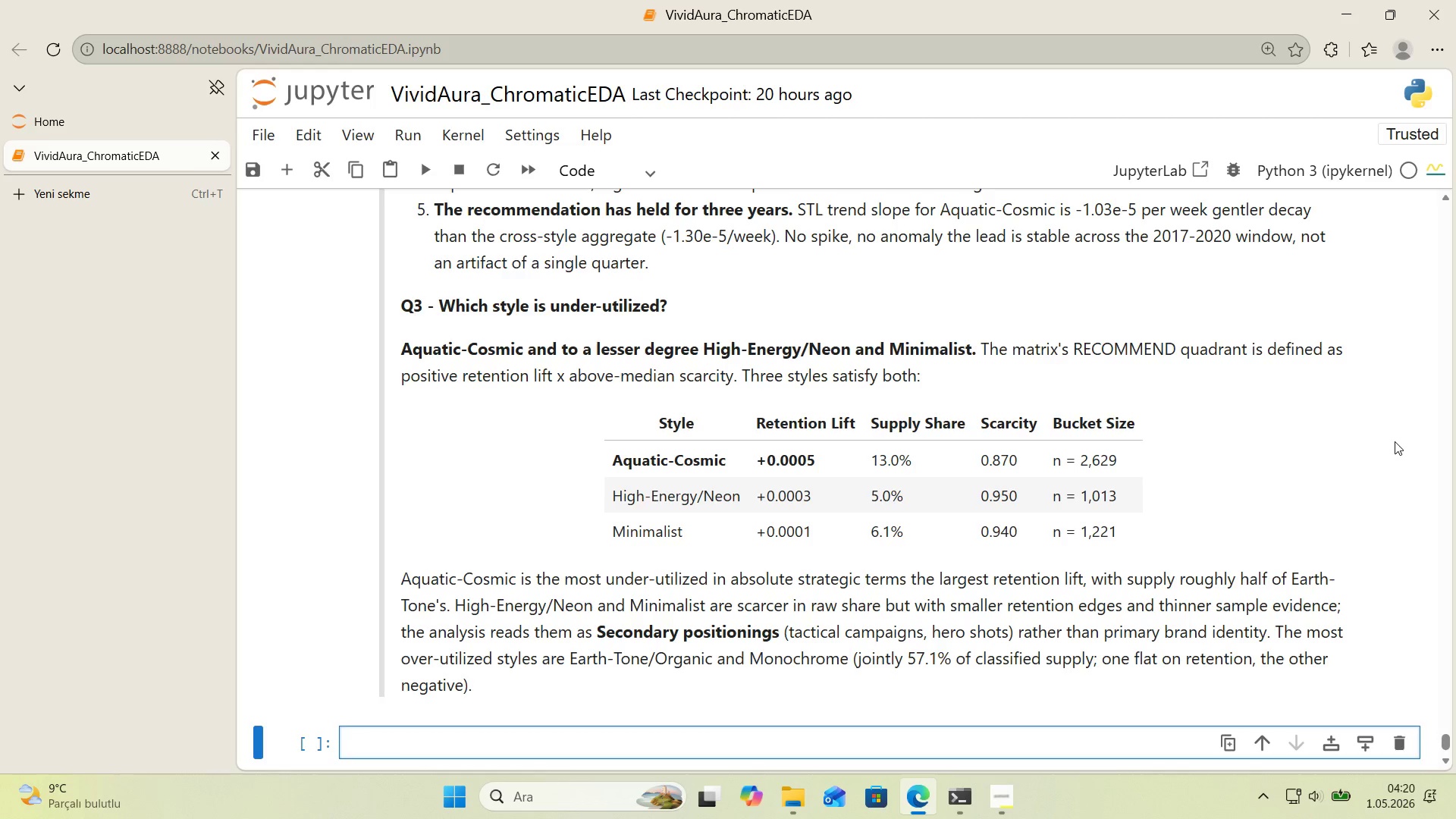 
wait(76.86)
 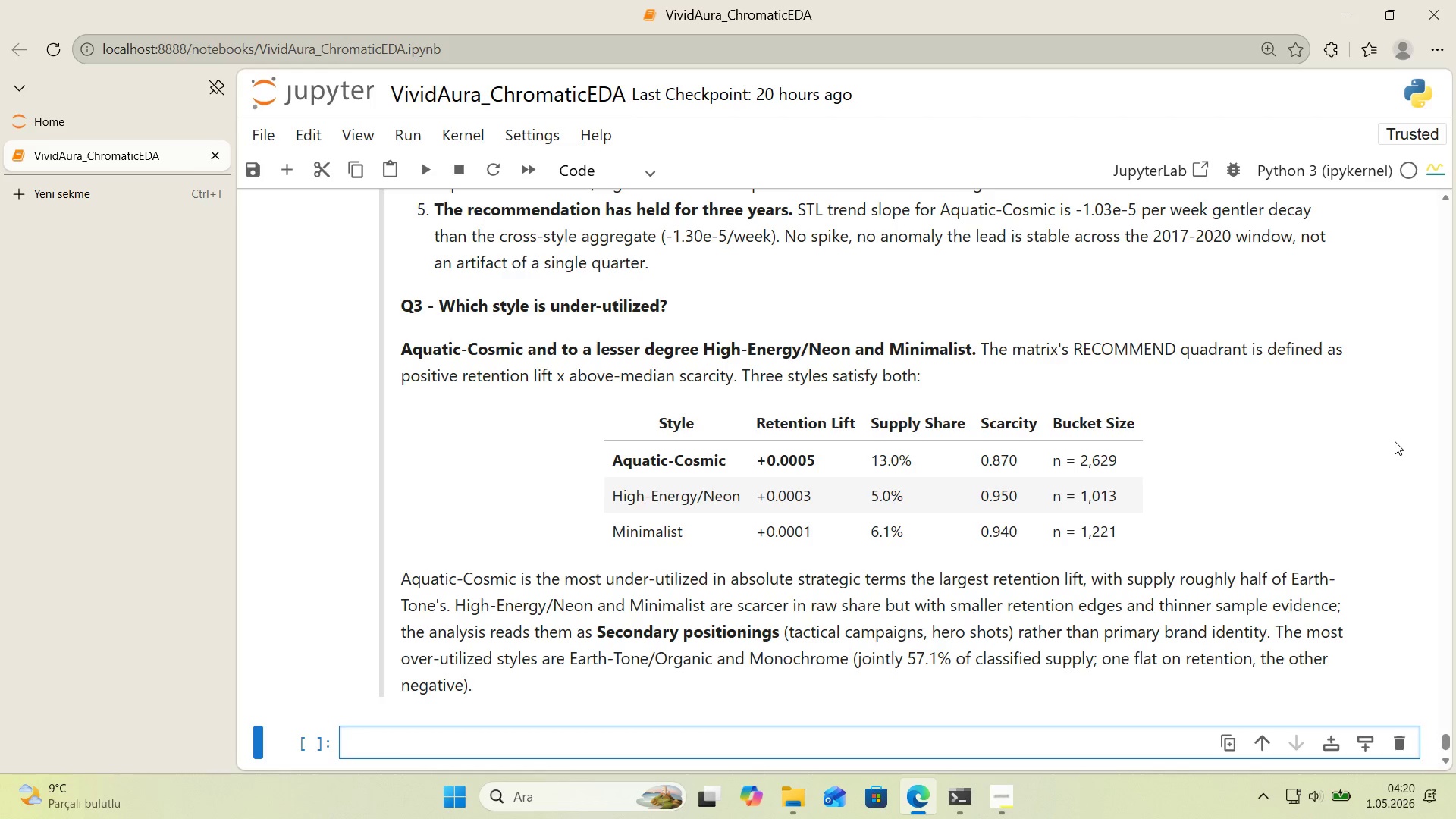 
scroll: coordinate [1117, 454], scroll_direction: down, amount: 1.0
 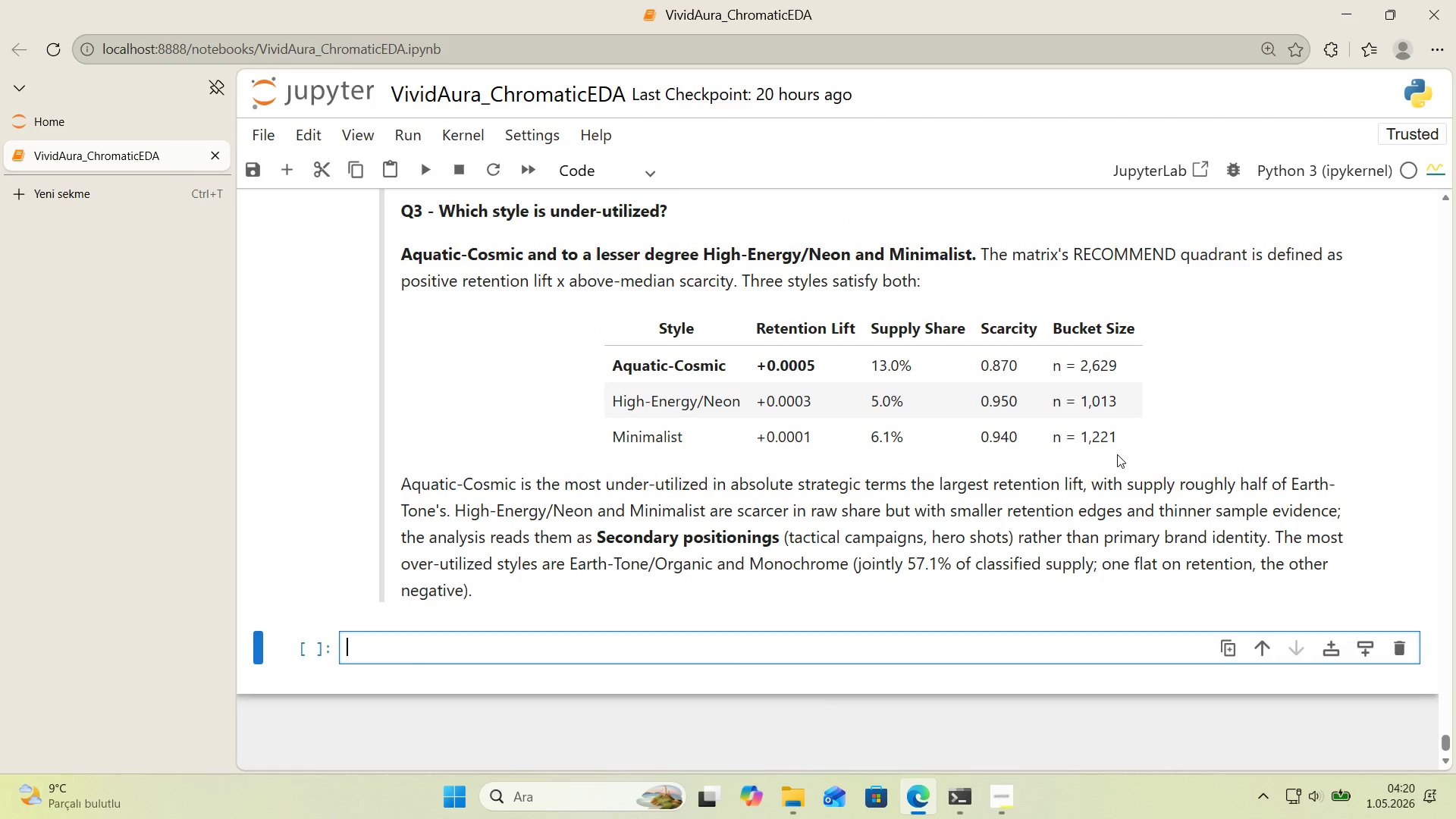 
wait(12.25)
 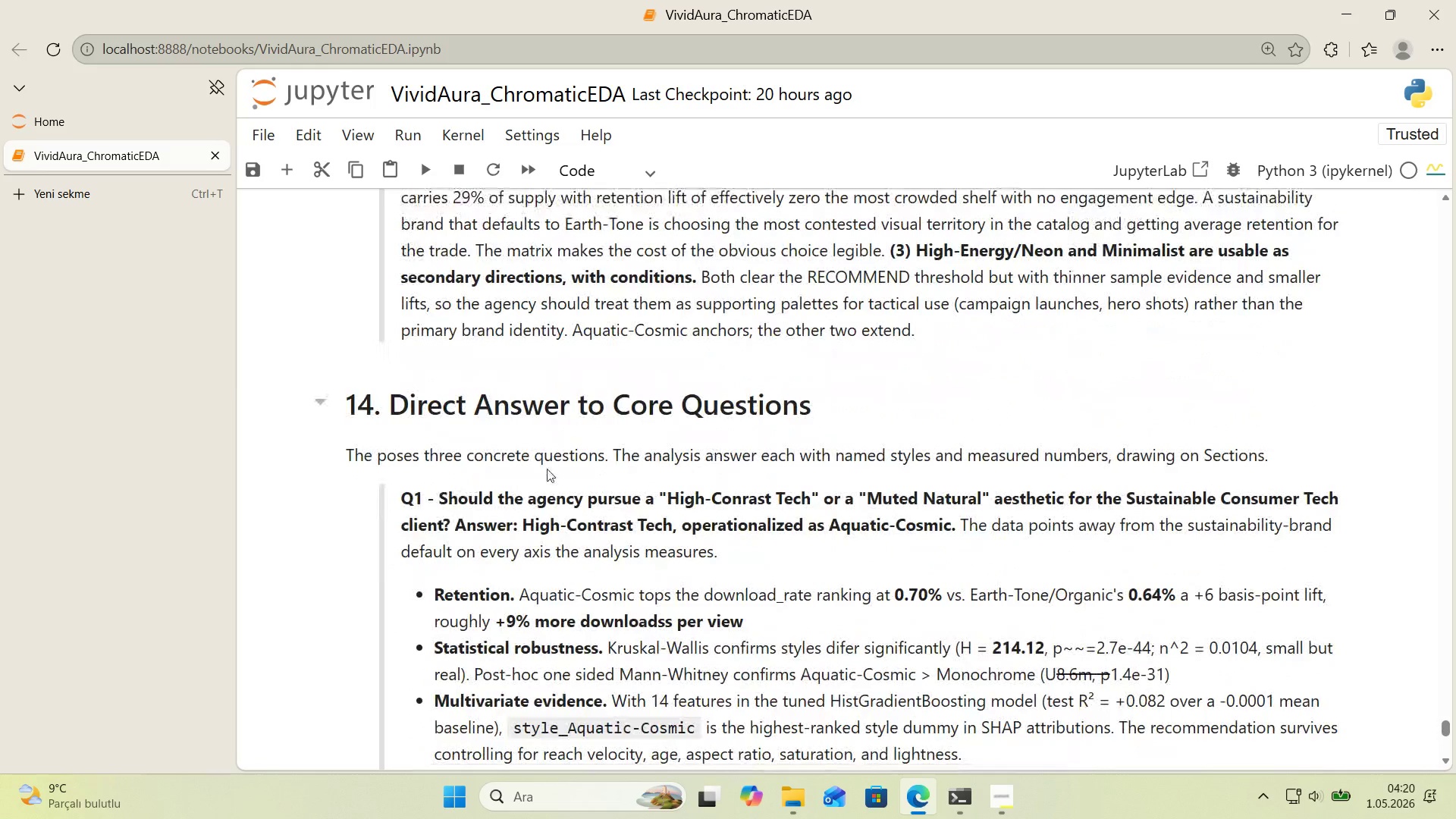 
left_click([541, 458])
 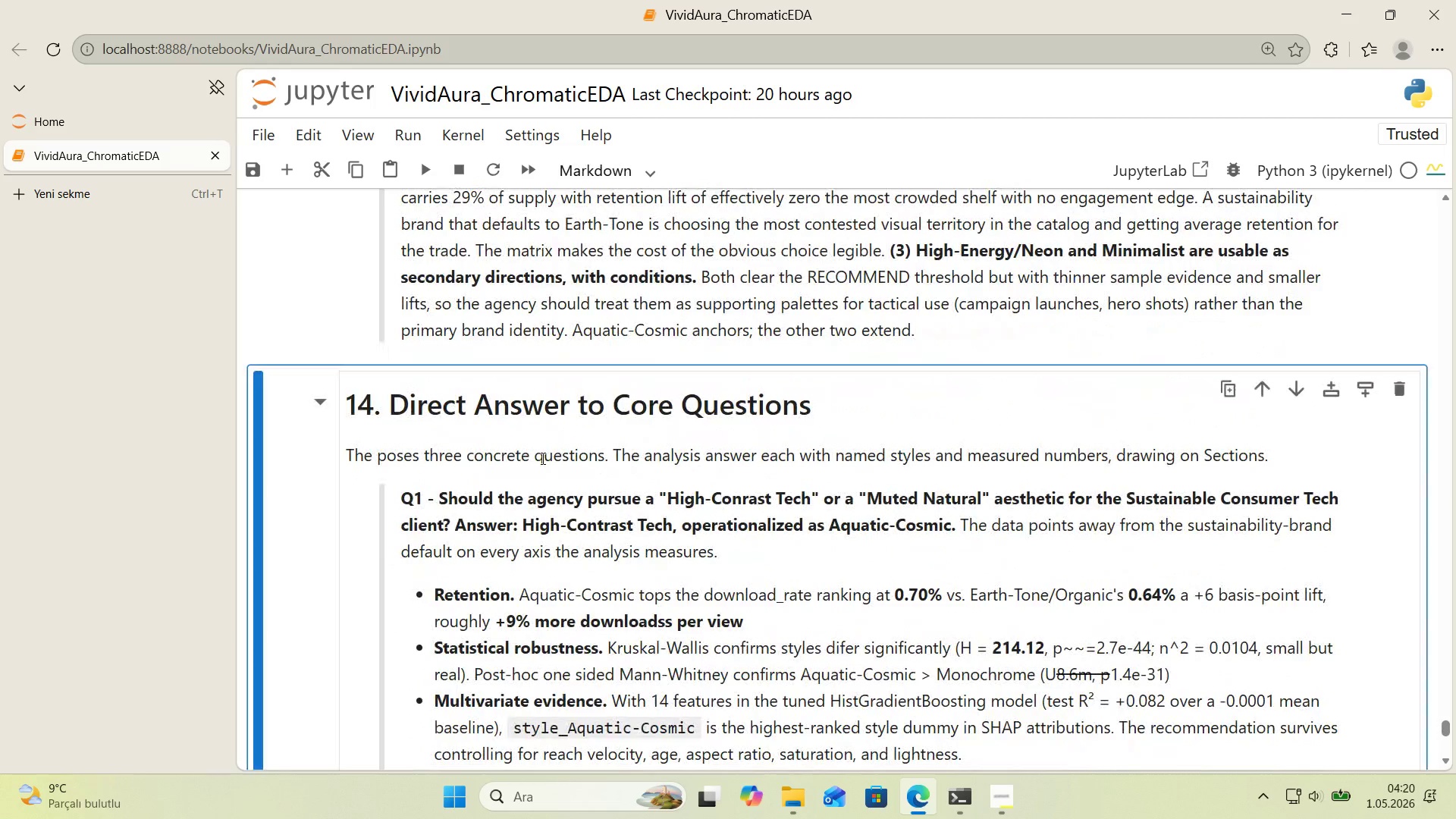 
scroll: coordinate [863, 427], scroll_direction: up, amount: 15.0
 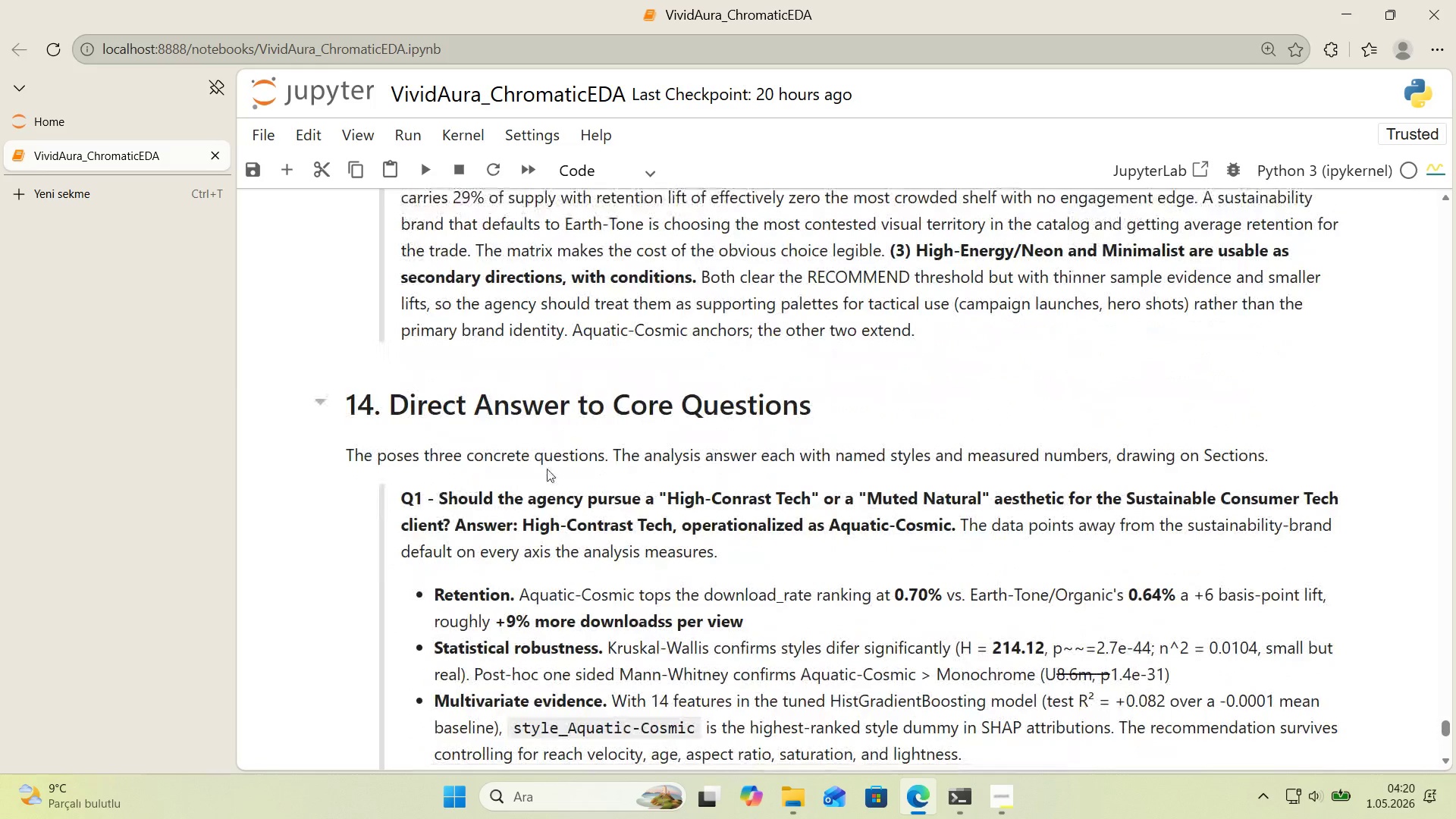 
double_click([541, 458])
 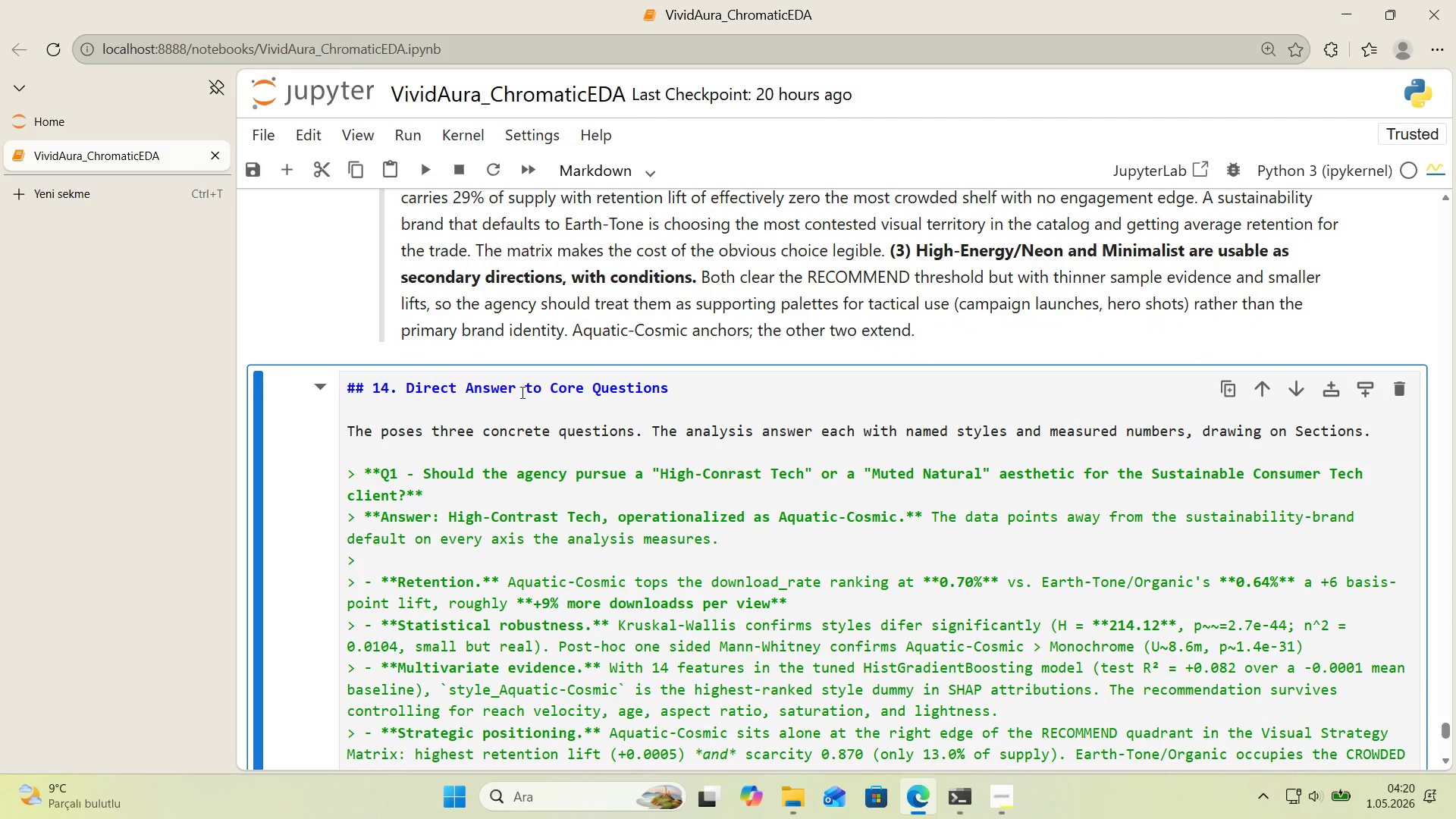 
left_click([515, 391])
 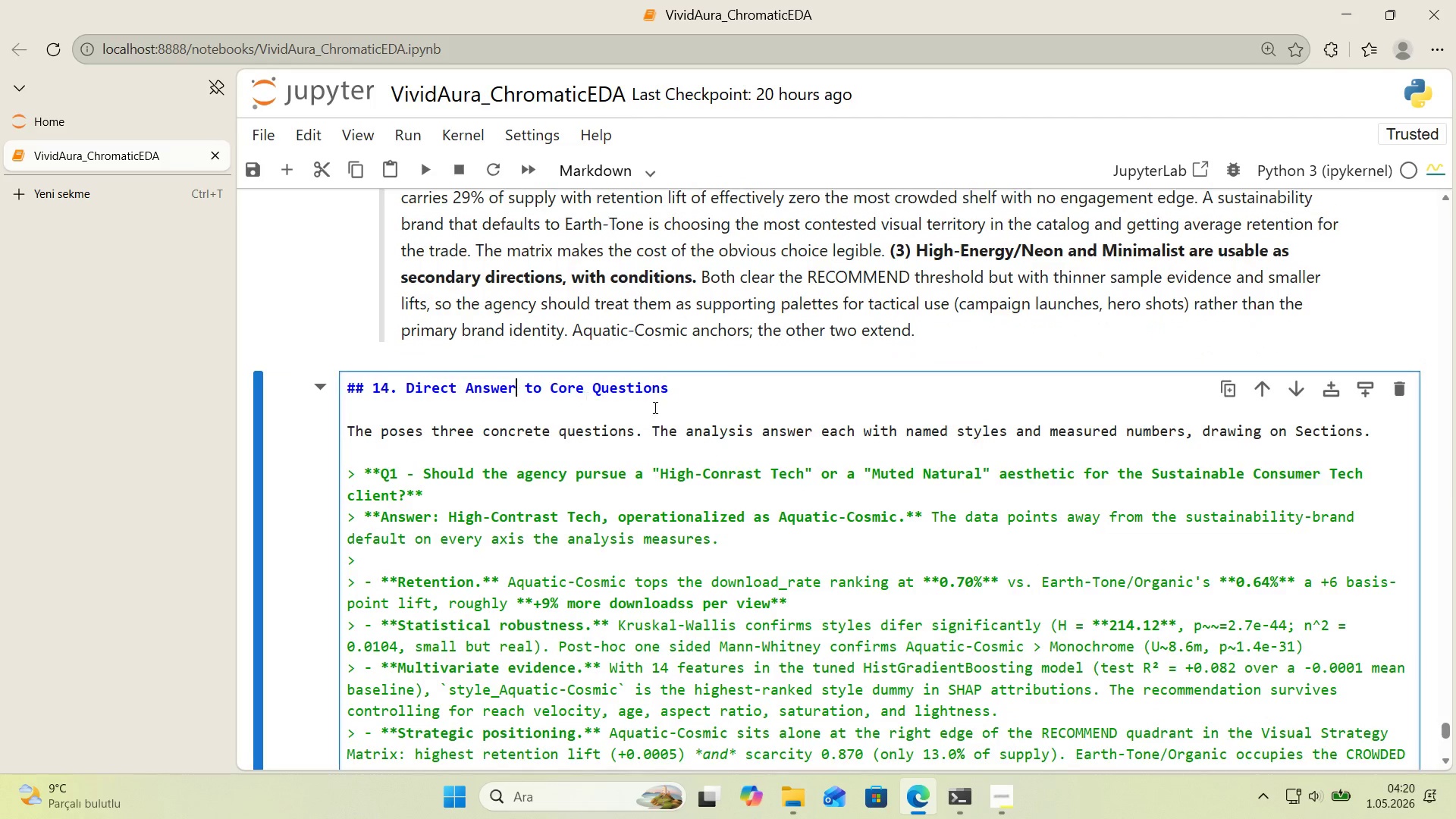 
key(S)
 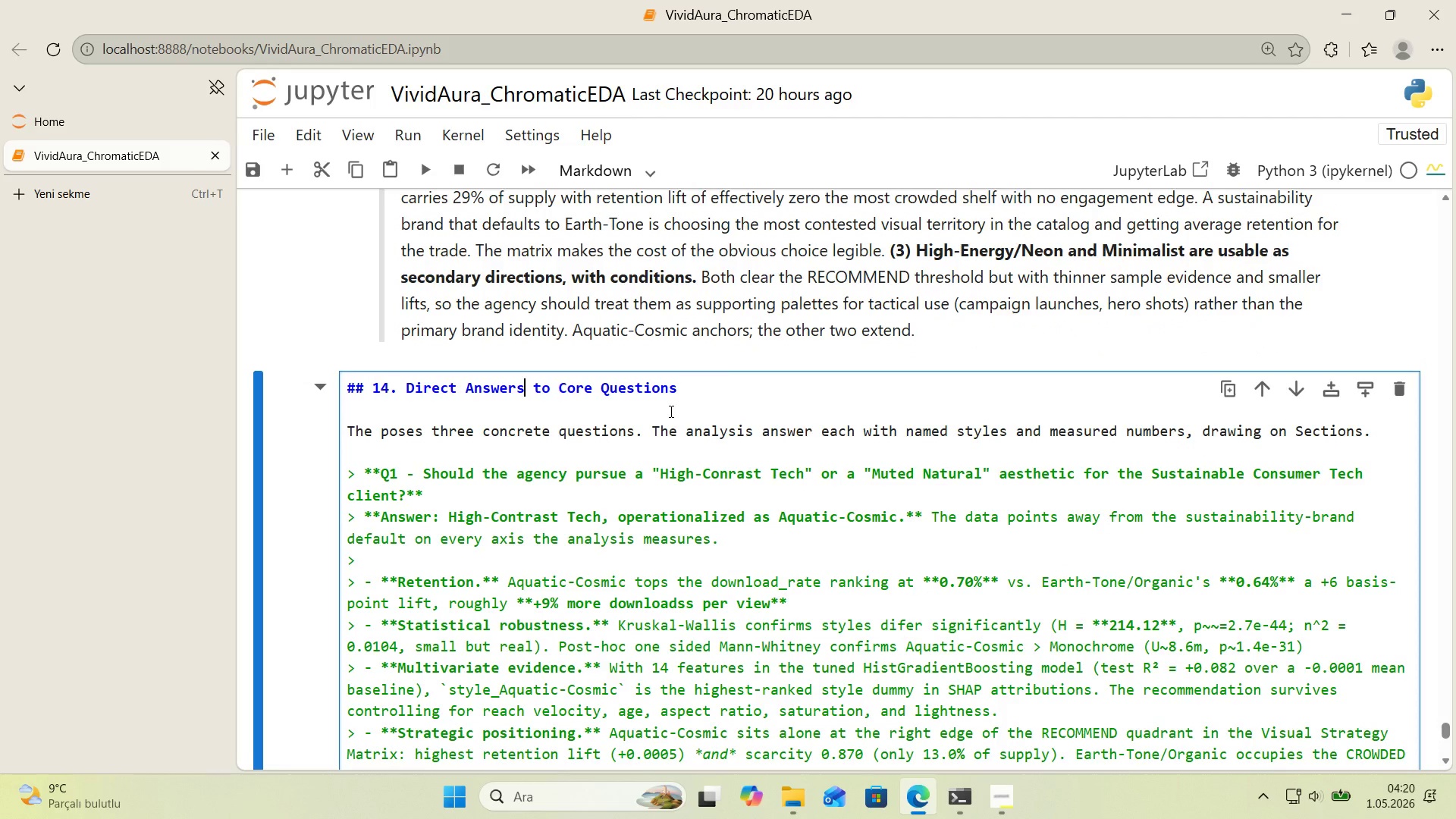 
key(Shift+Enter)
 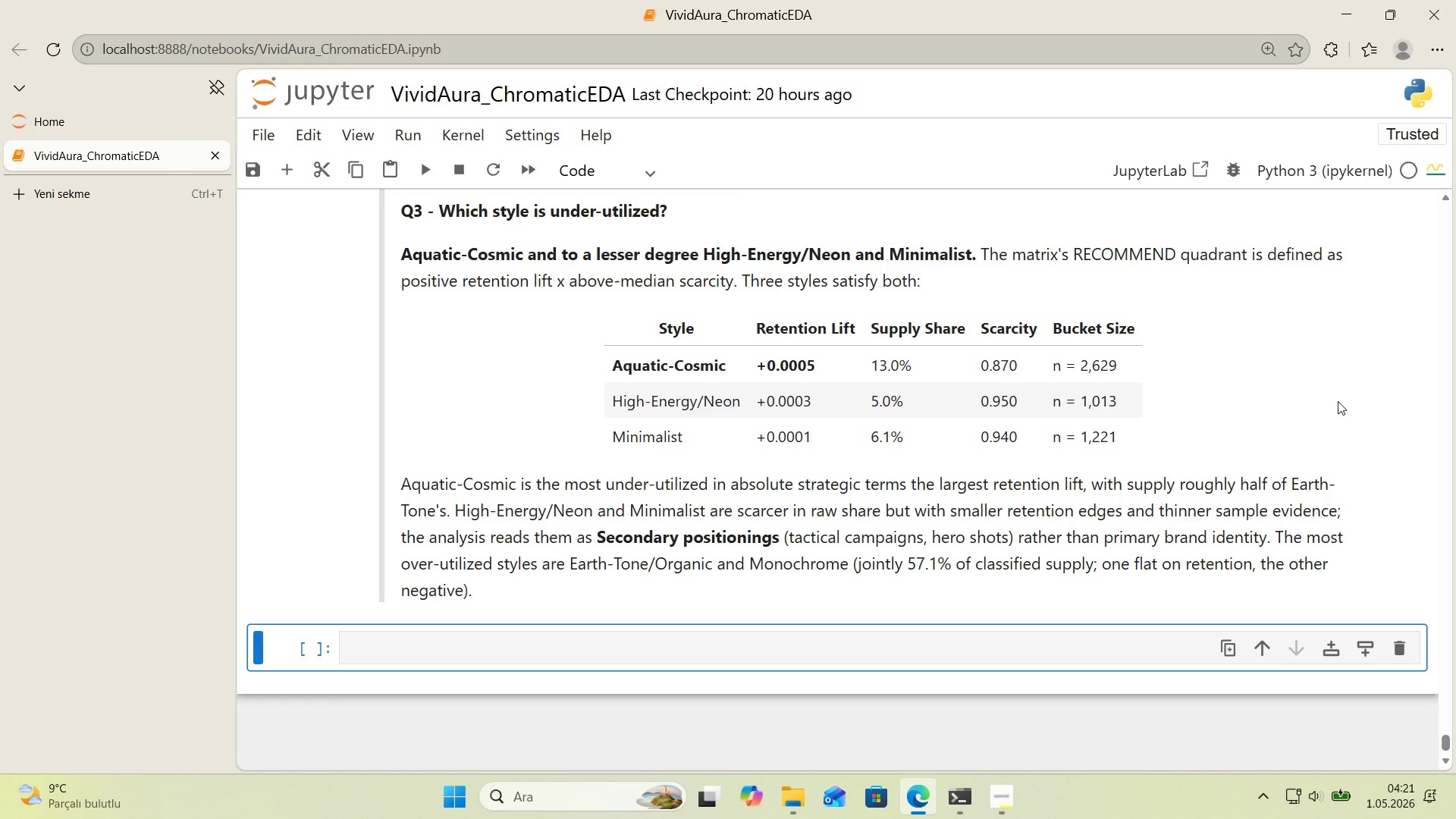 
wait(51.14)
 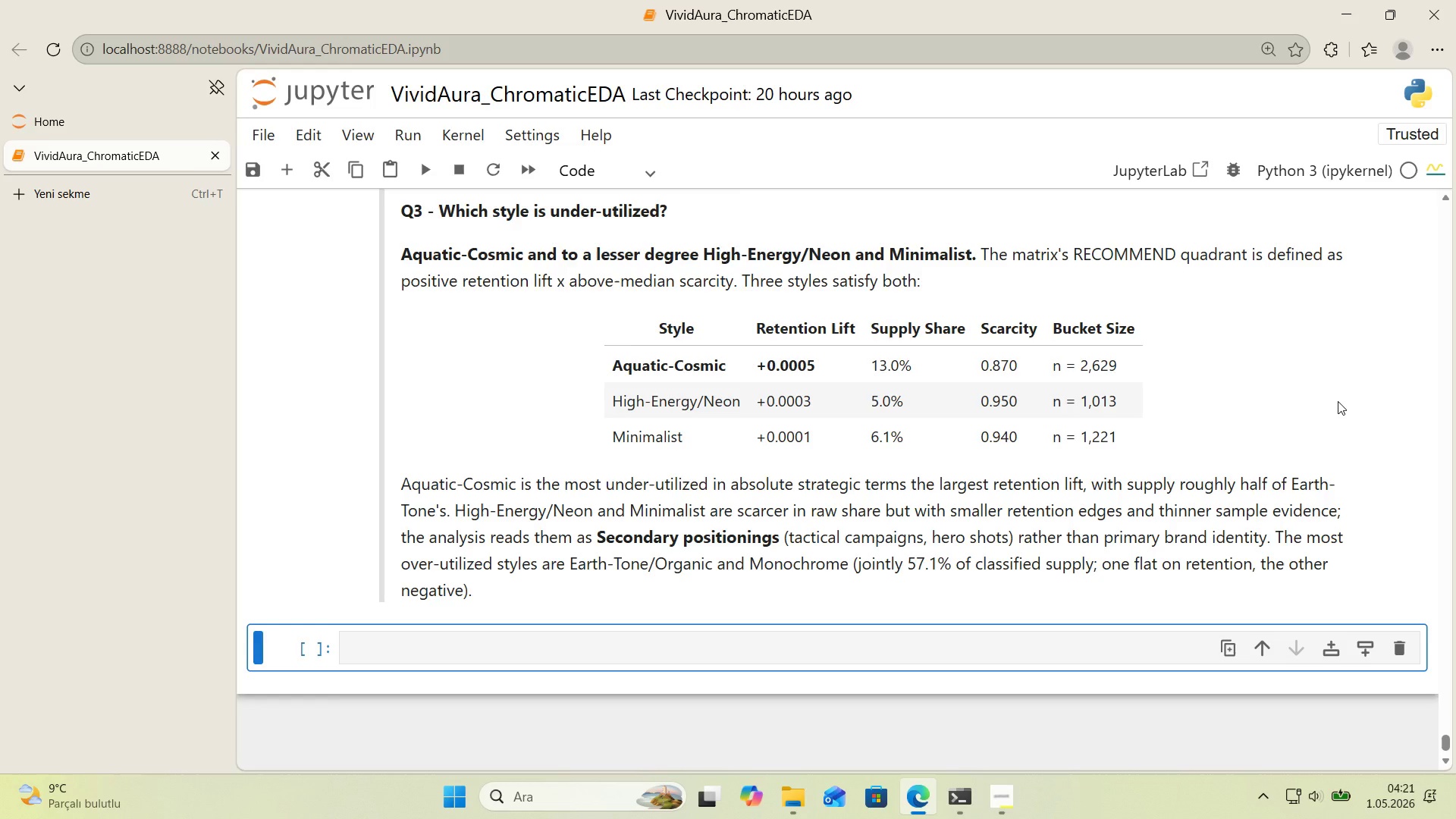 
scroll: coordinate [1312, 416], scroll_direction: up, amount: 14.0
 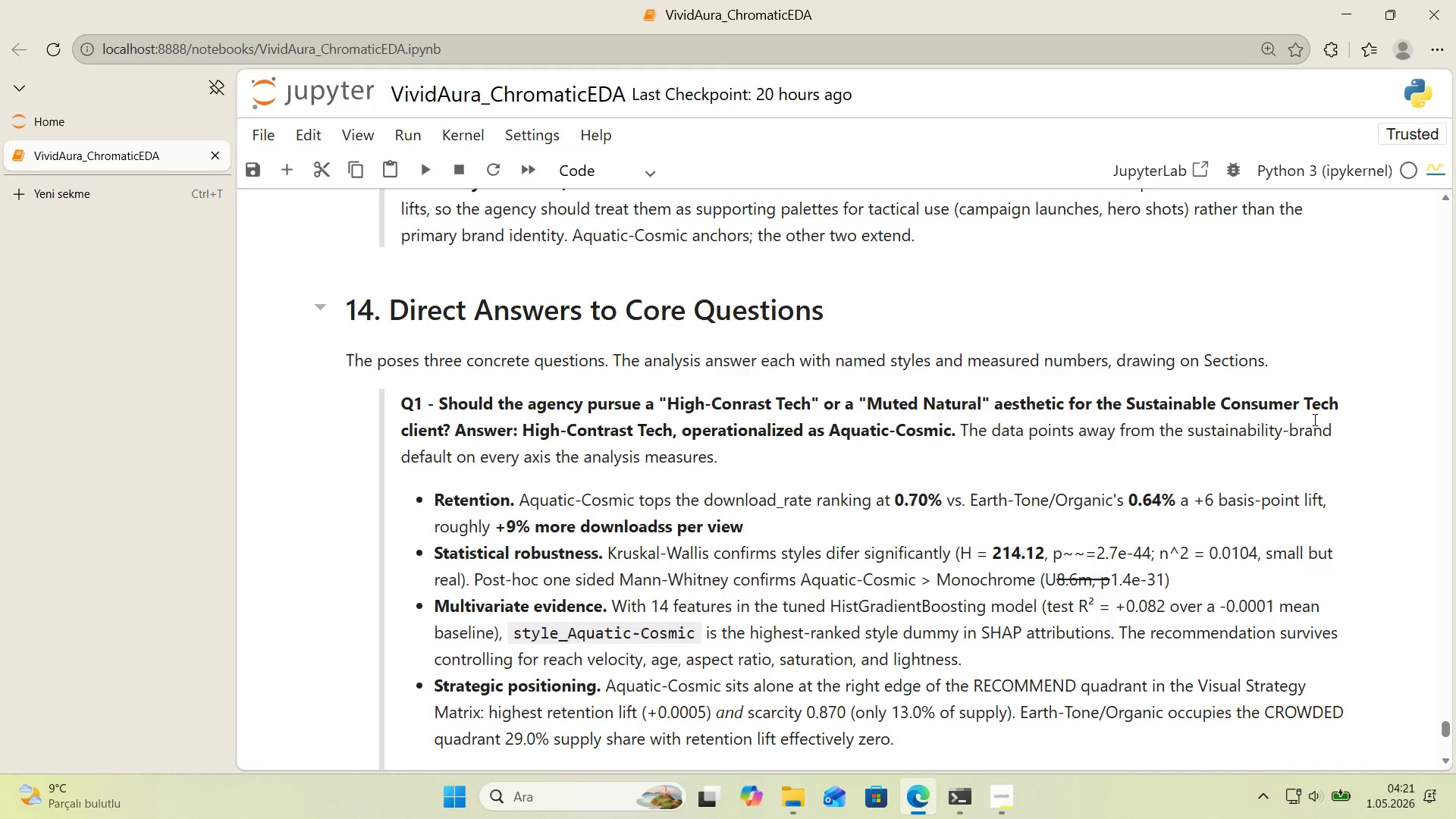 
wait(21.62)
 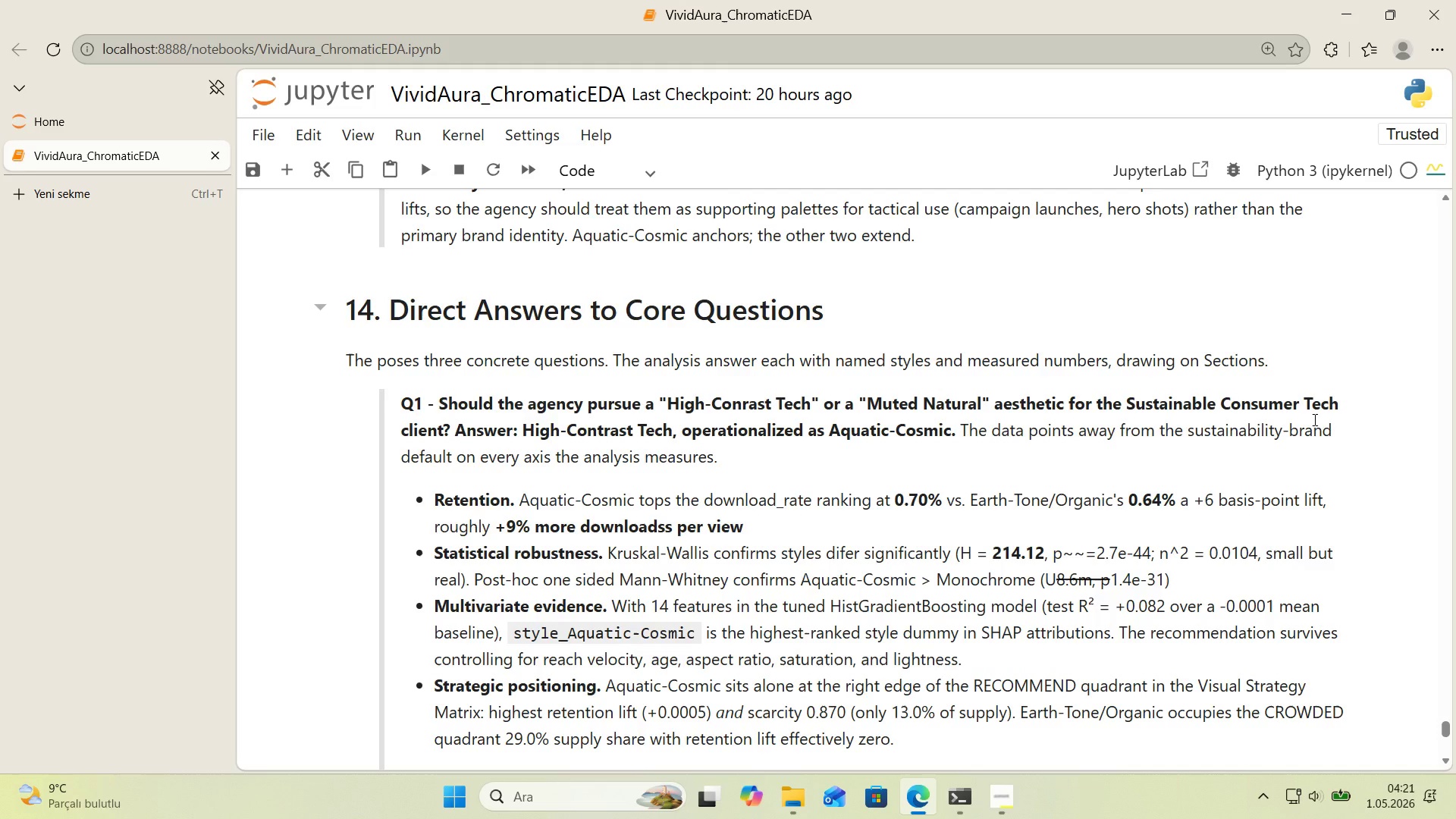 
double_click([671, 529])
 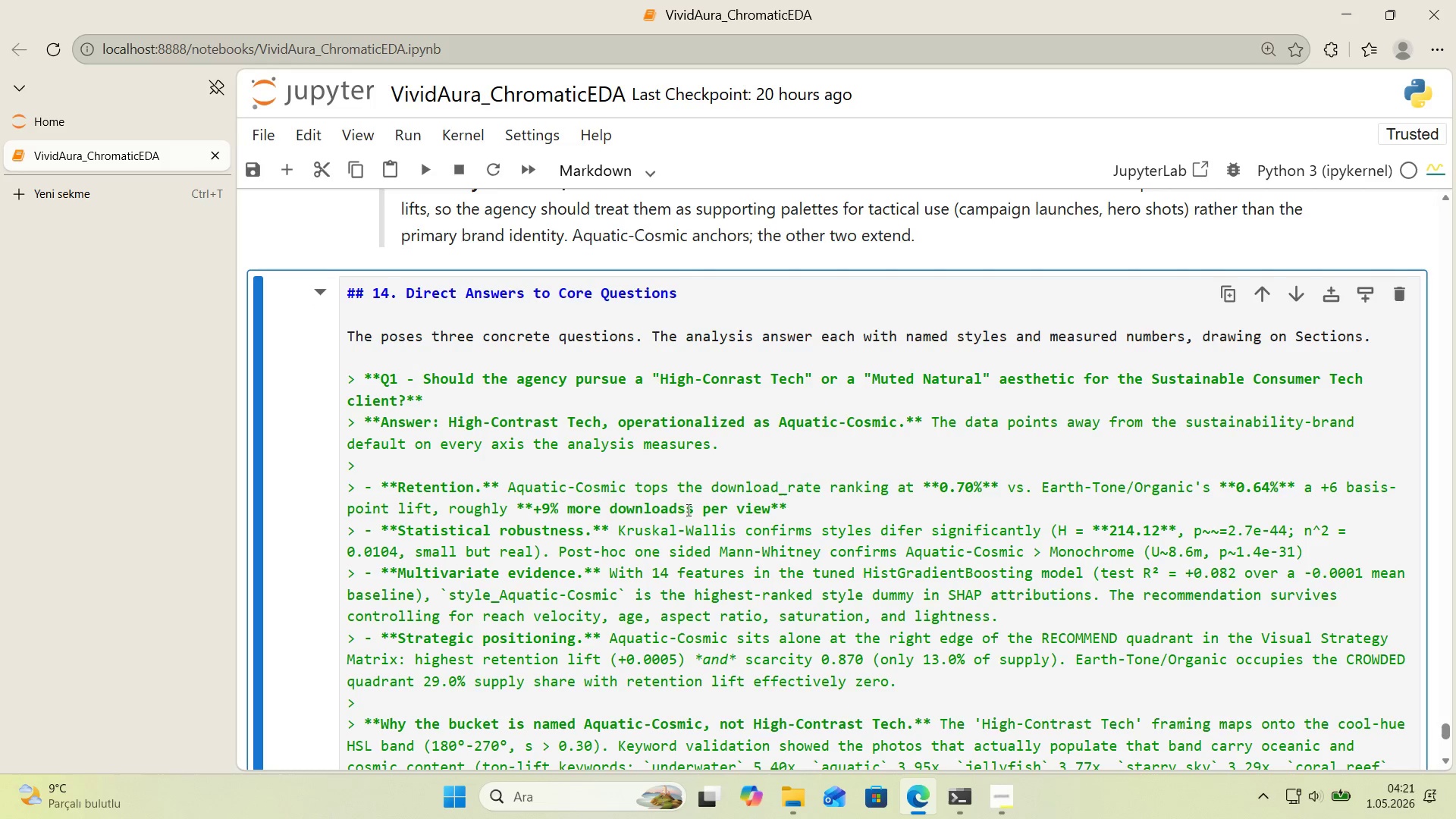 
left_click([692, 507])
 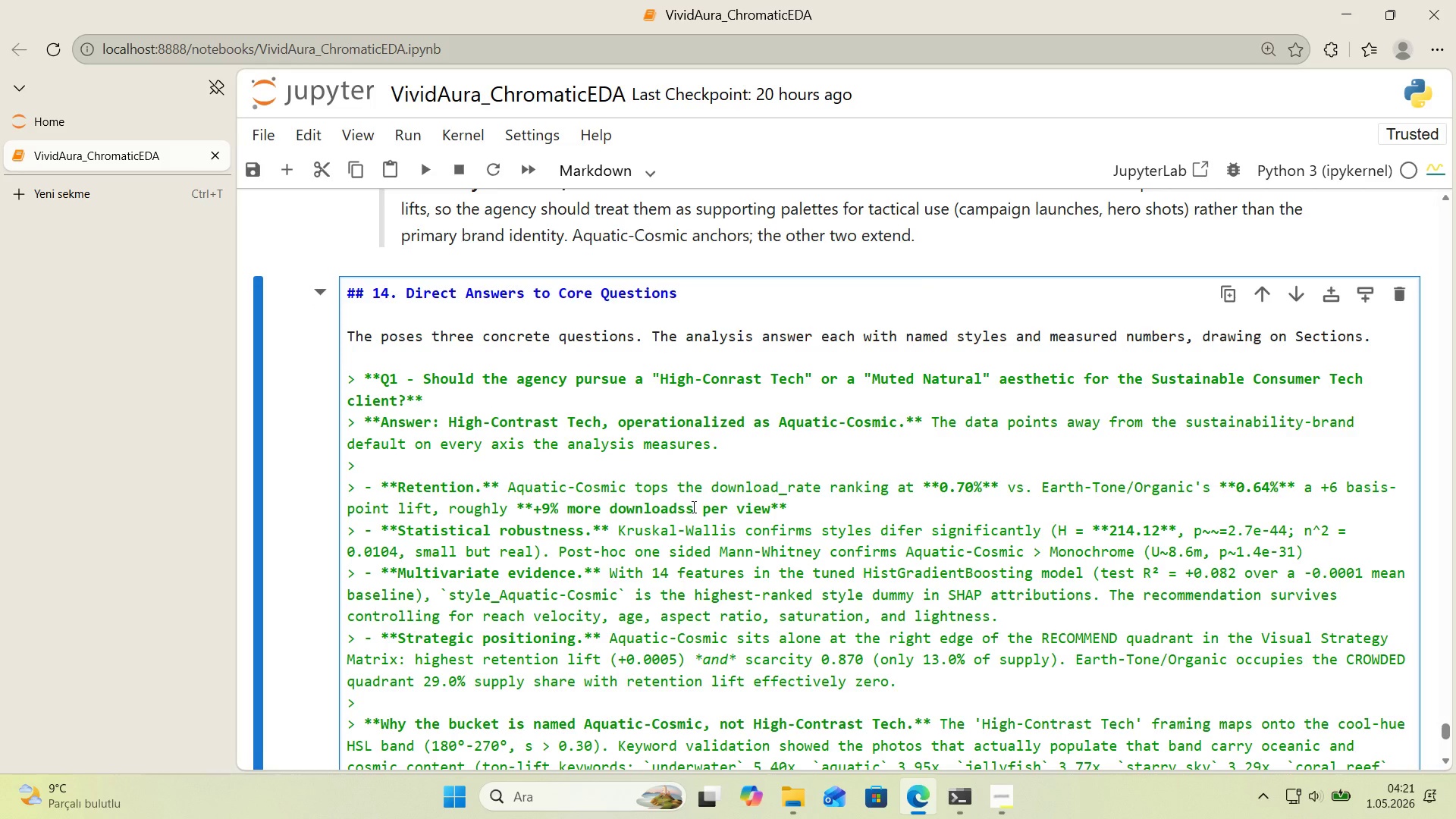 
key(Backspace)
 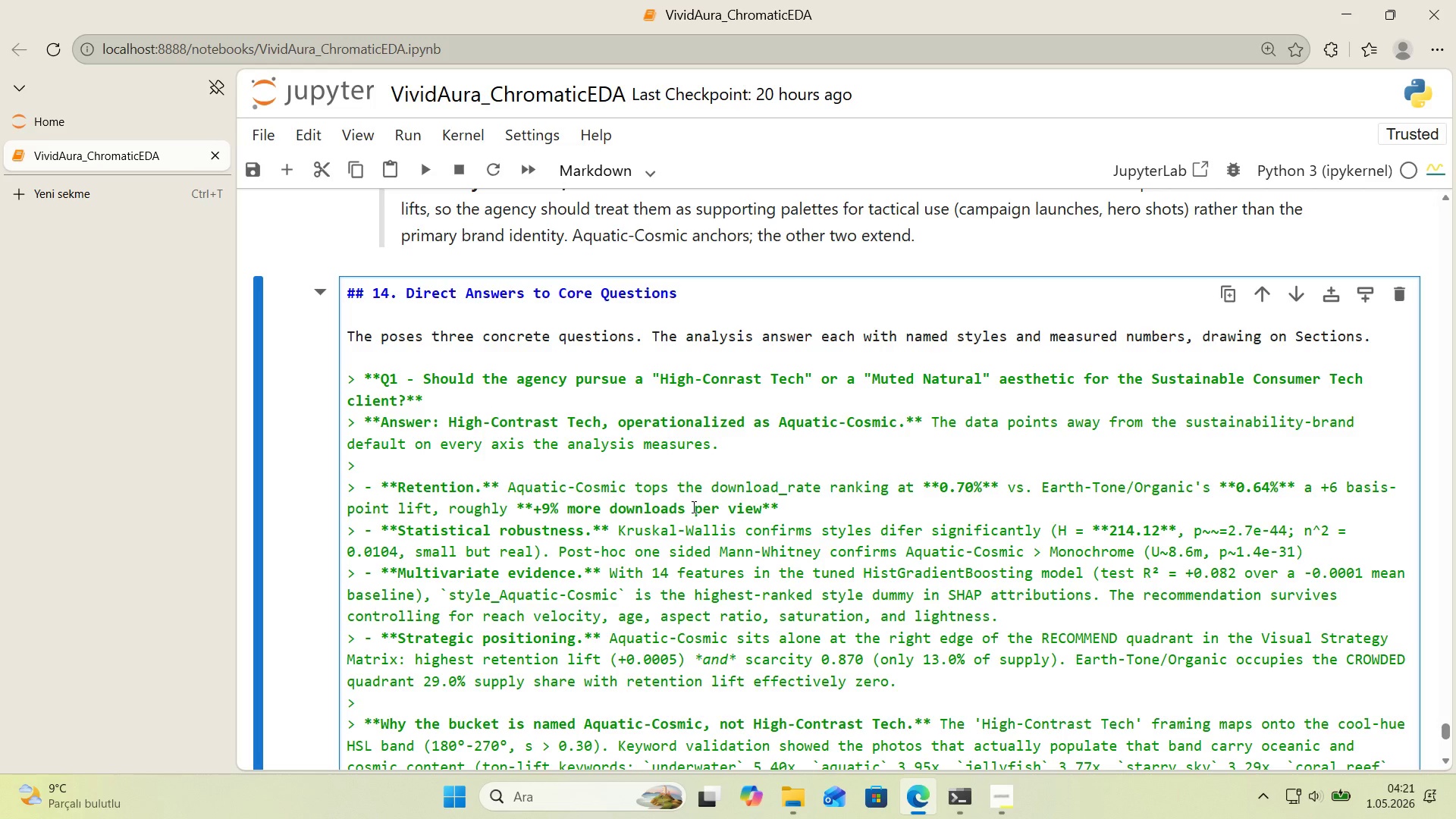 
key(Control+F)
 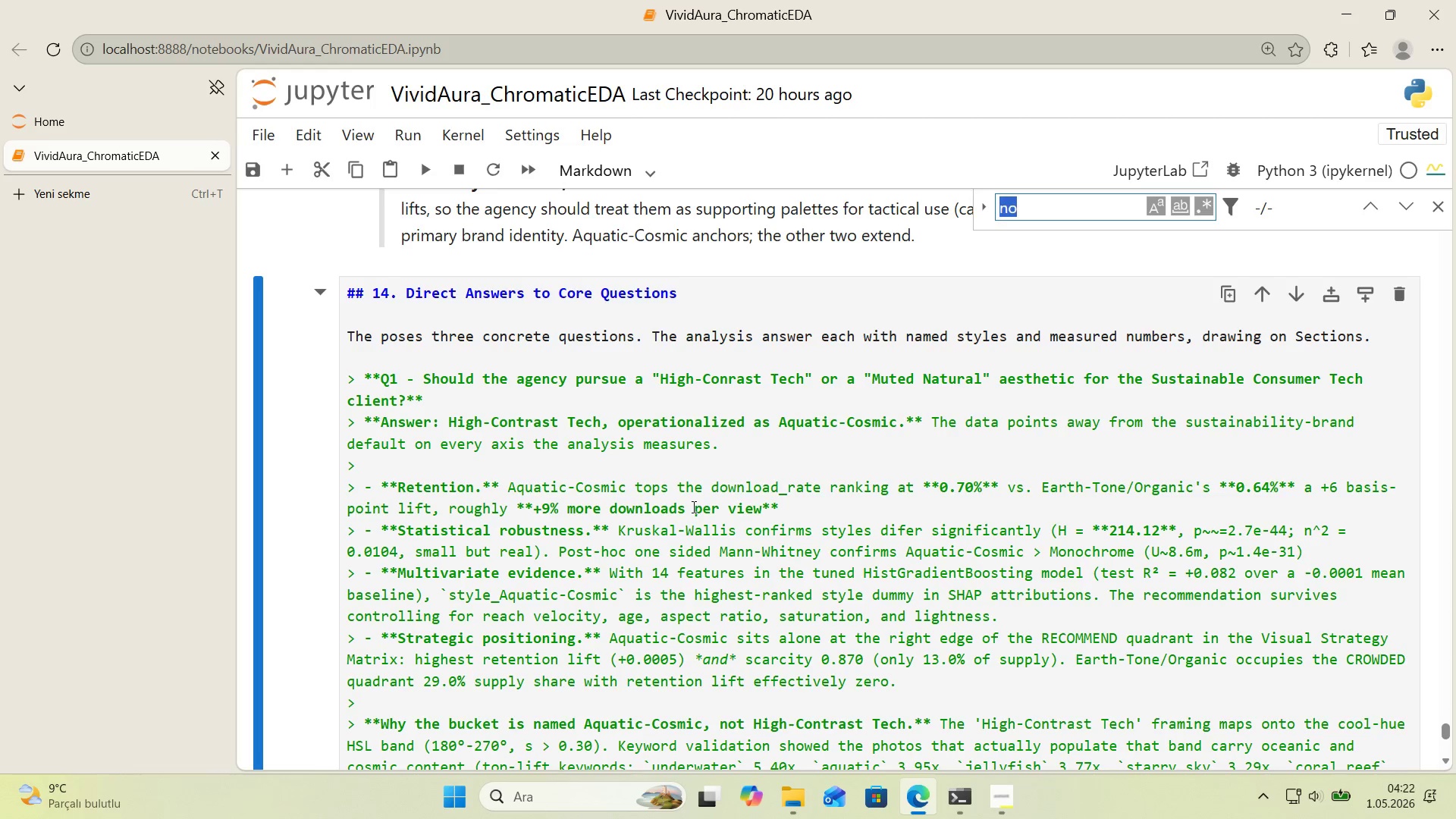 
type(www)
key(Backspace)
 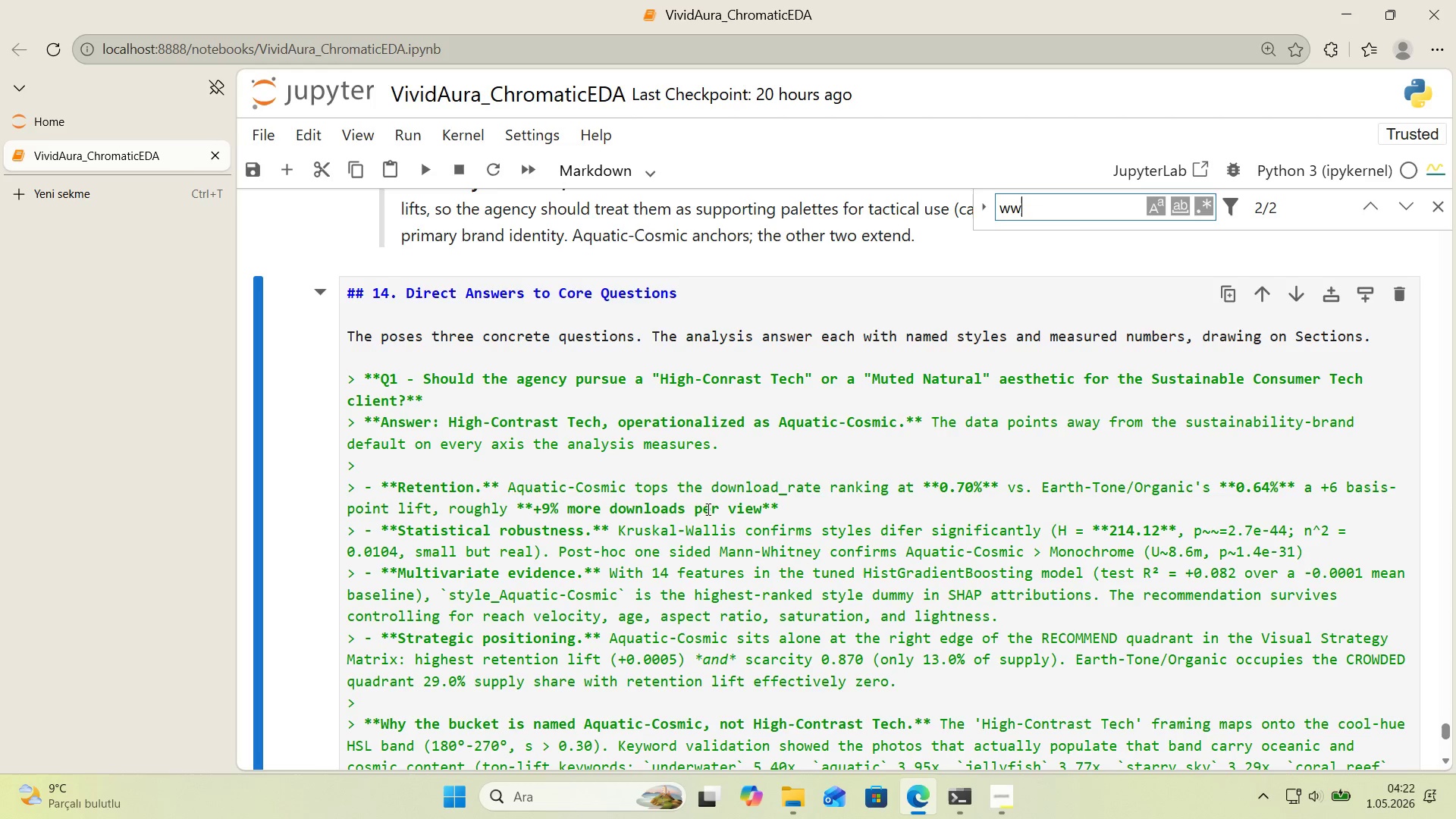 
scroll: coordinate [883, 447], scroll_direction: down, amount: 5.0
 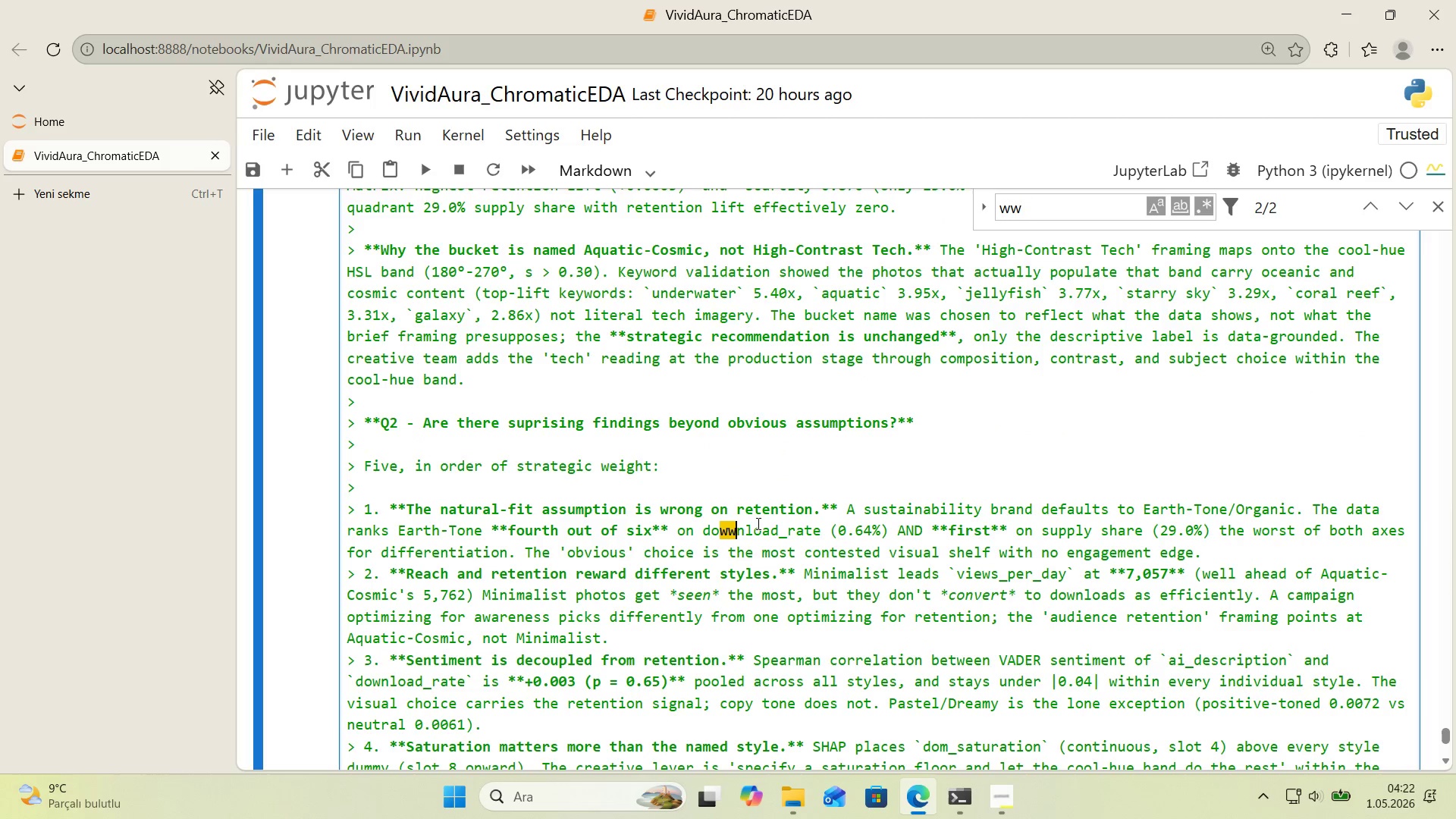 
key(Backspace)
 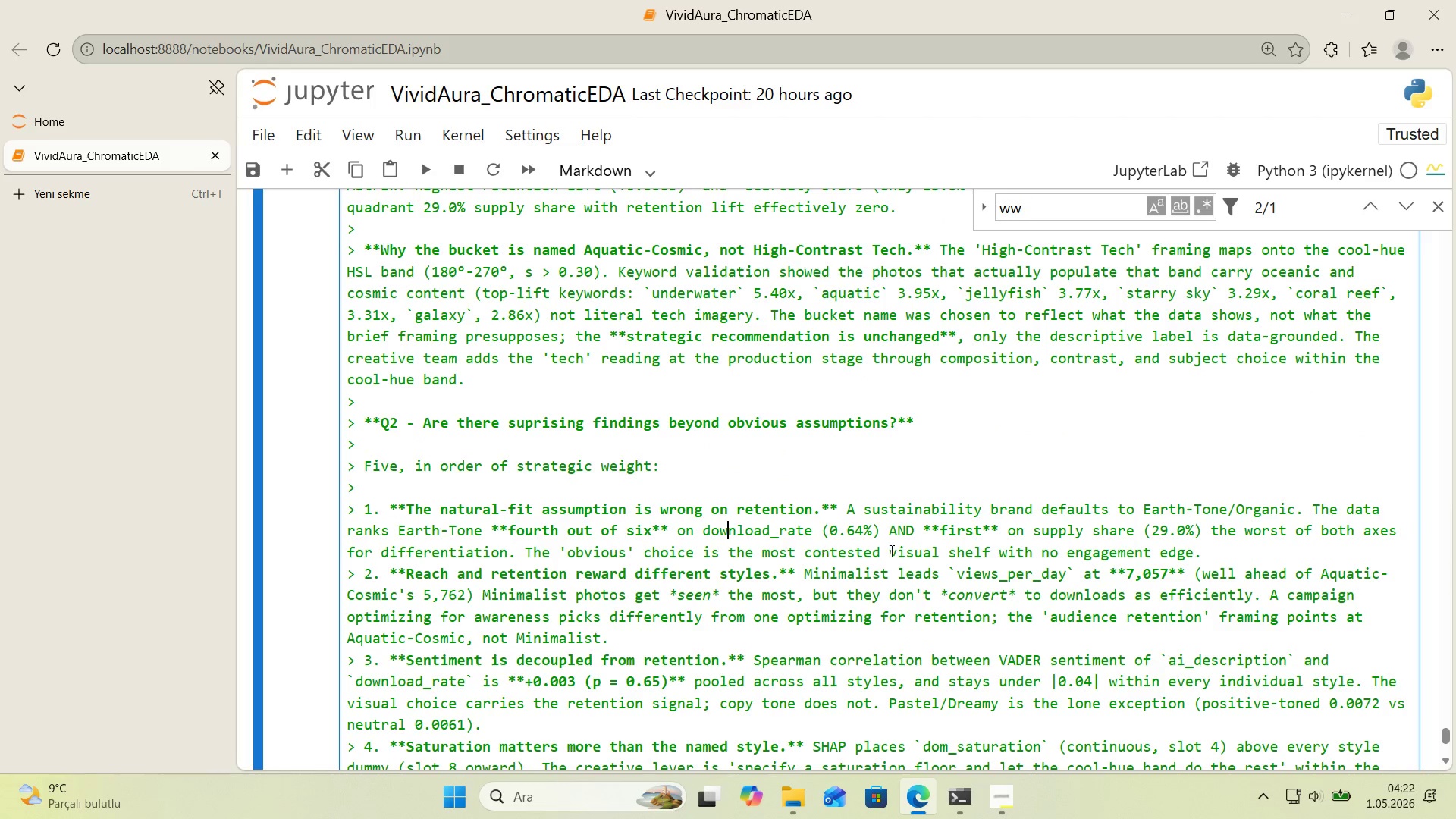 
scroll: coordinate [893, 534], scroll_direction: down, amount: 2.0
 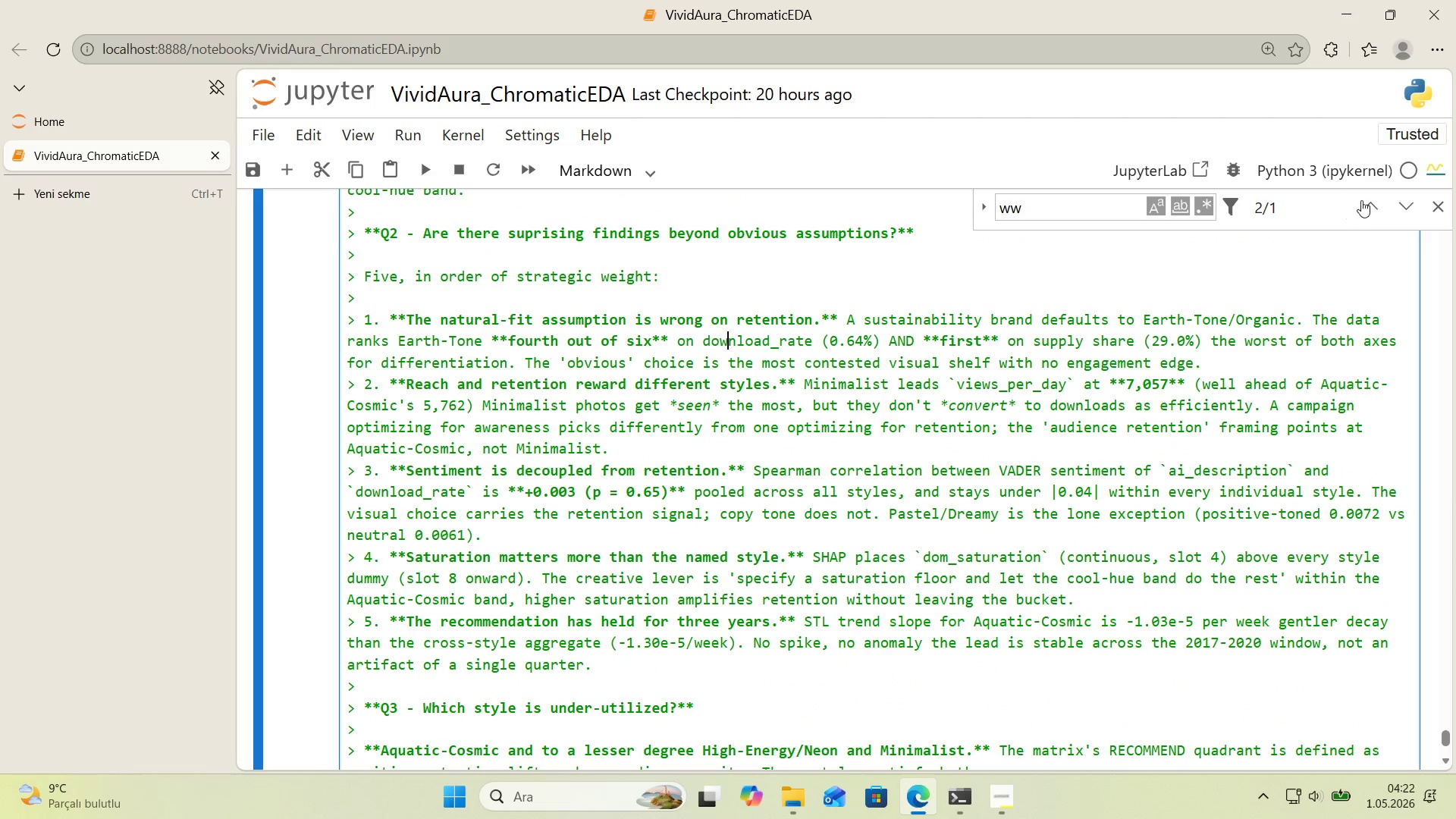 
left_click([1370, 202])
 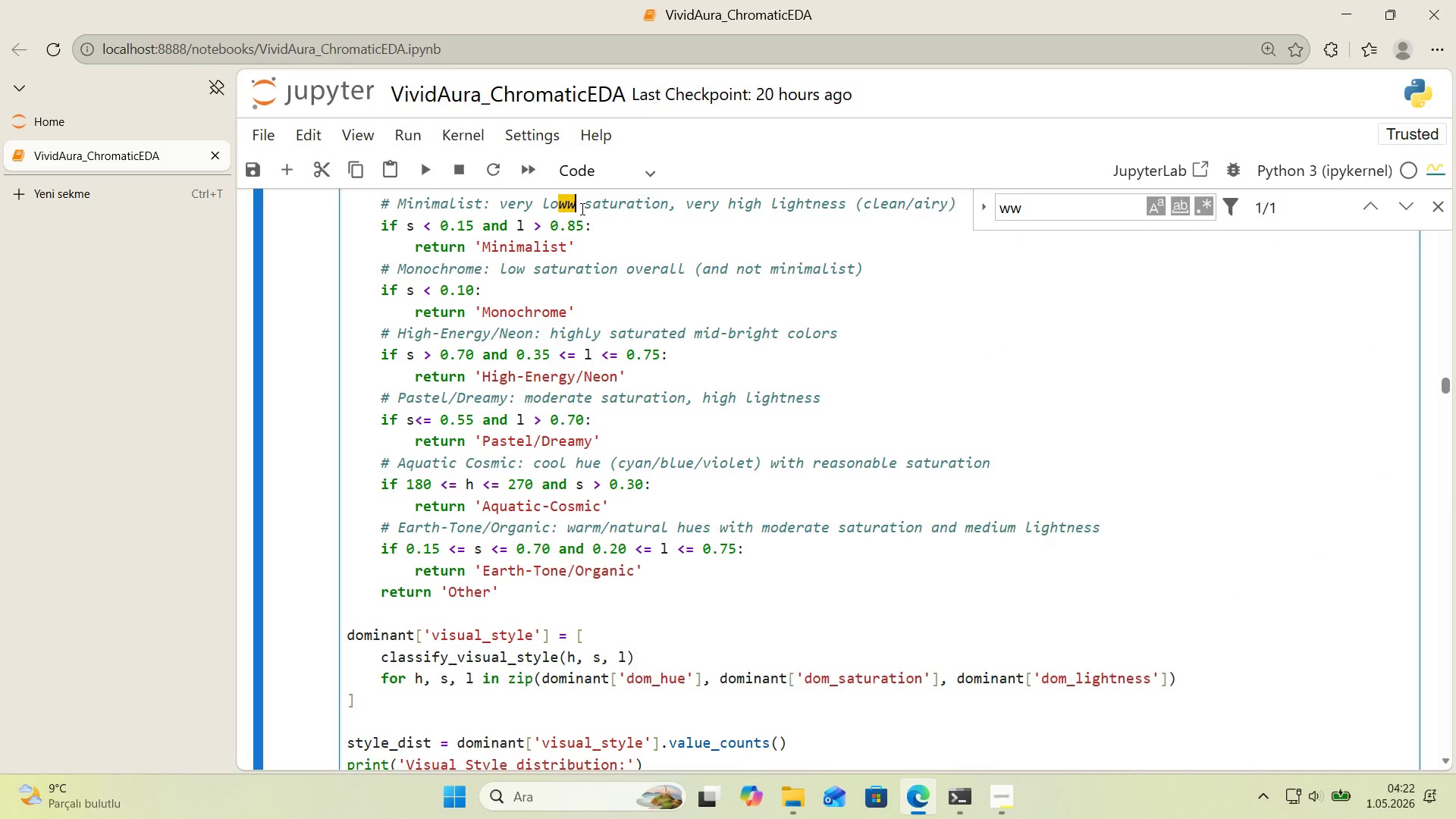 
key(Backspace)
 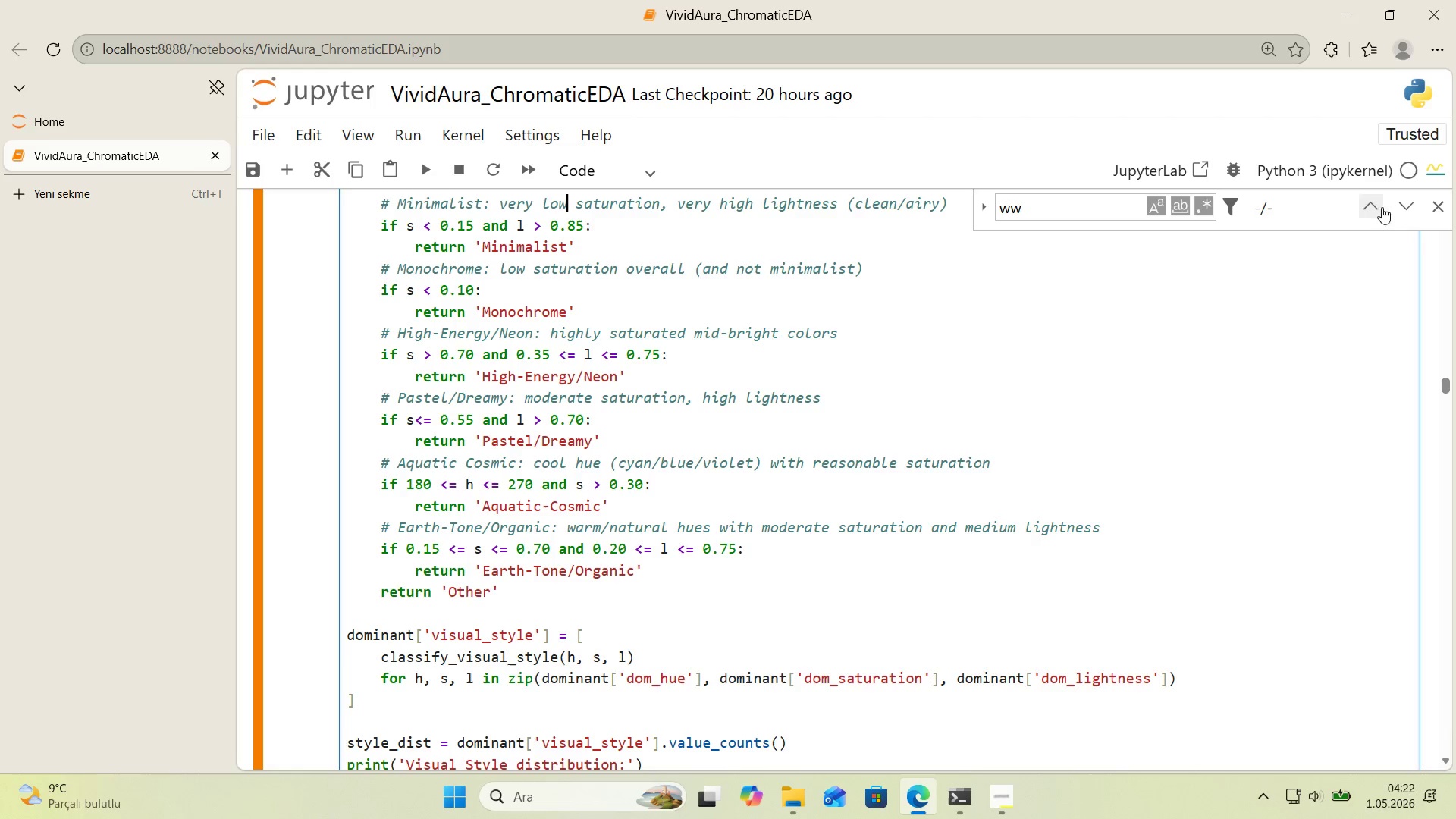 
left_click([1432, 206])
 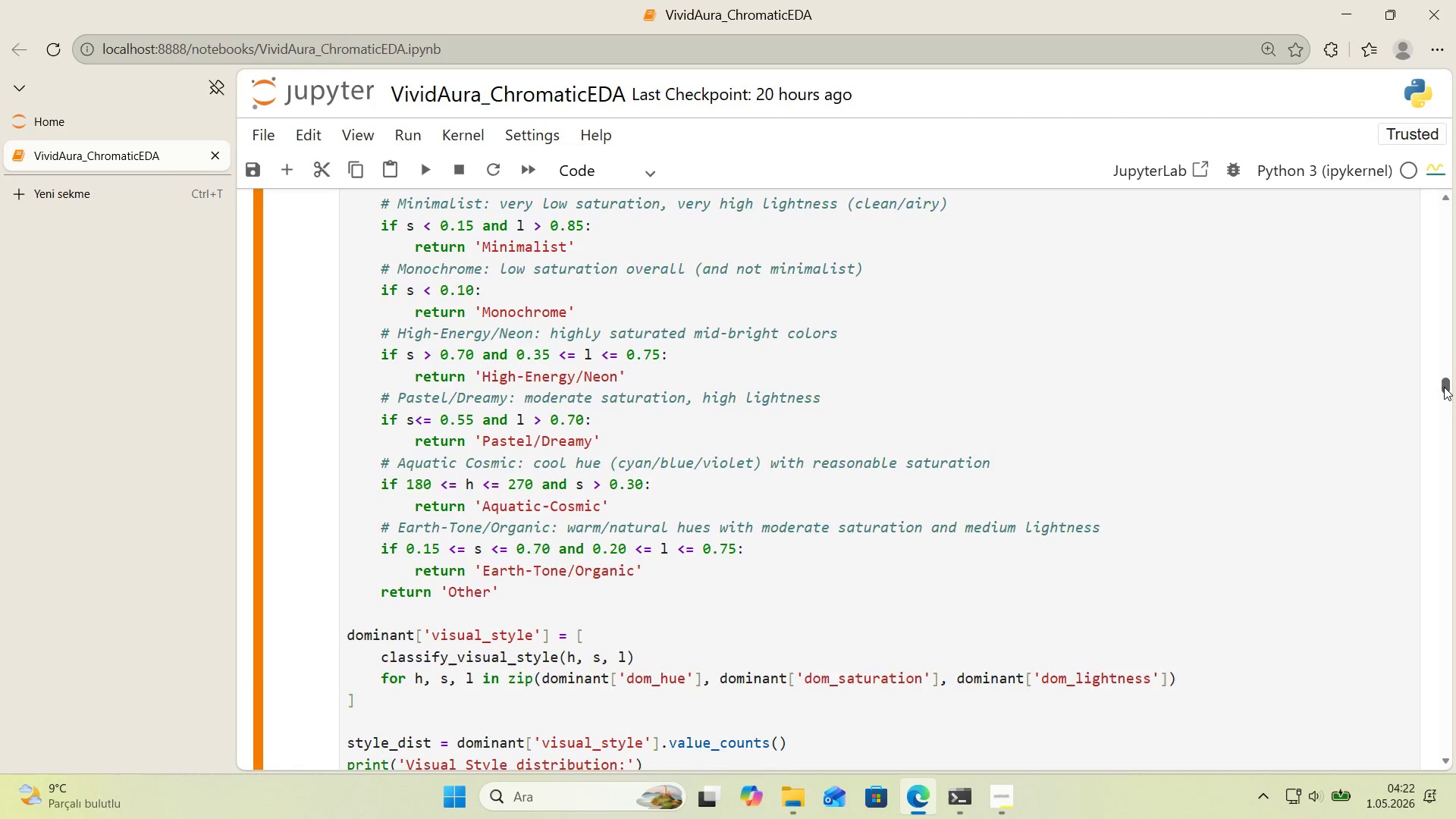 
left_click_drag(start_coordinate=[1444, 387], to_coordinate=[1431, 775])
 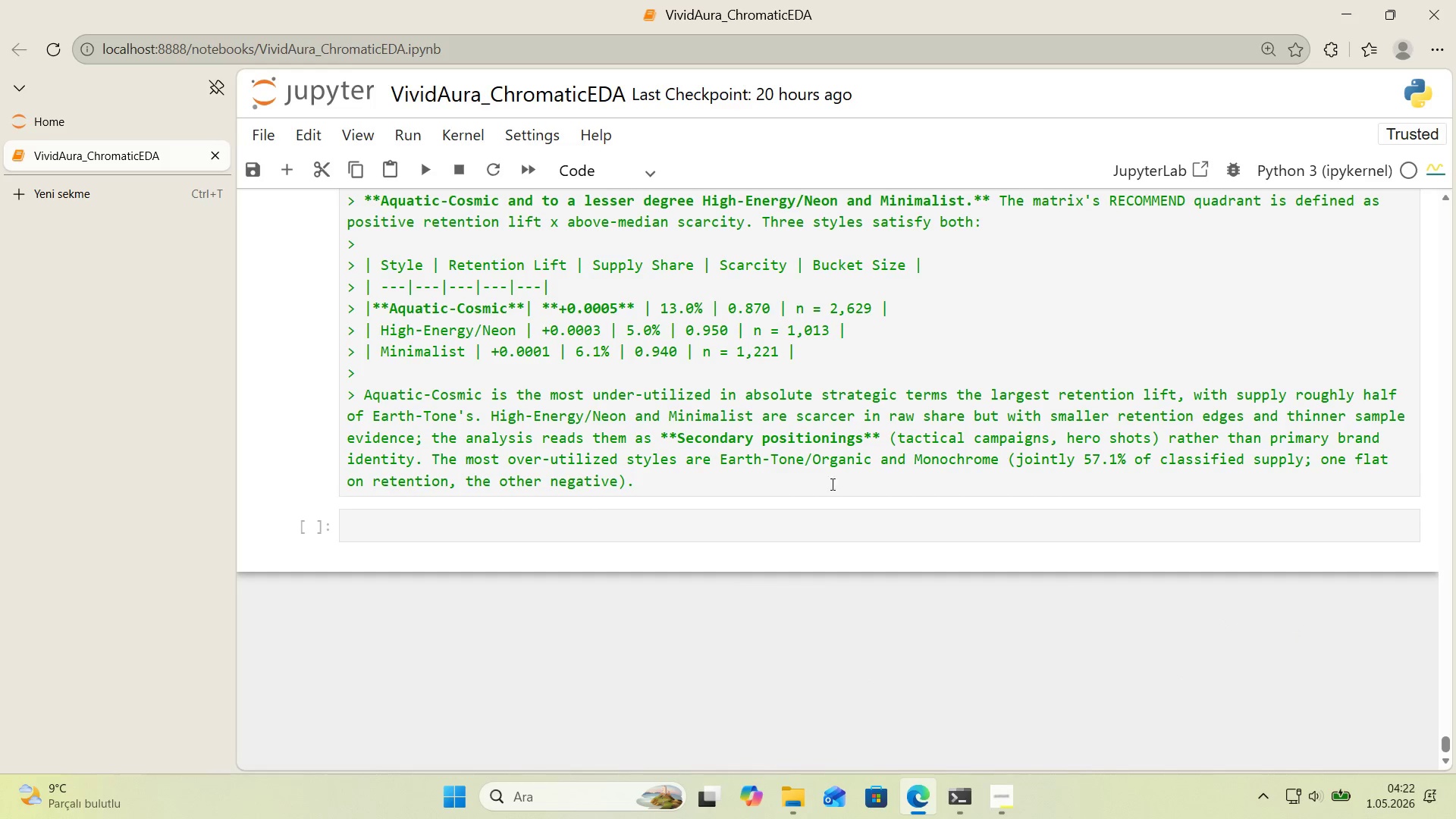 
left_click([811, 480])
 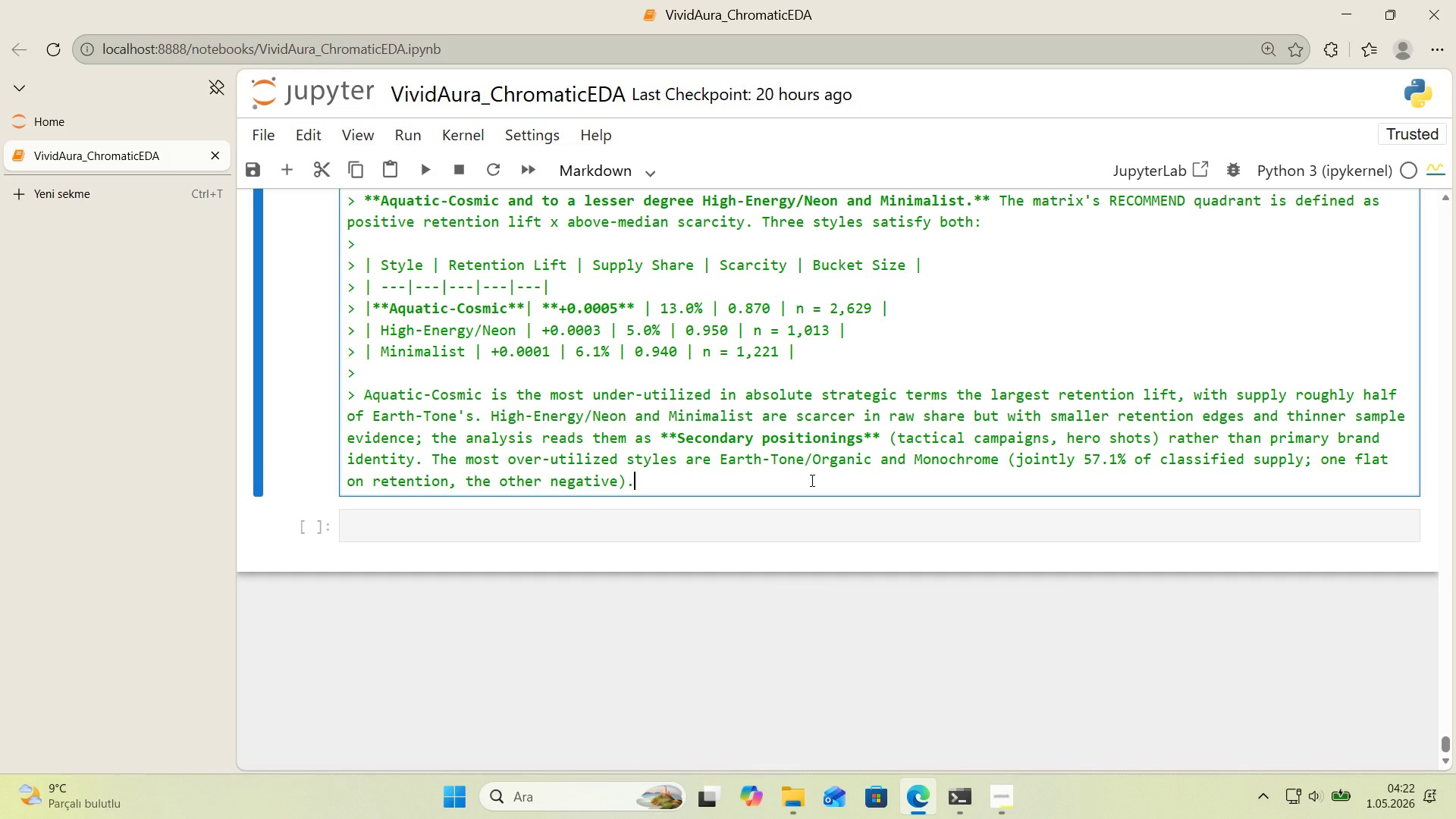 
key(Shift+Enter)
 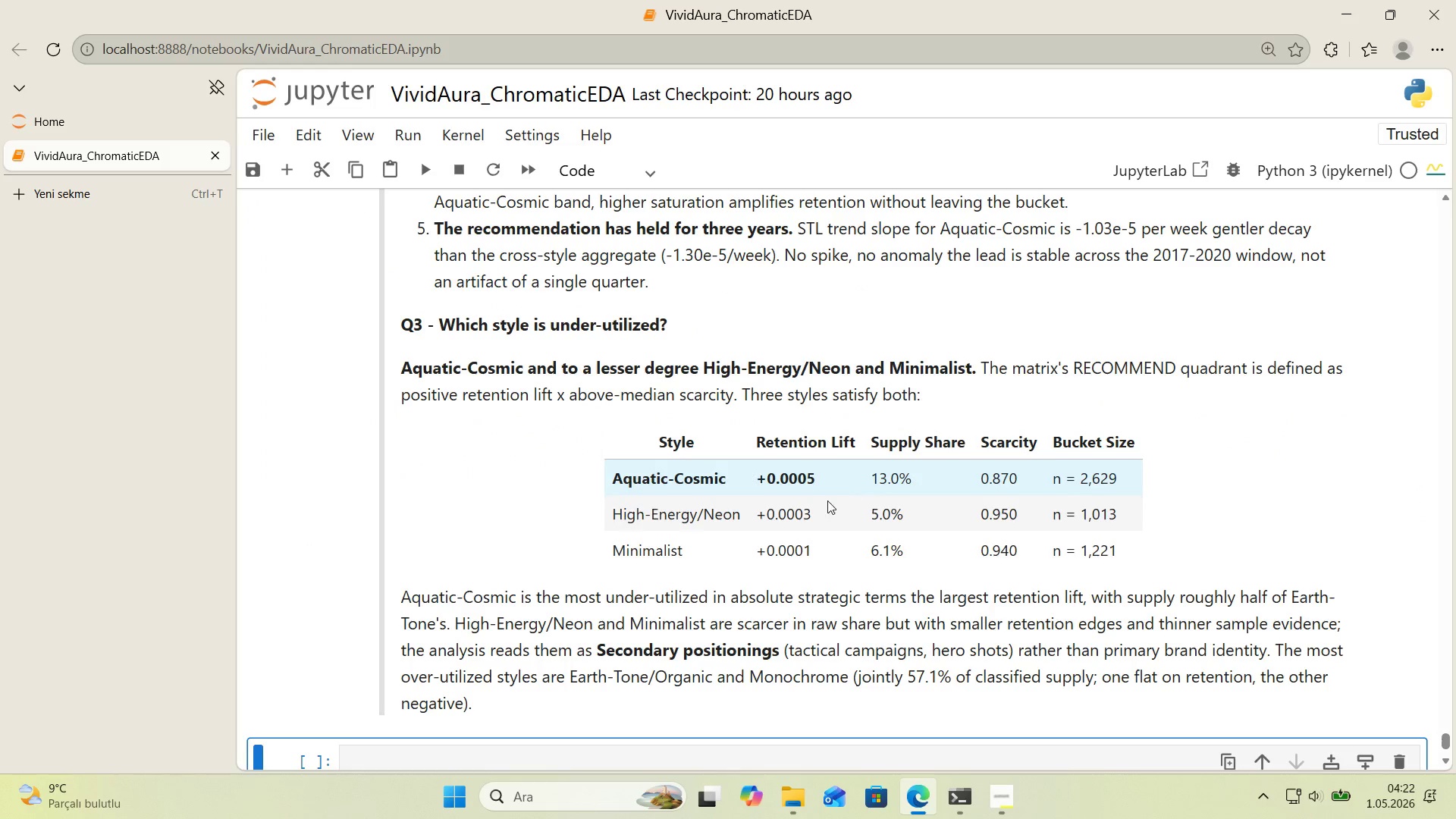 
left_click([766, 573])
 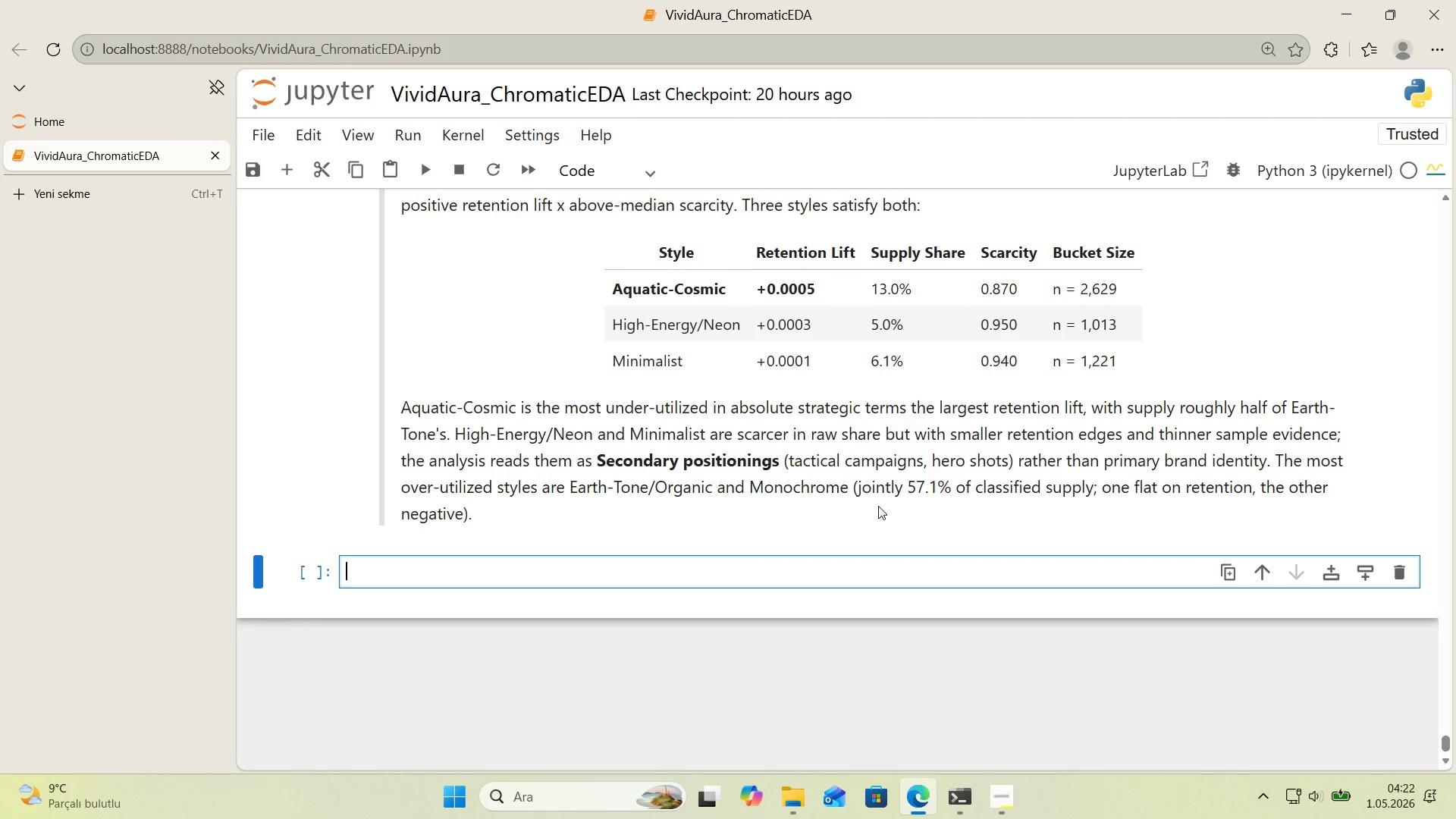 
scroll: coordinate [820, 519], scroll_direction: down, amount: 2.0
 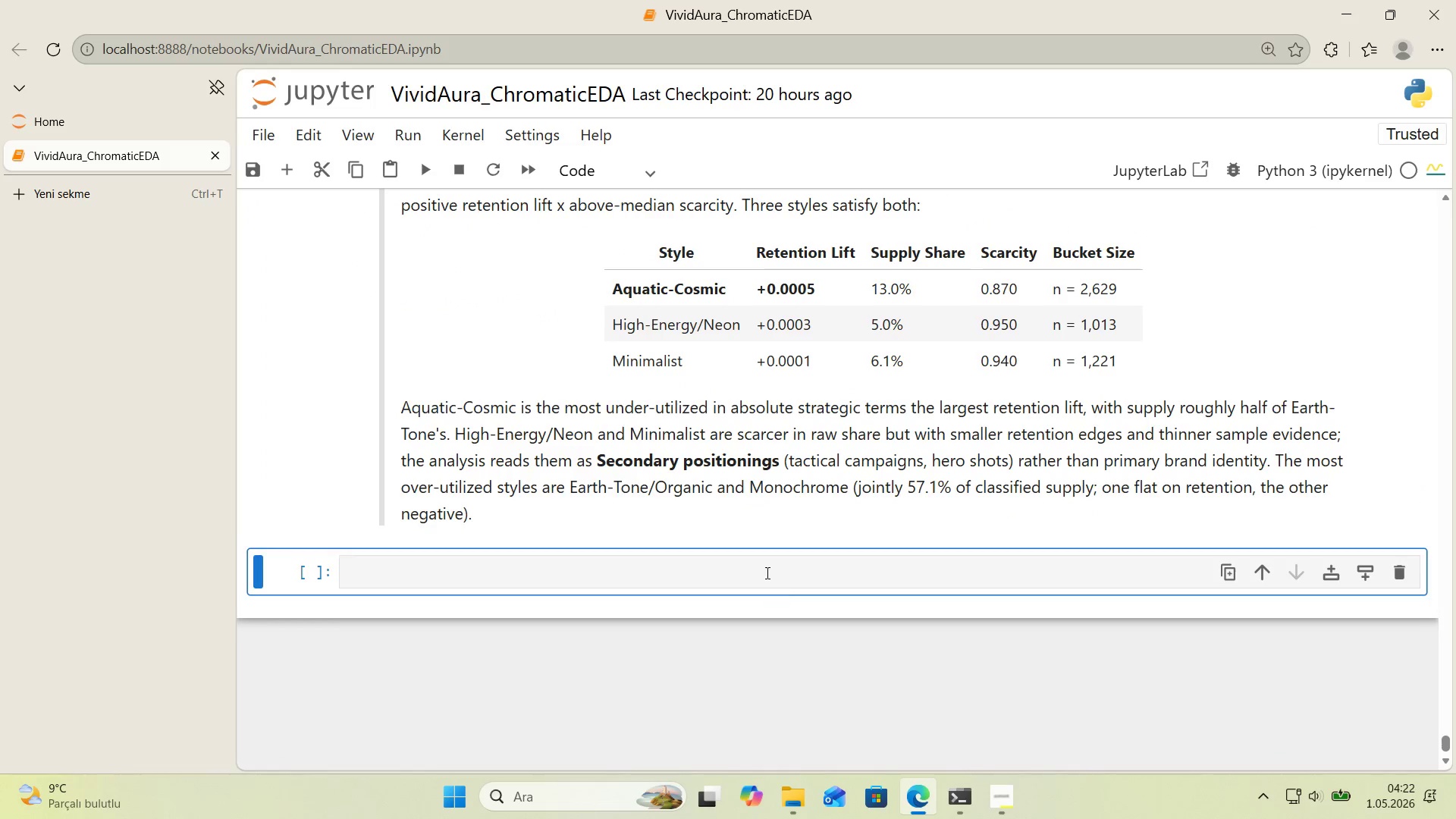 
wait(44.88)
 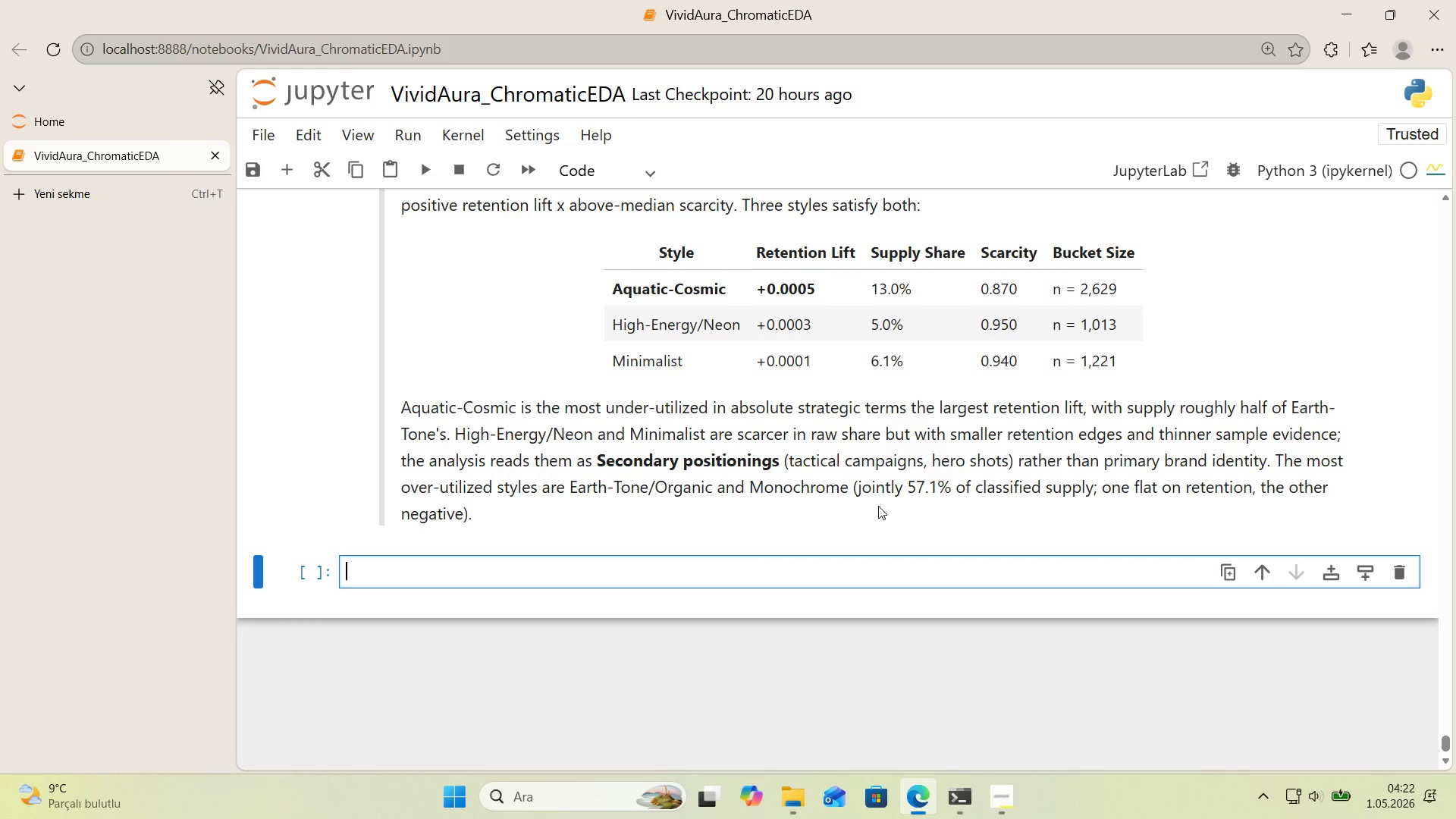 
left_click([594, 174])
 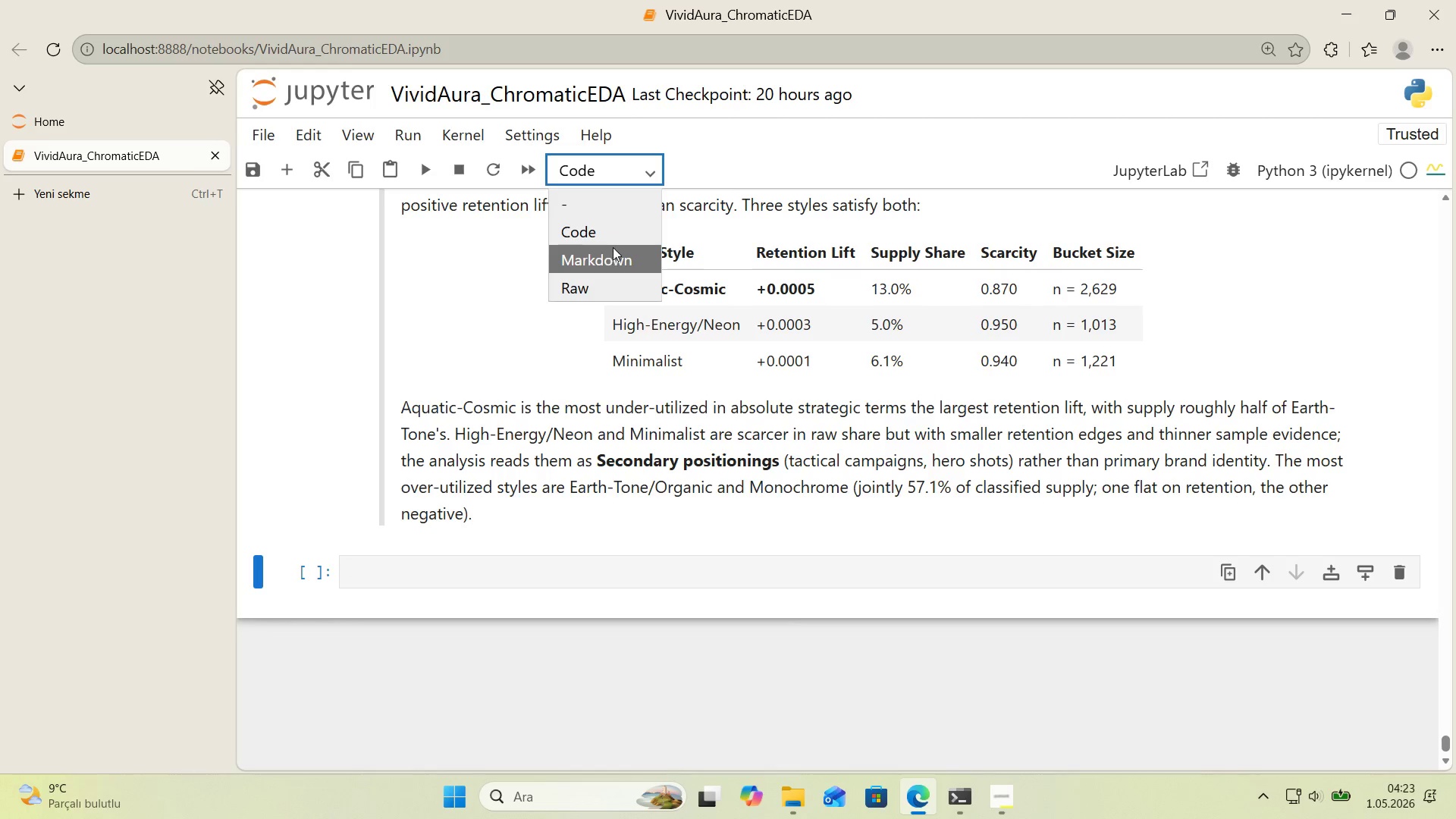 
left_click([613, 247])
 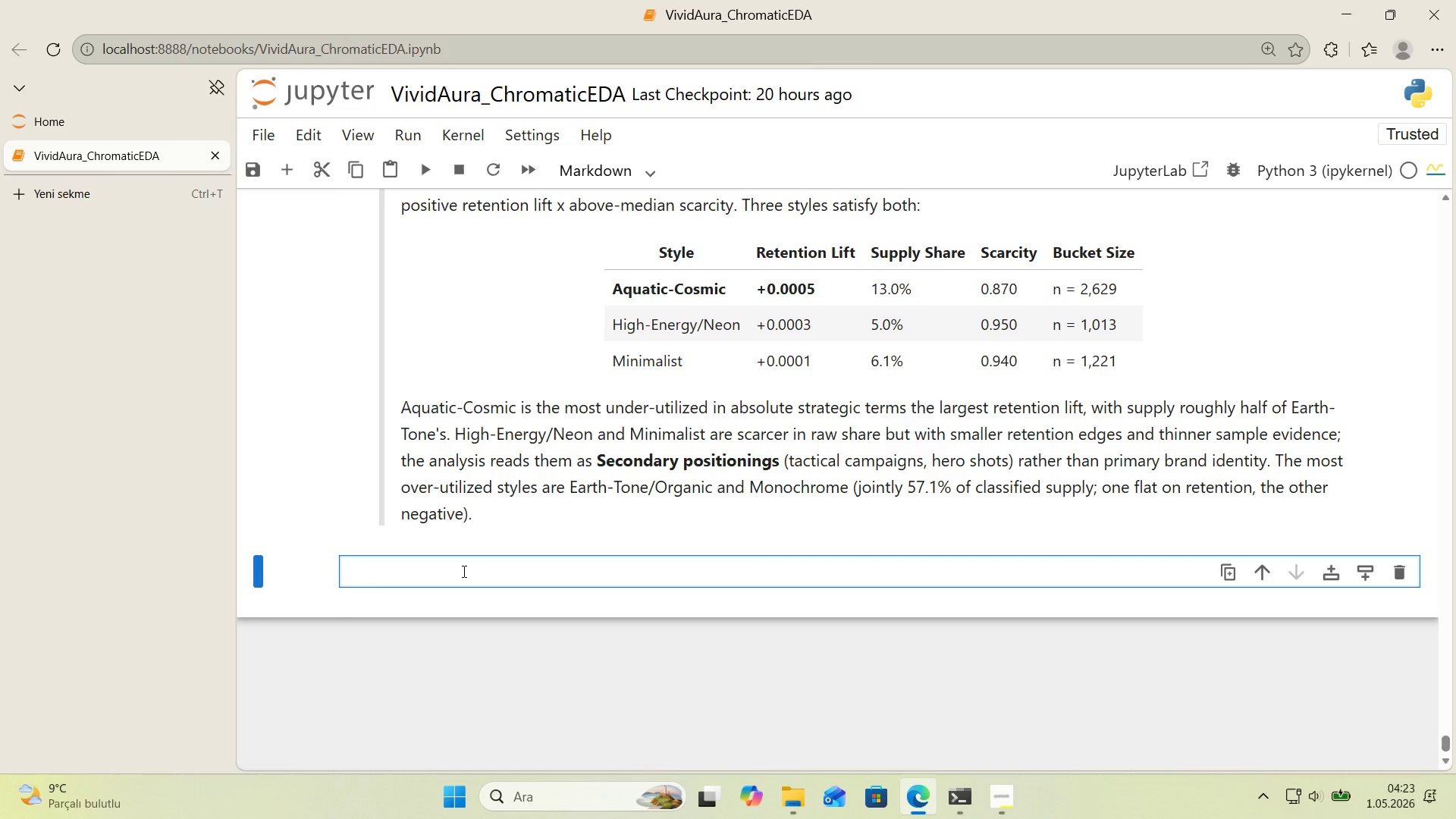 
key(Alt+Control+3)
 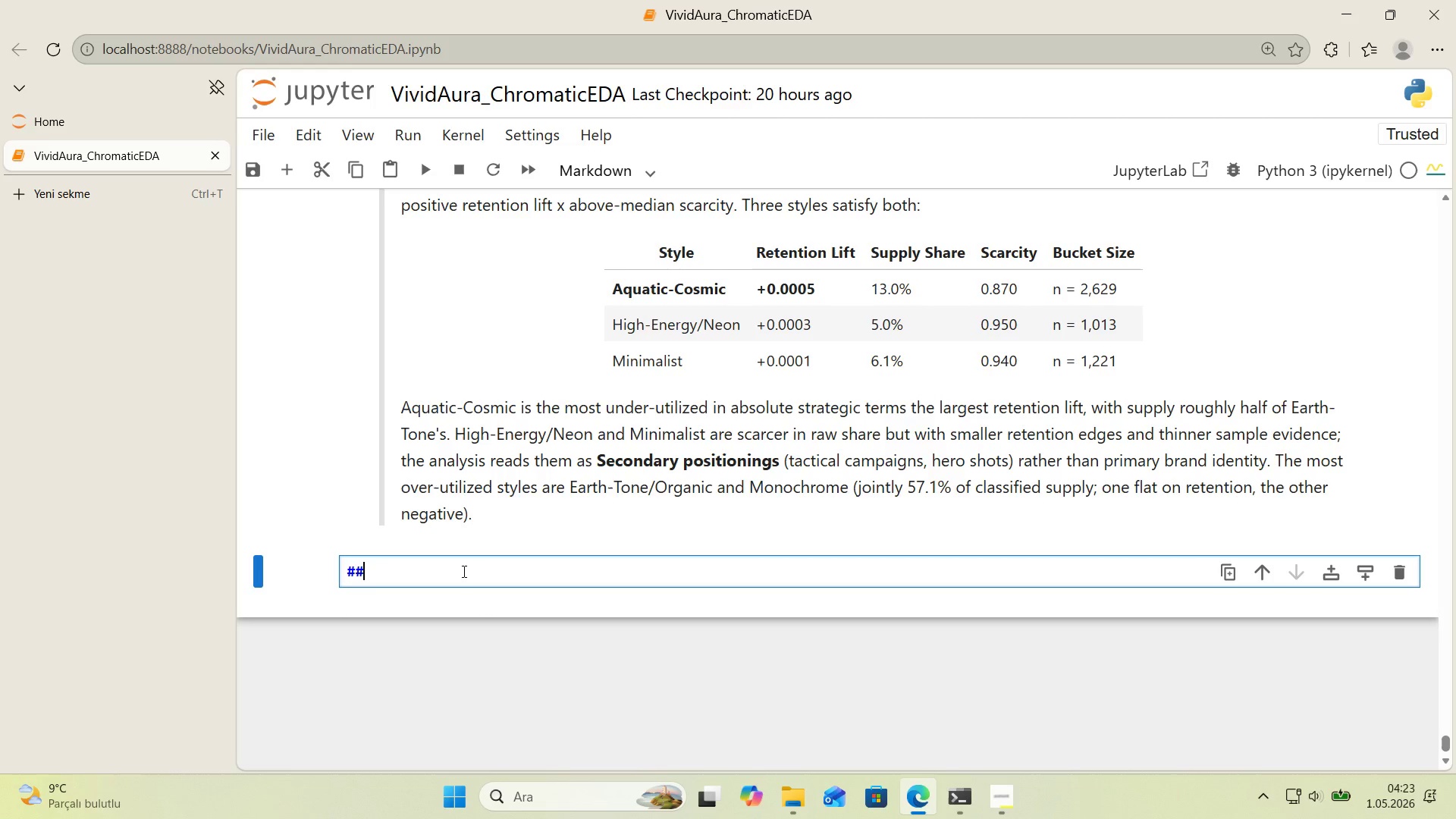 
key(Alt+Control+3)
 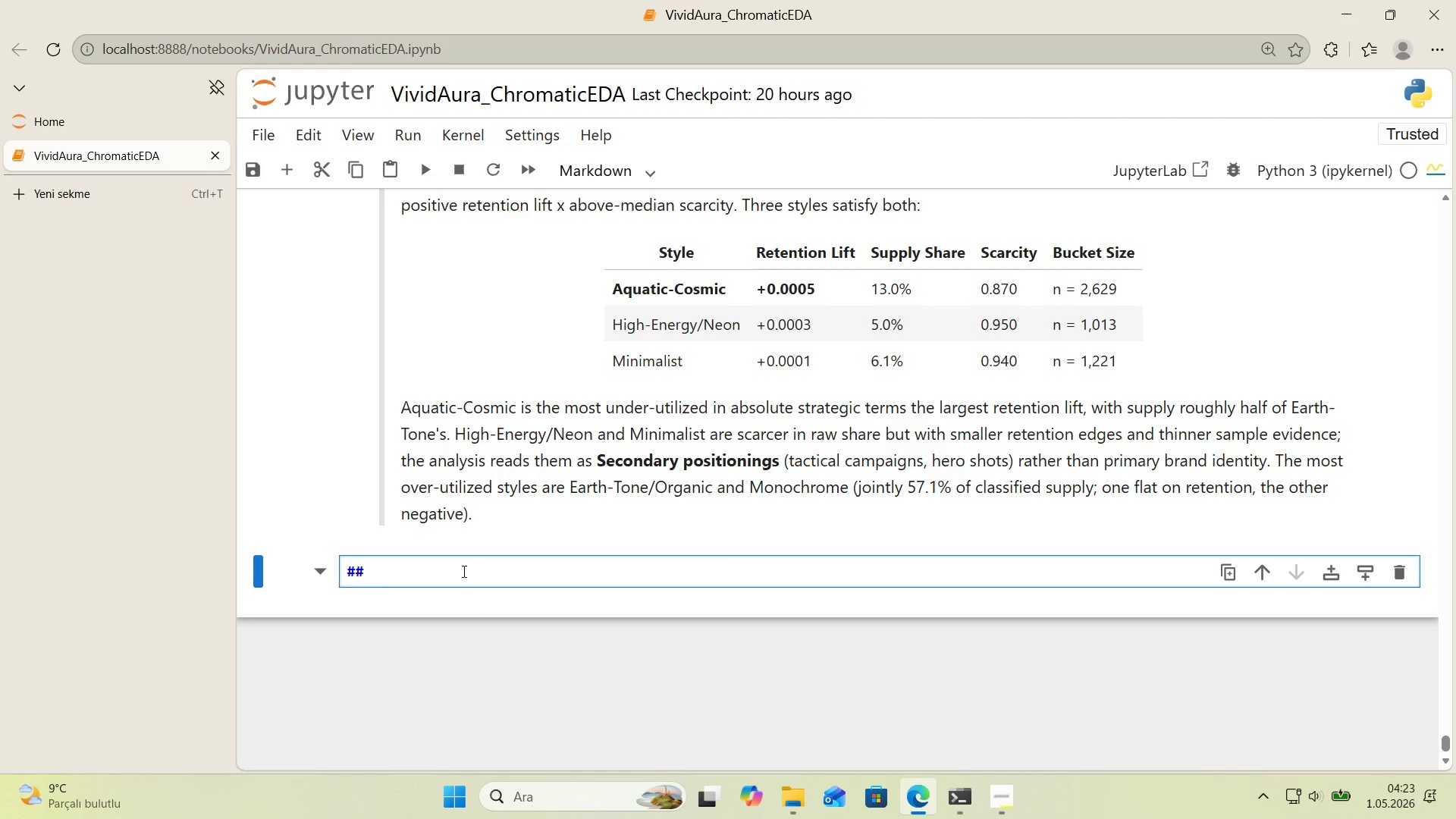 
type( 15. F'nd'ngs ^ Recommendat'on for )
 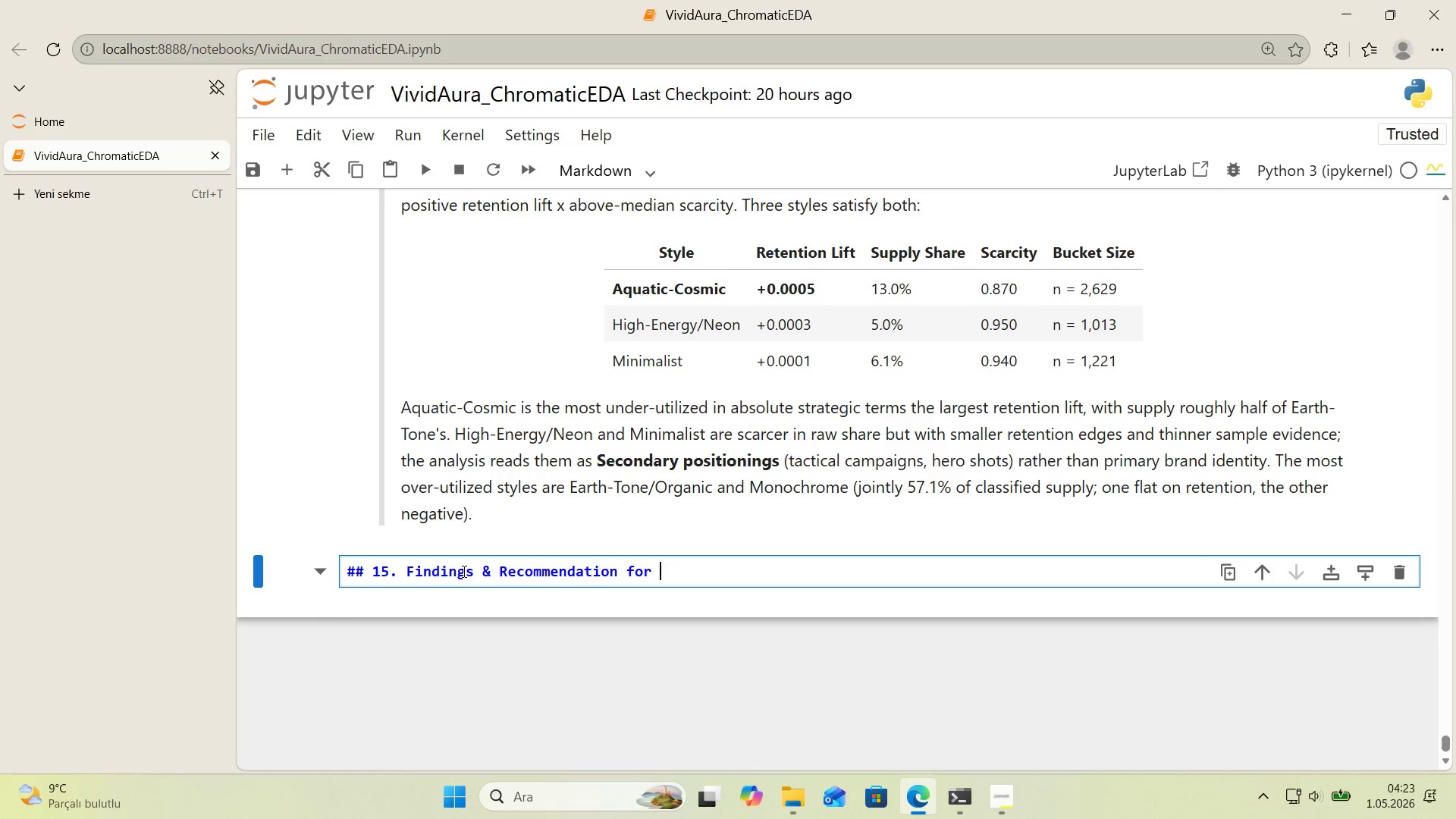 
wait(18.62)
 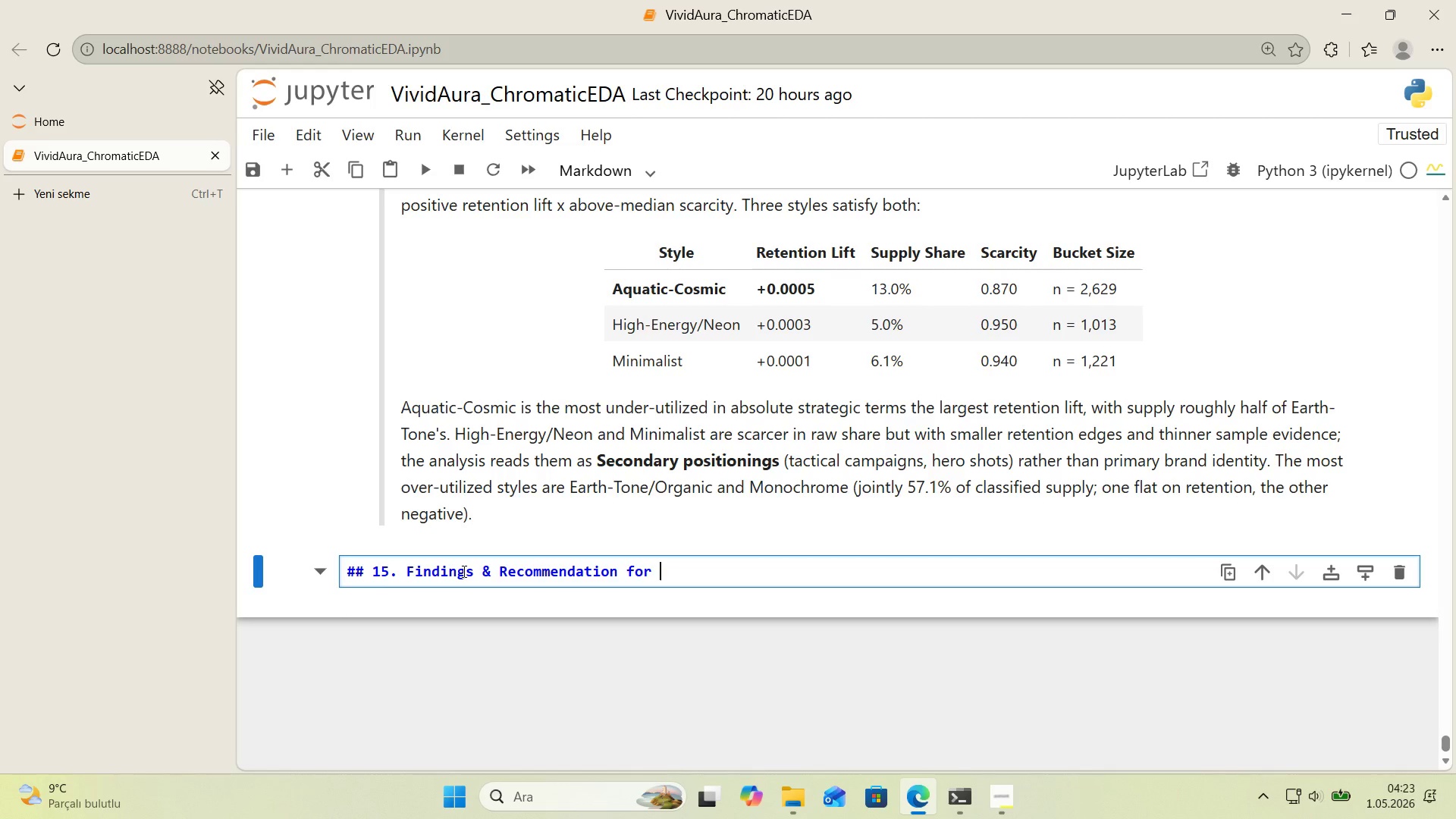 
type(V')
key(Backspace)
type('v'd Aura Stud'os)
 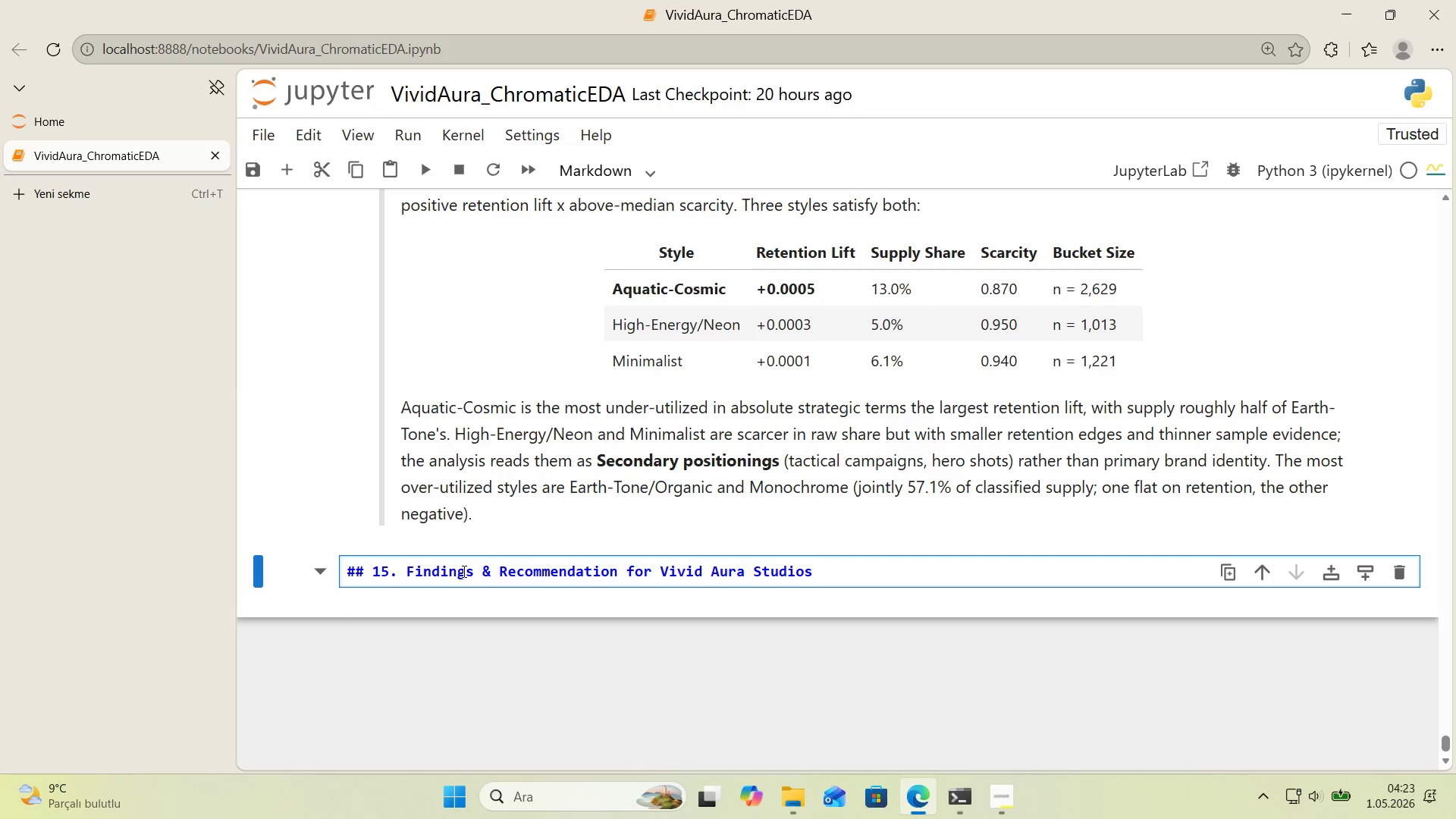 
key(Enter)
 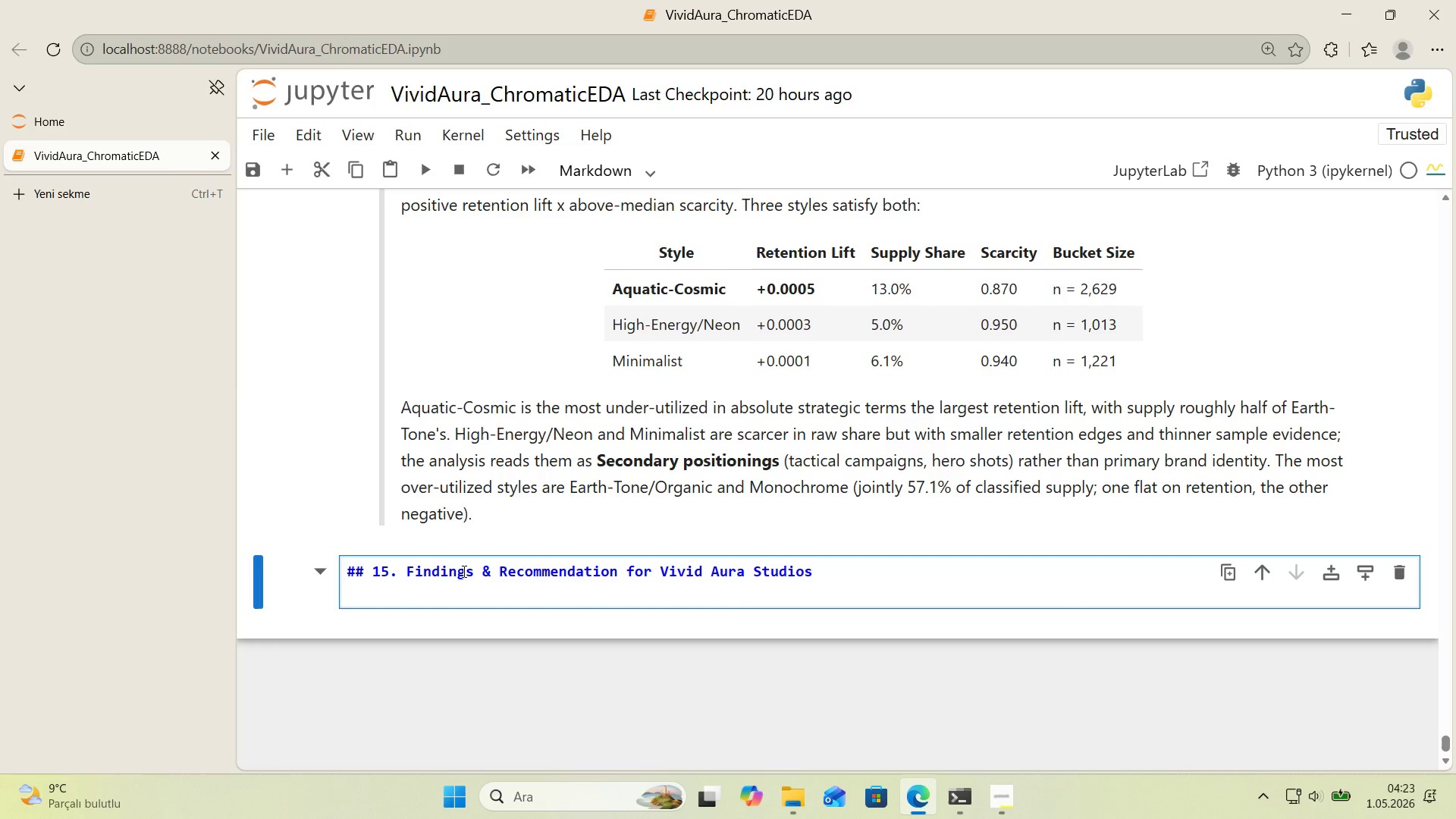 
key(Enter)
 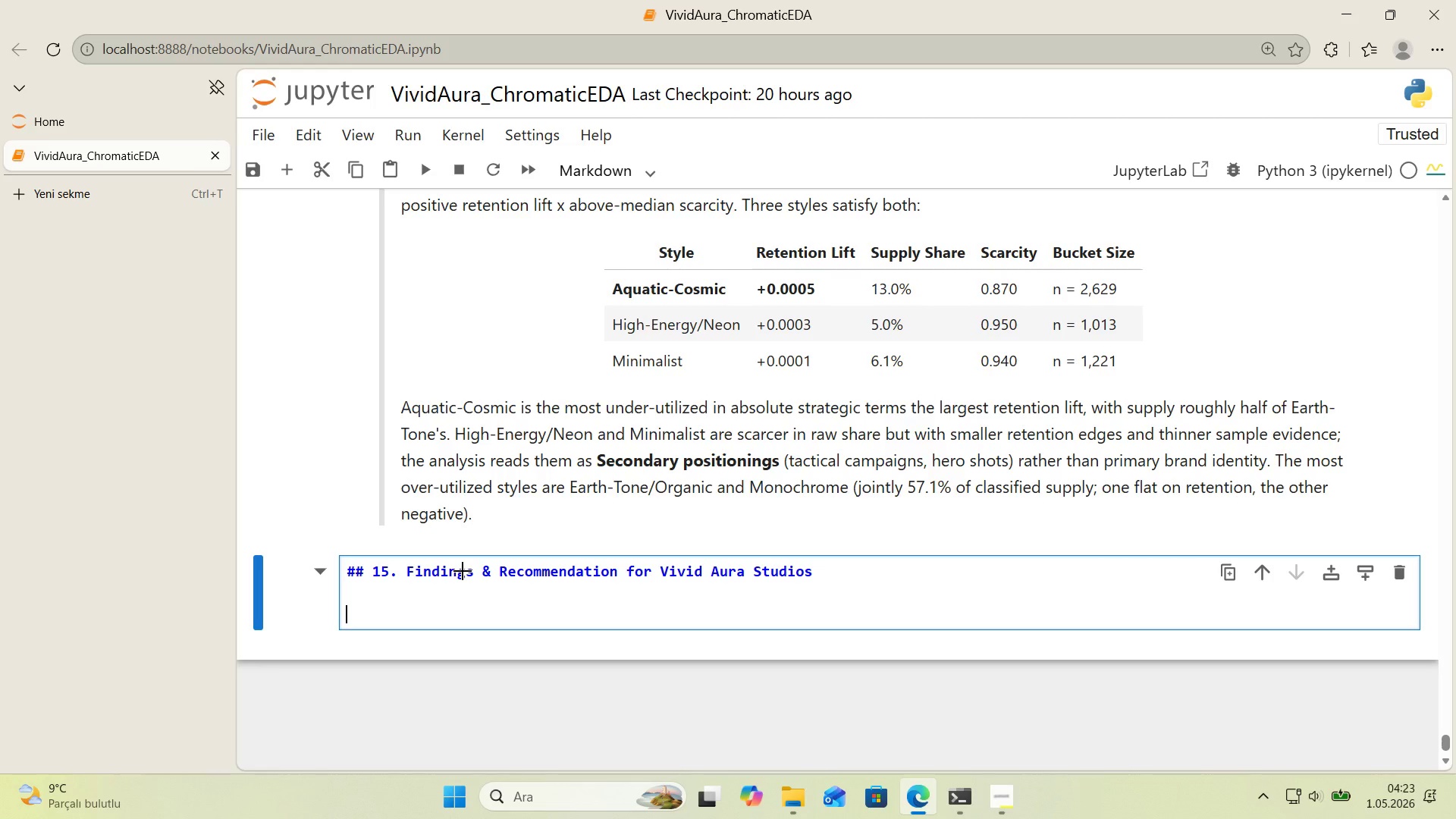 
key(Alt+Control+3)
 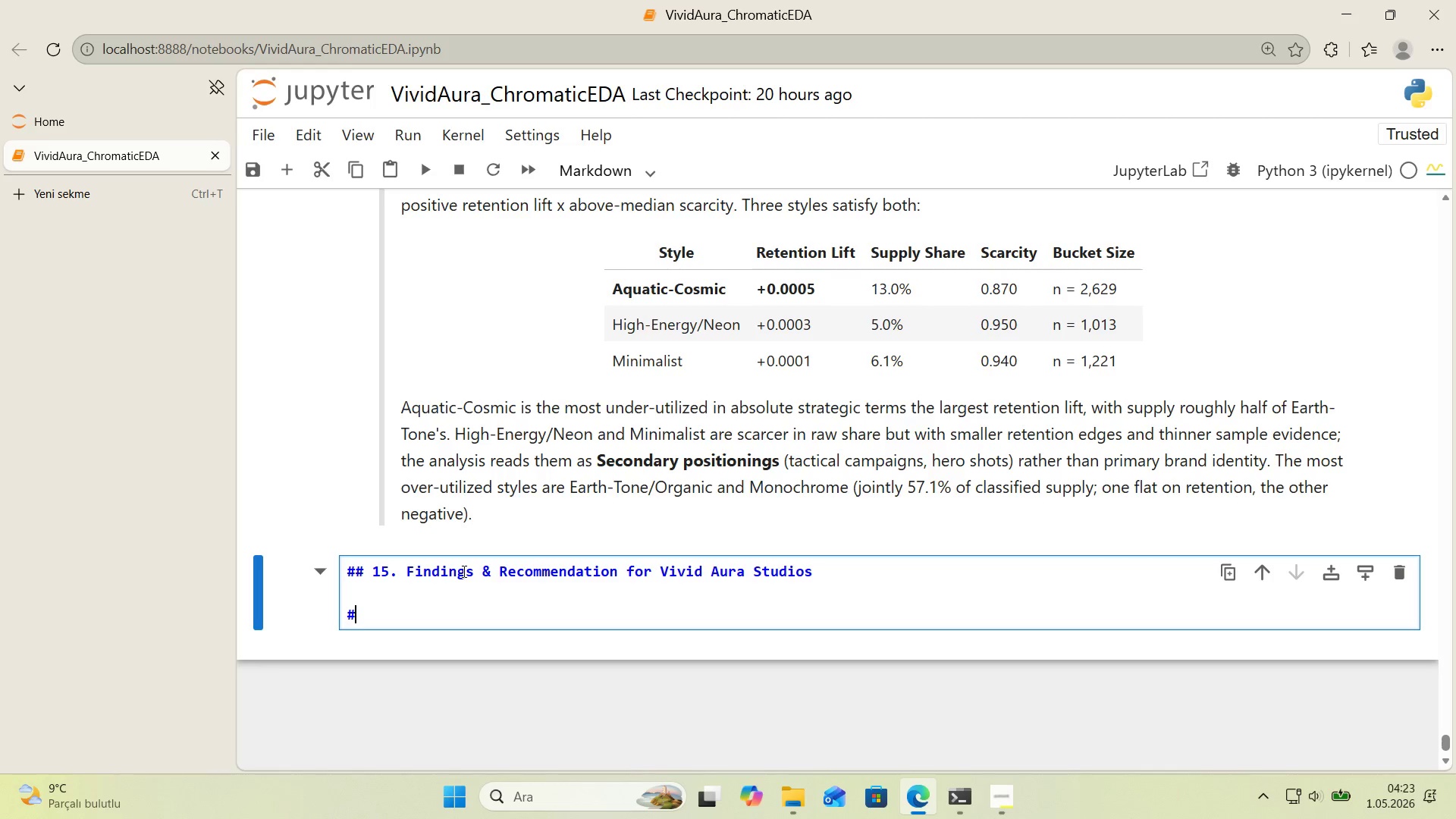 
key(Alt+Control+3)
 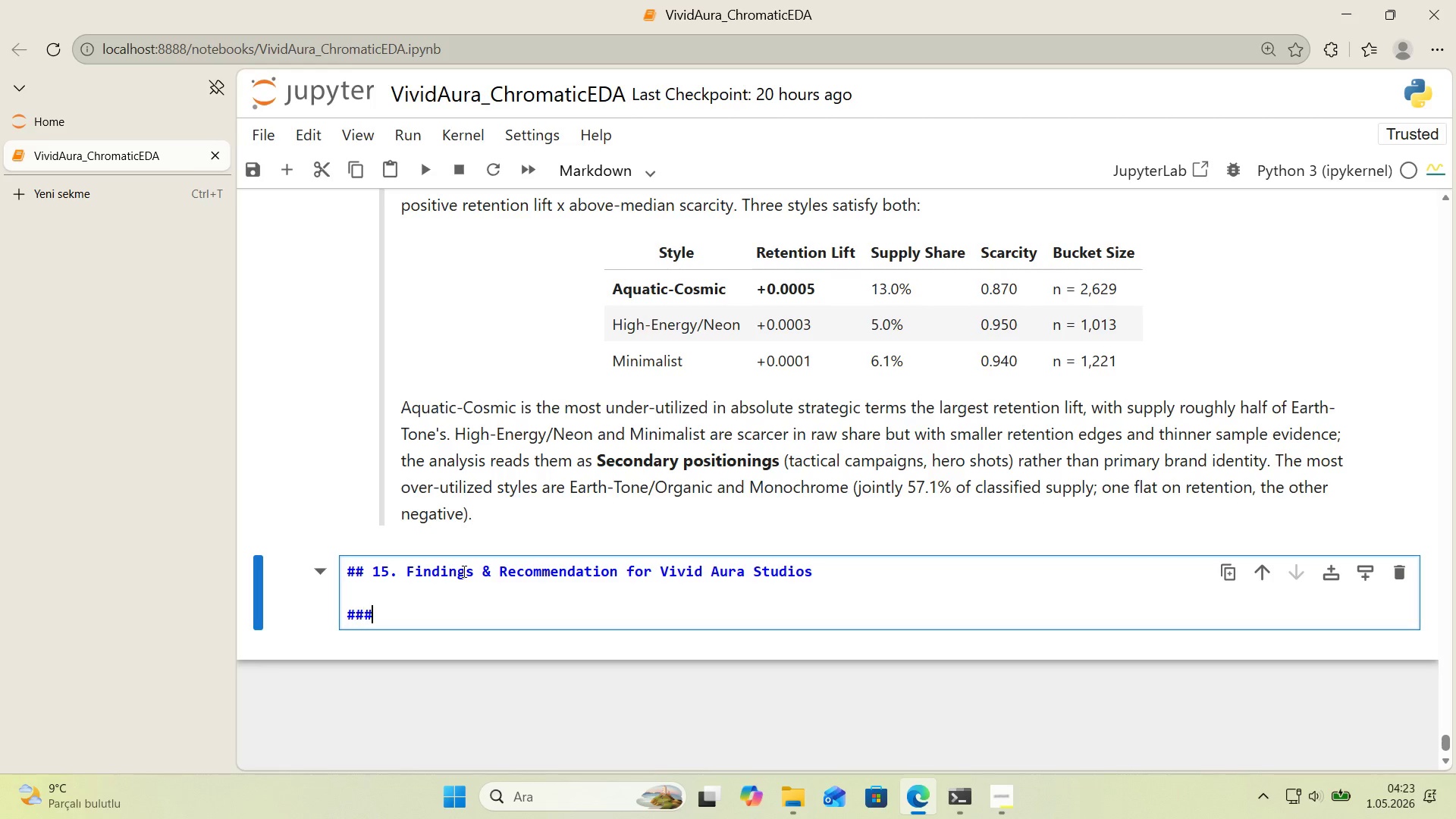 
key(Alt+Control+3)
 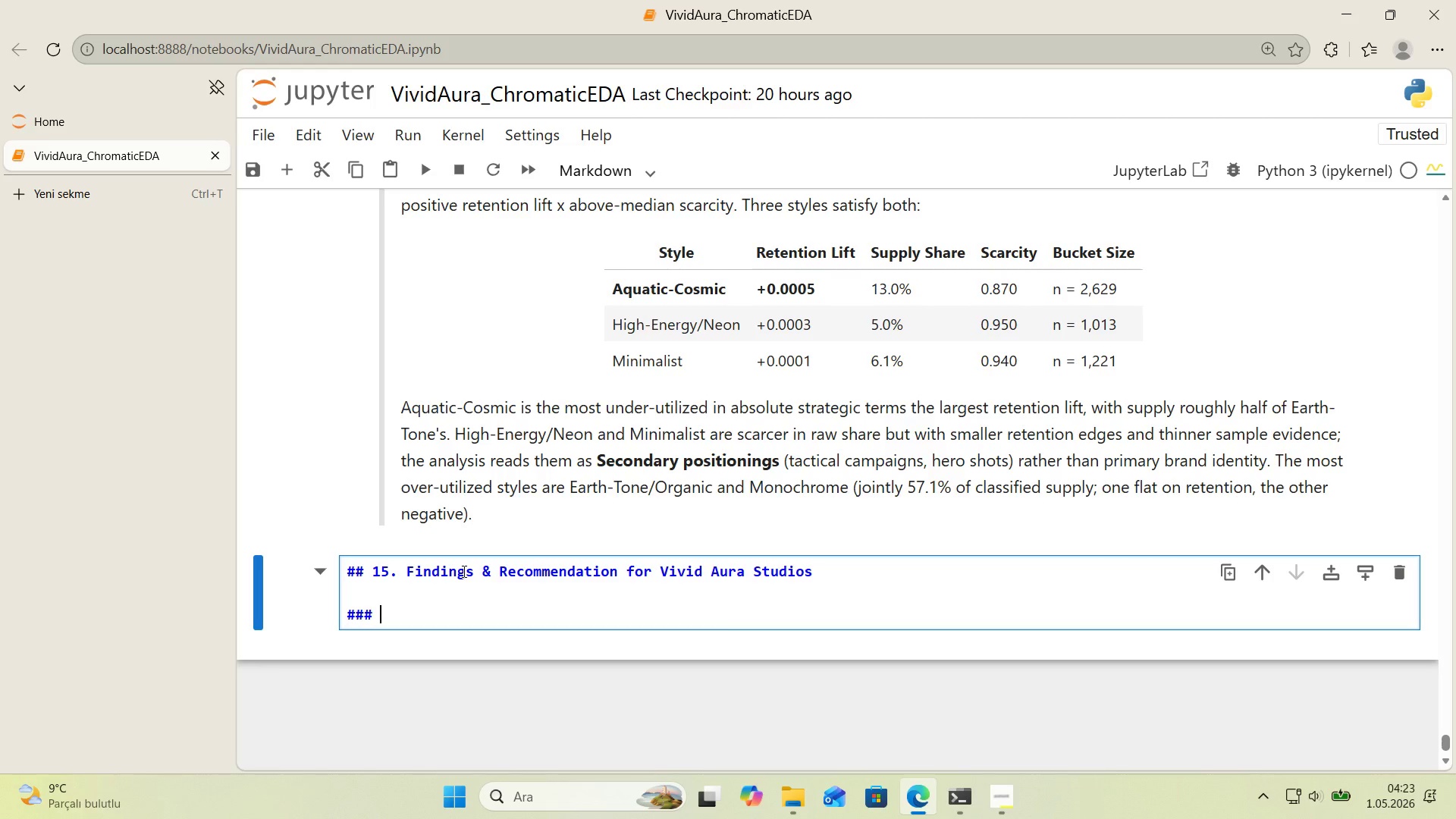 
type( F'nd'ngs - what the data says)
 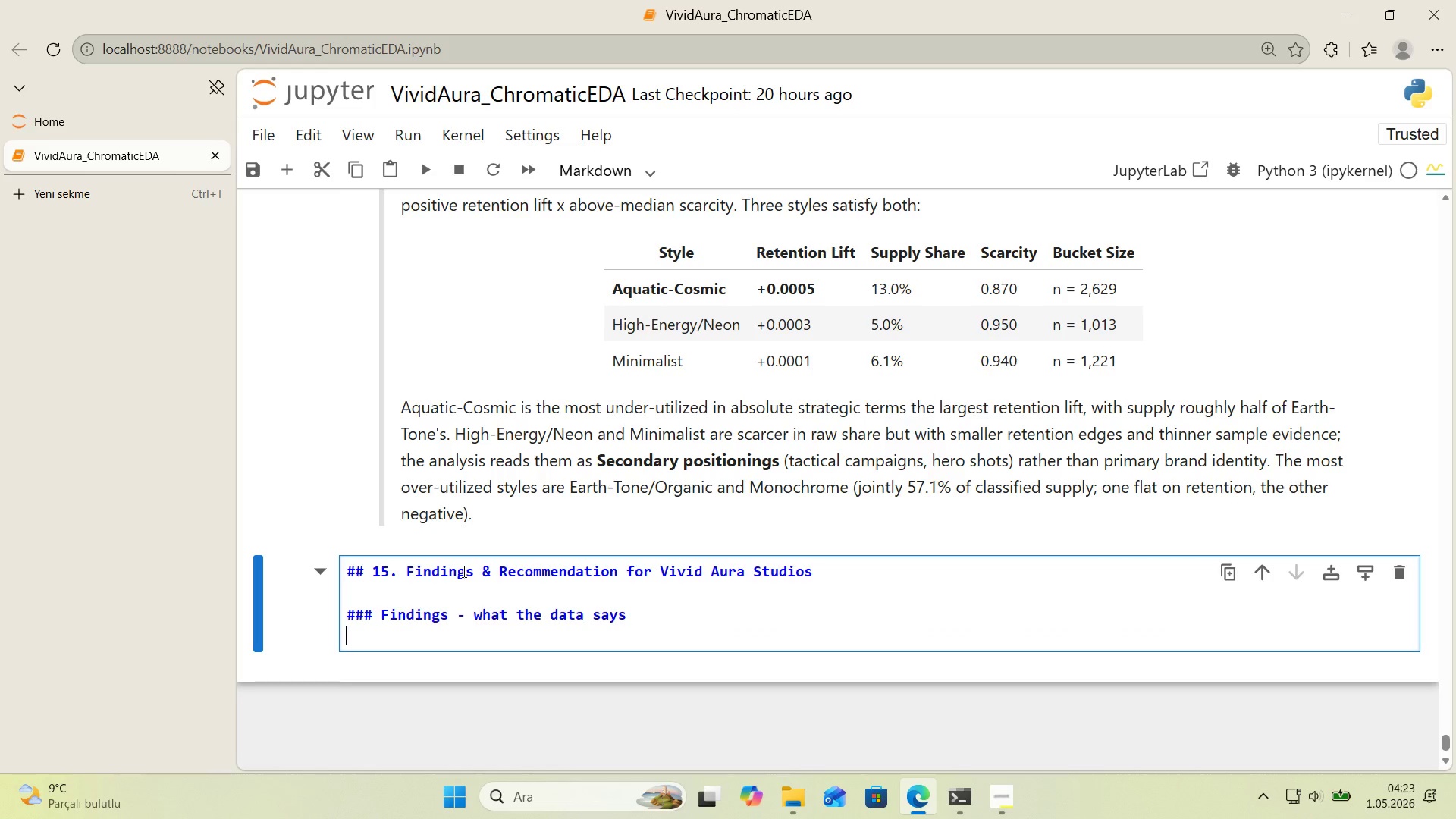 
key(Enter)
 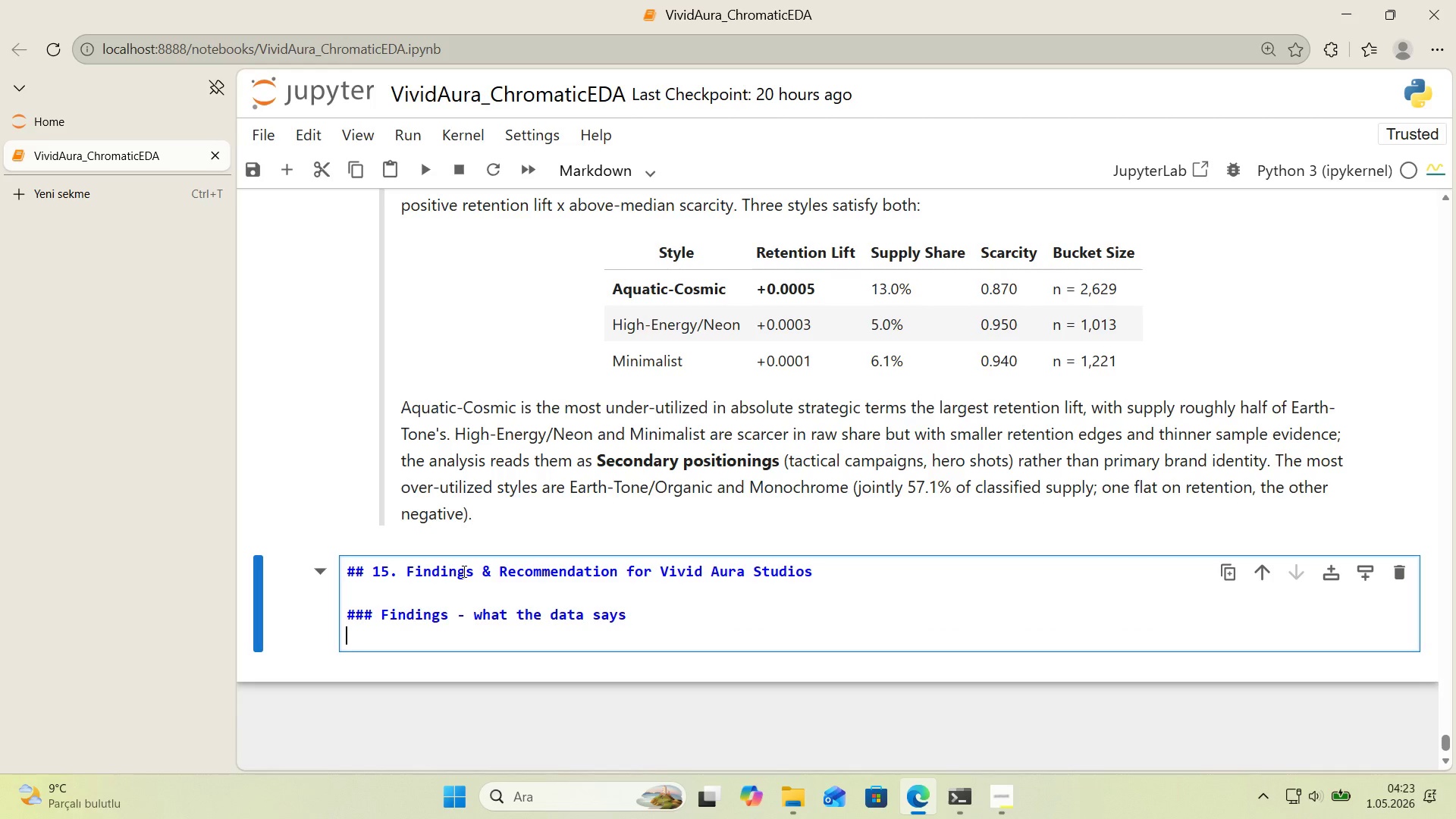 
key(Enter)
 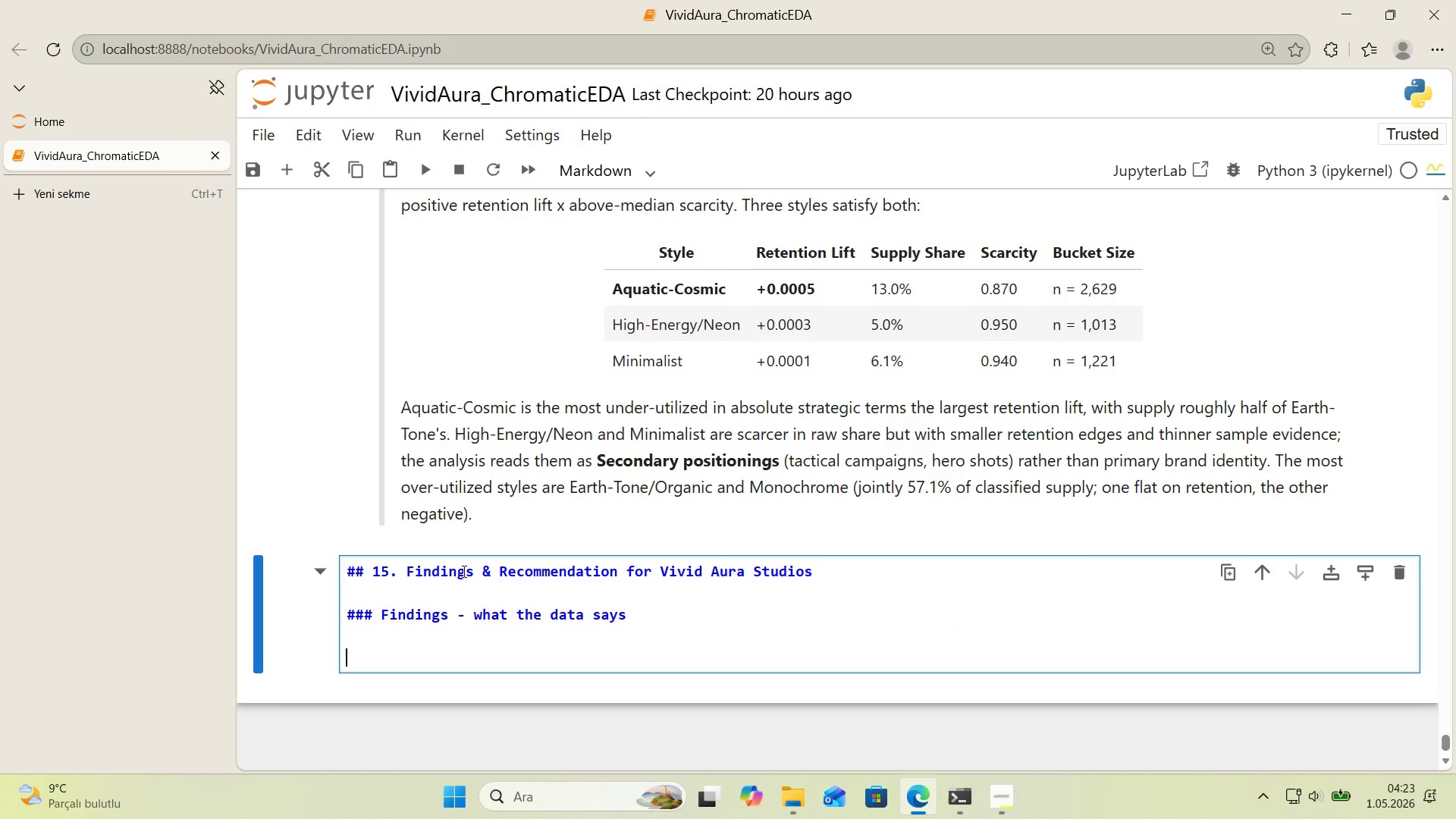 
type(F've f'nd'ngs)
 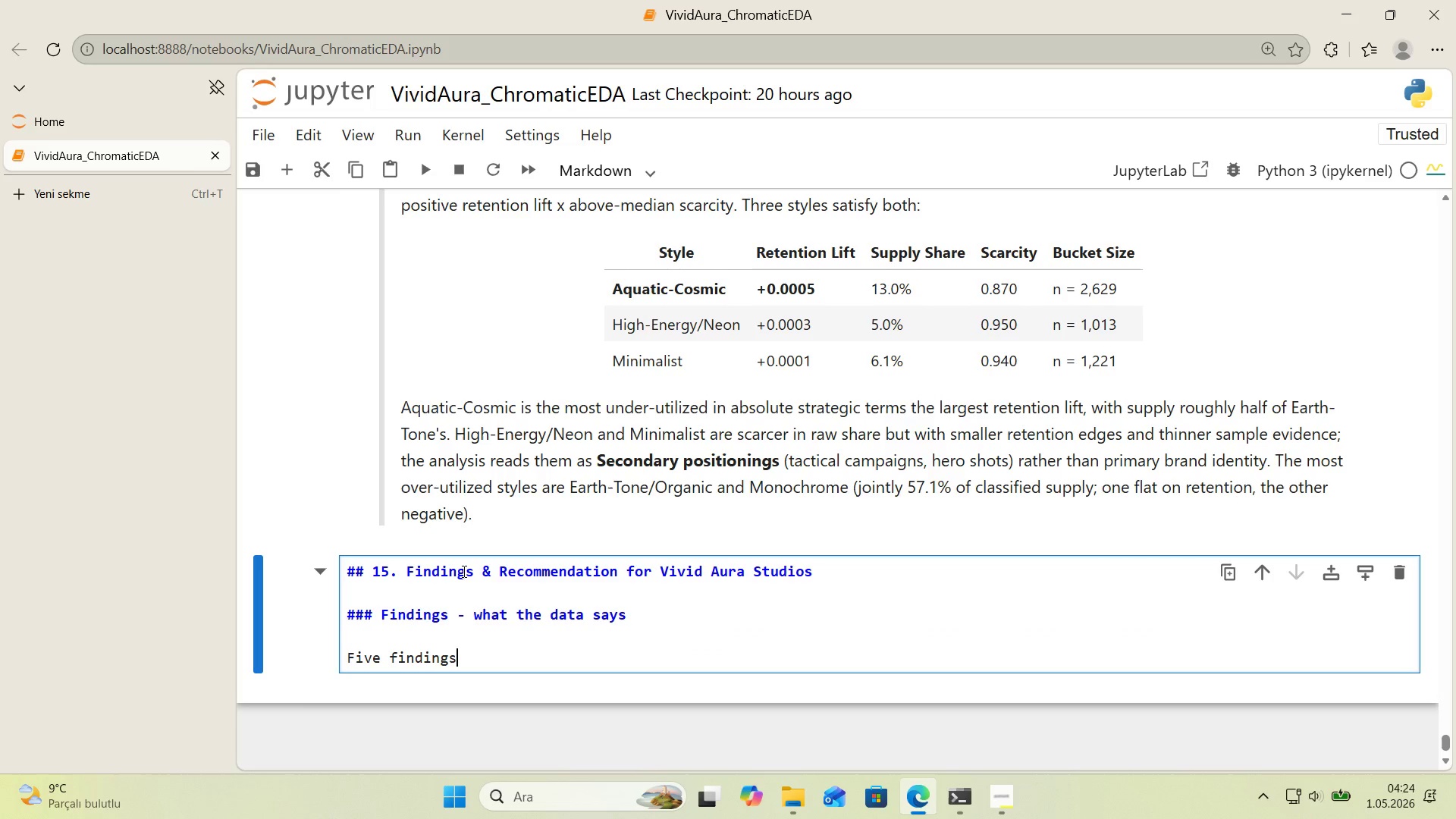 
key(Backspace)
key(Backspace)
type(gs def'ne th's analys's, )
 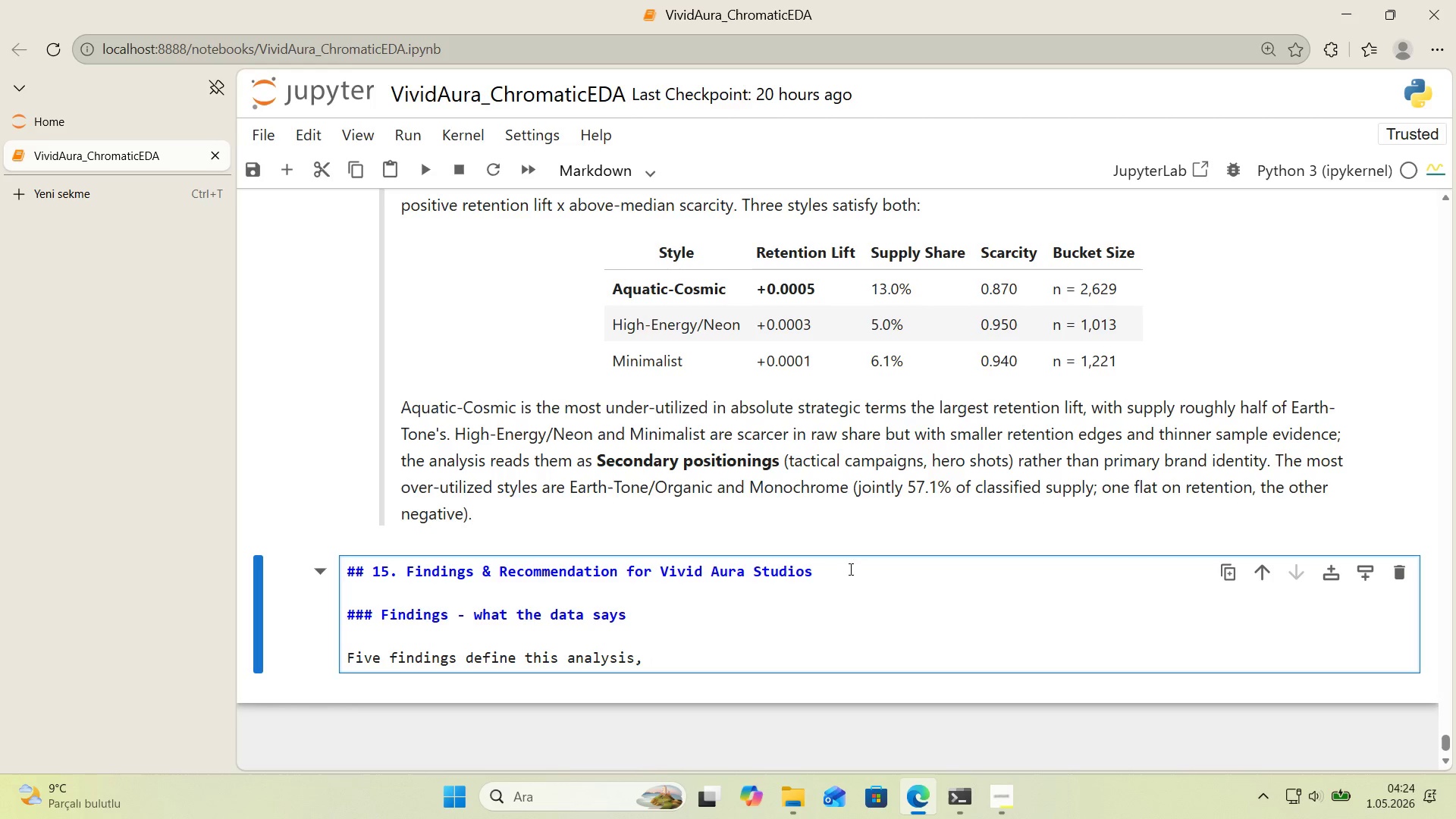 
wait(7.22)
 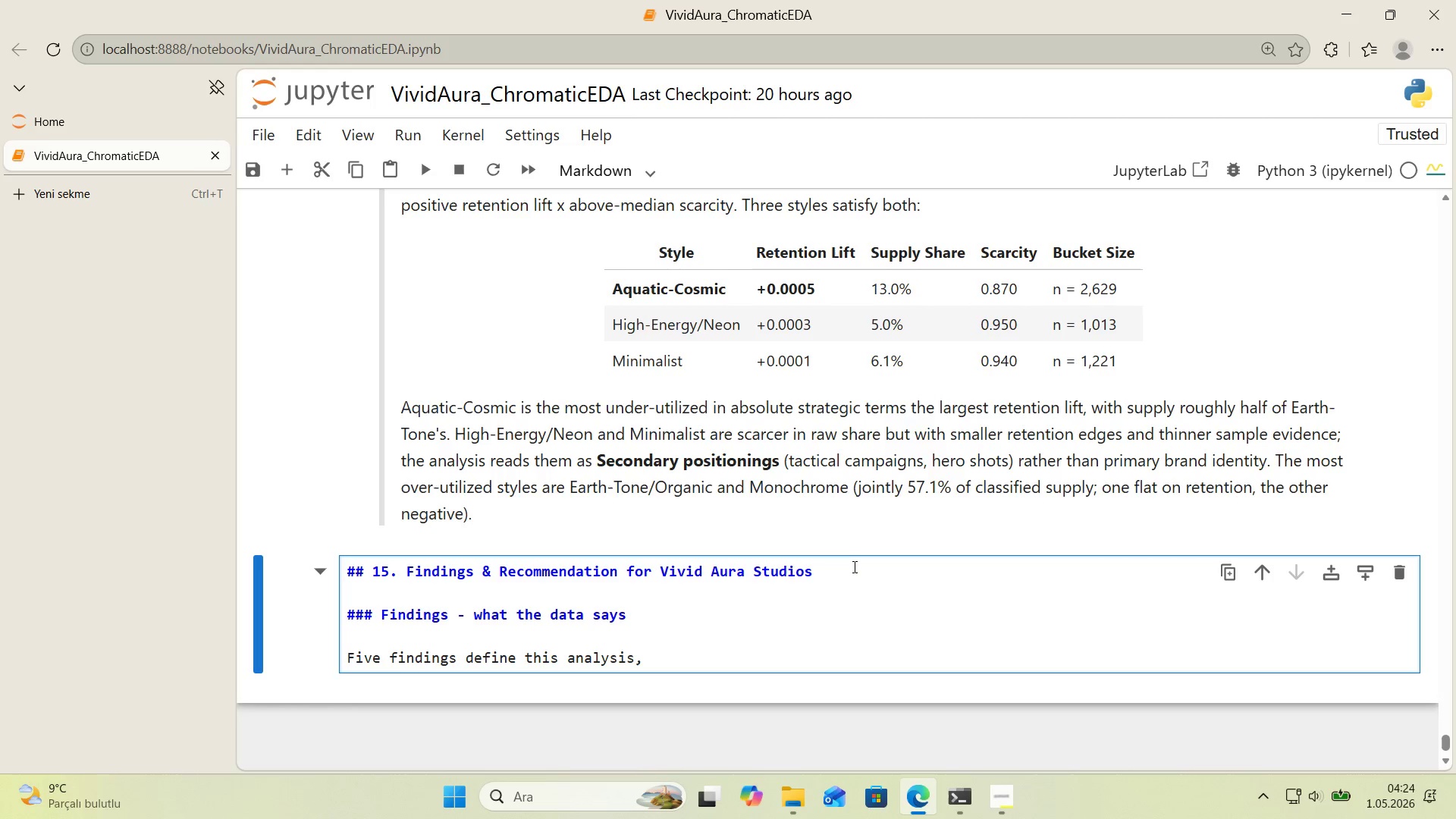 
scroll: coordinate [877, 554], scroll_direction: down, amount: 1.0
 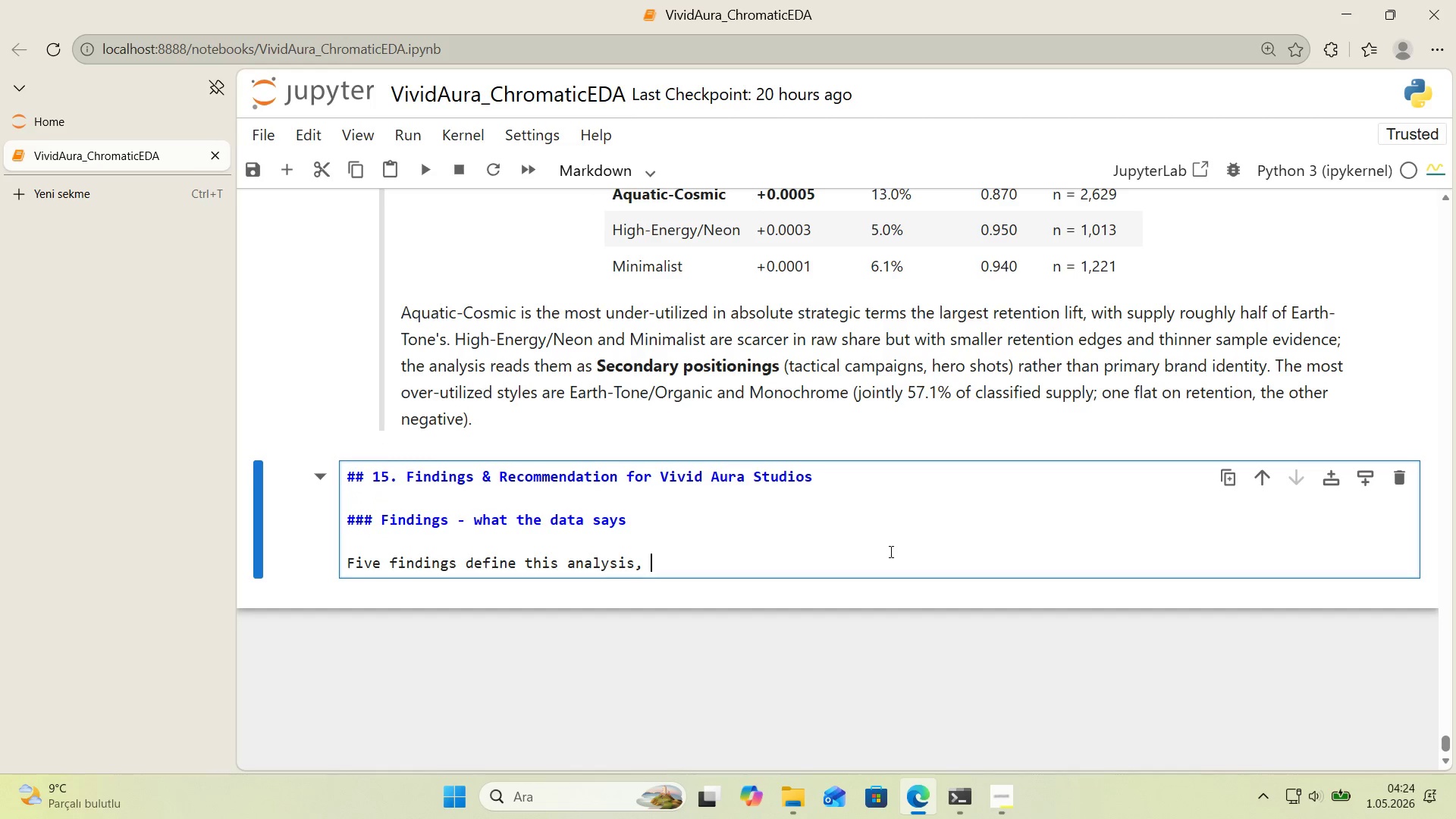 
type(ordered by )
key(Backspace)
type( the'r we'ghr)
key(Backspace)
type(t 'n the recommendat'on>)
 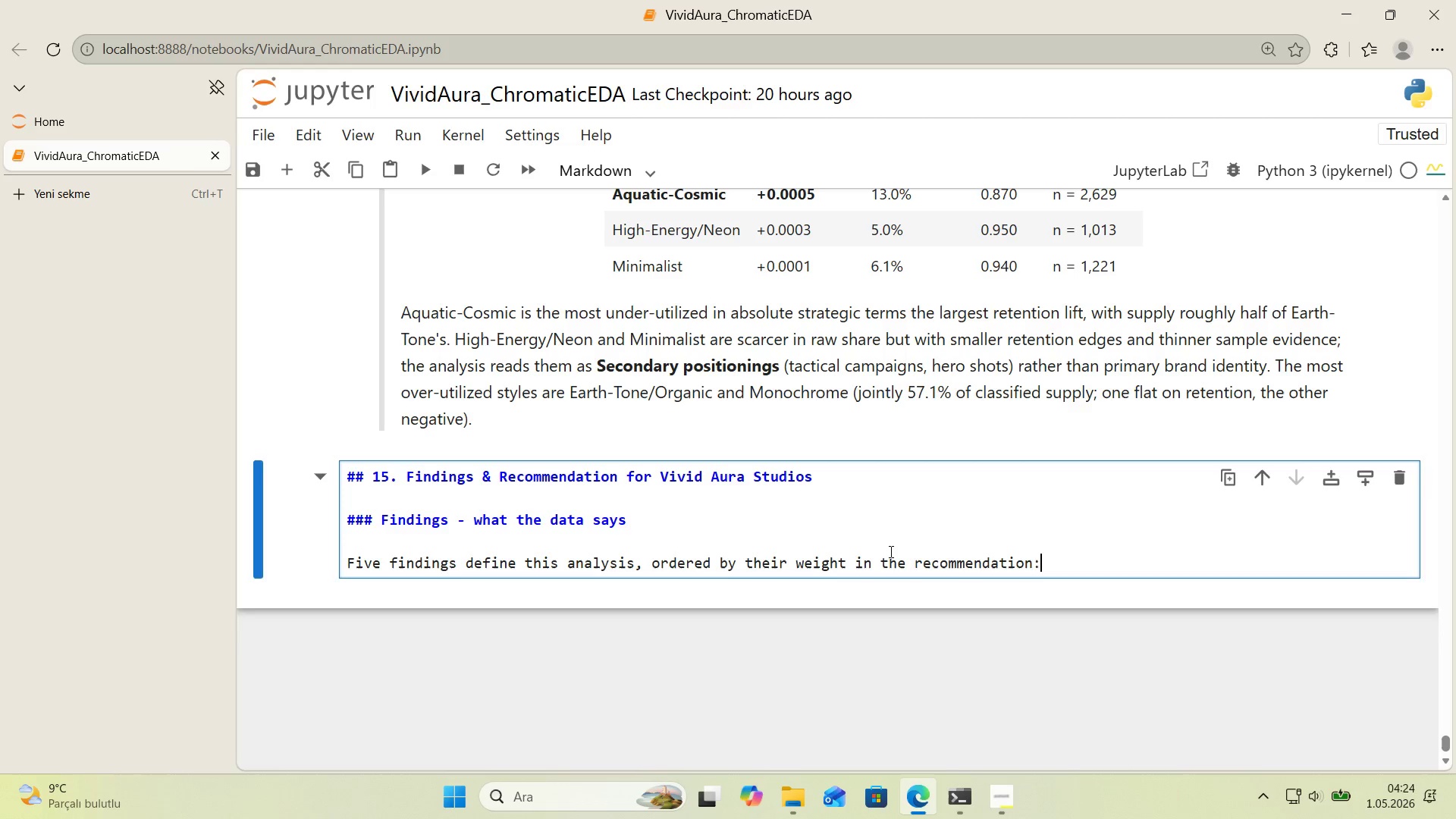 
key(Enter)
 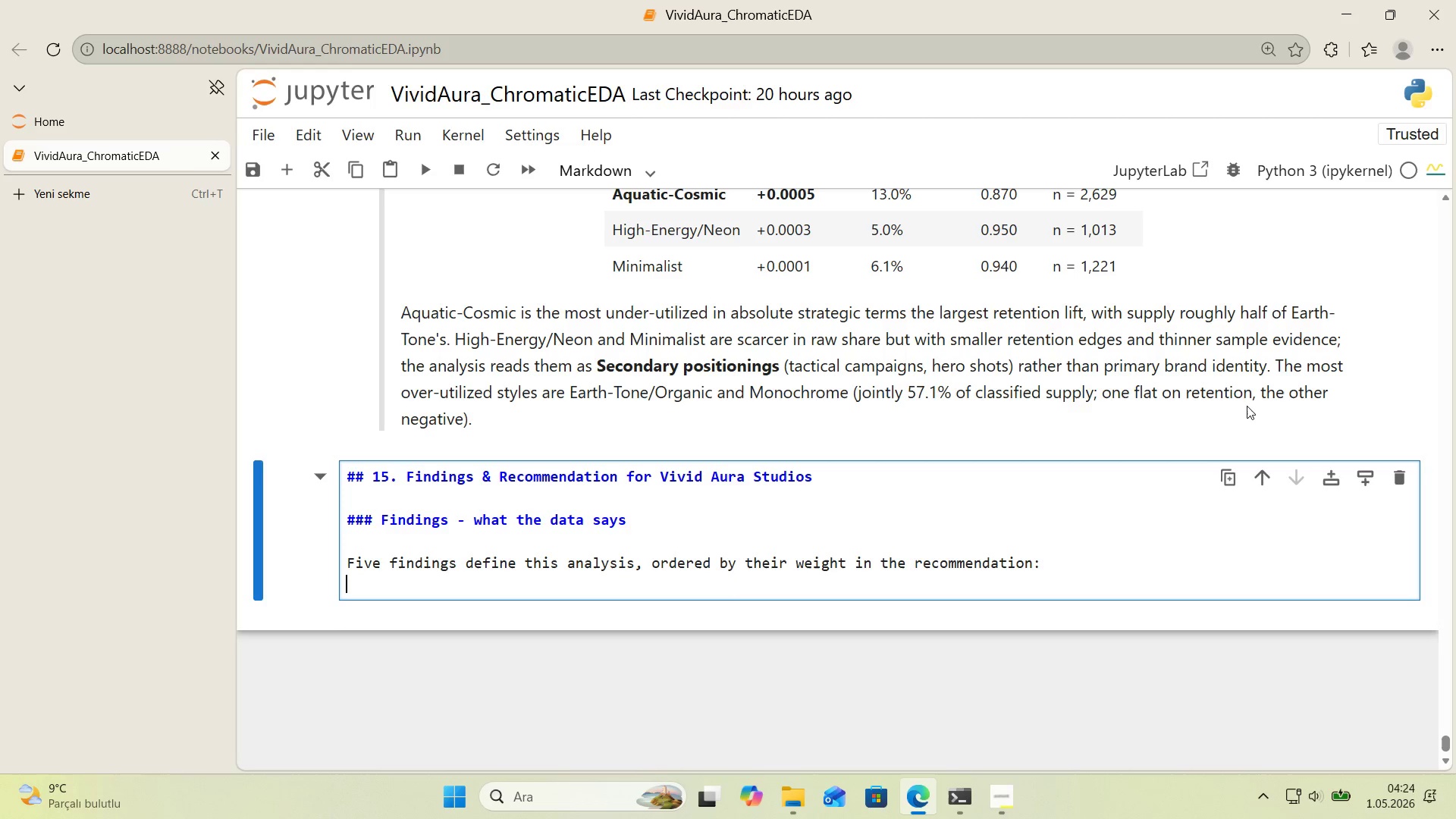 
key(Enter)
 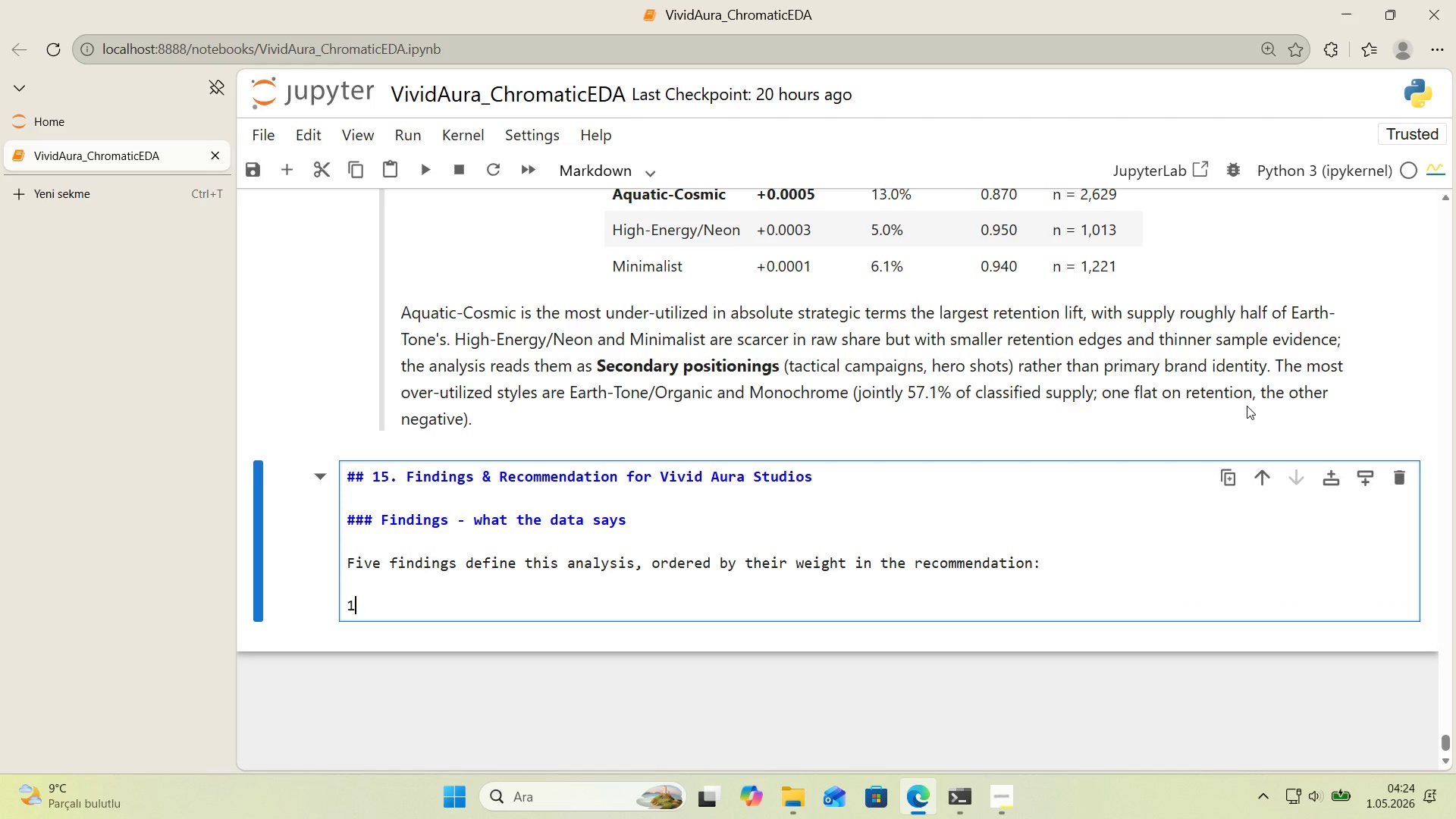 
type(1. **Aquat'c-Cosm'c outperforms the susta'nab'l'ty-brand defaut)
key(Backspace)
type(lt.**)
 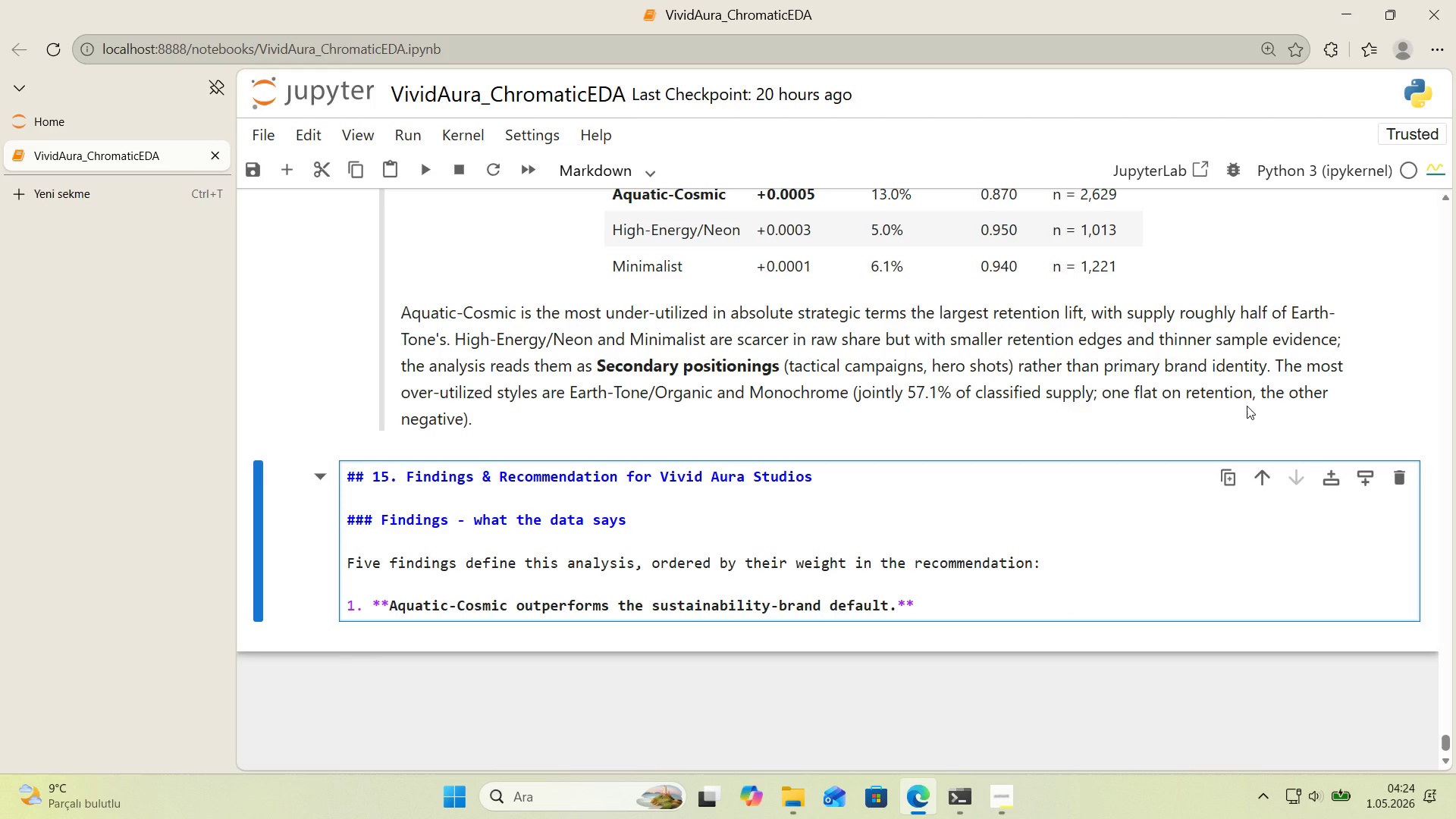 
wait(5.94)
 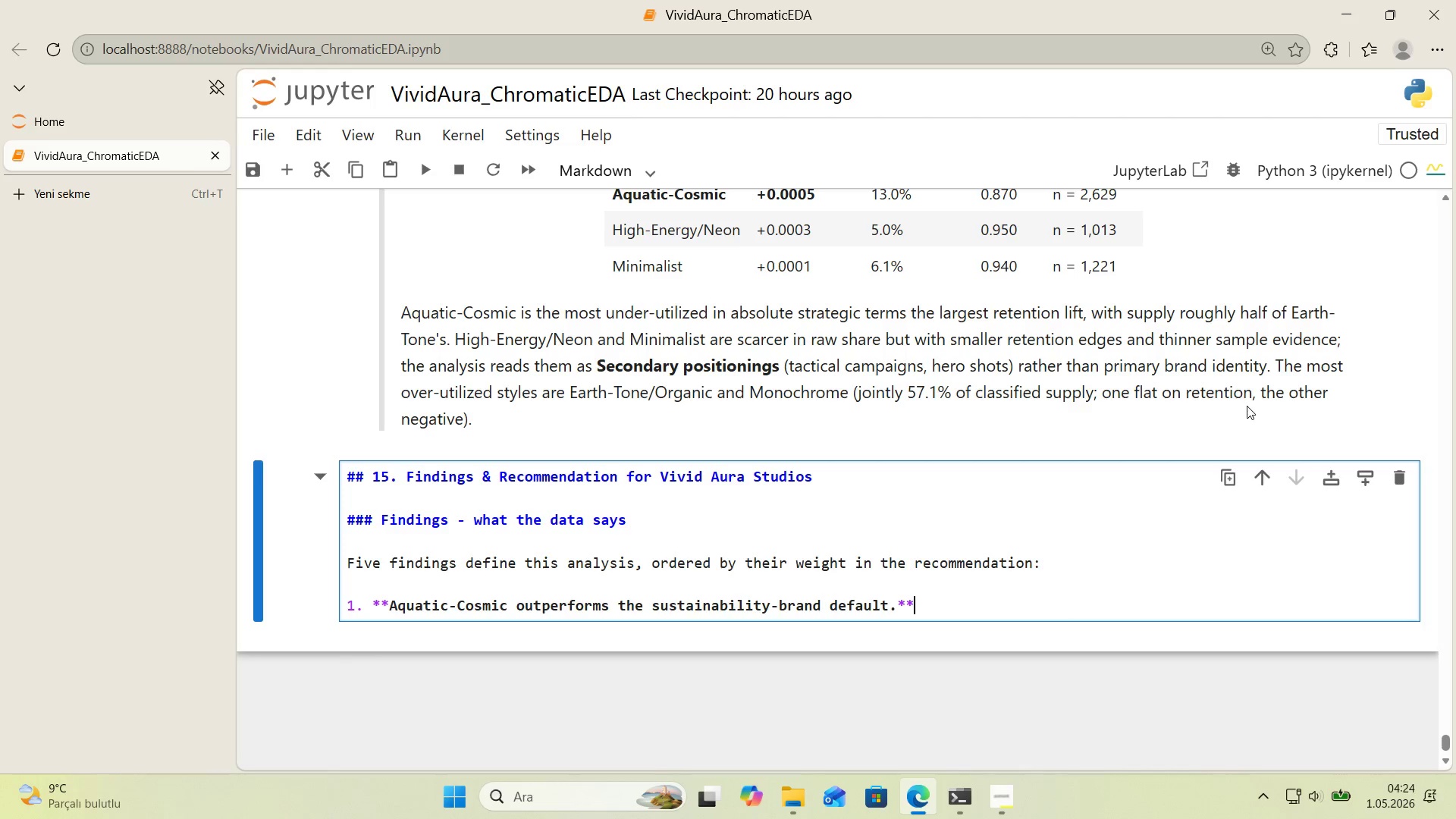 
type( me)
key(Backspace)
key(Backspace)
type(Mean )
 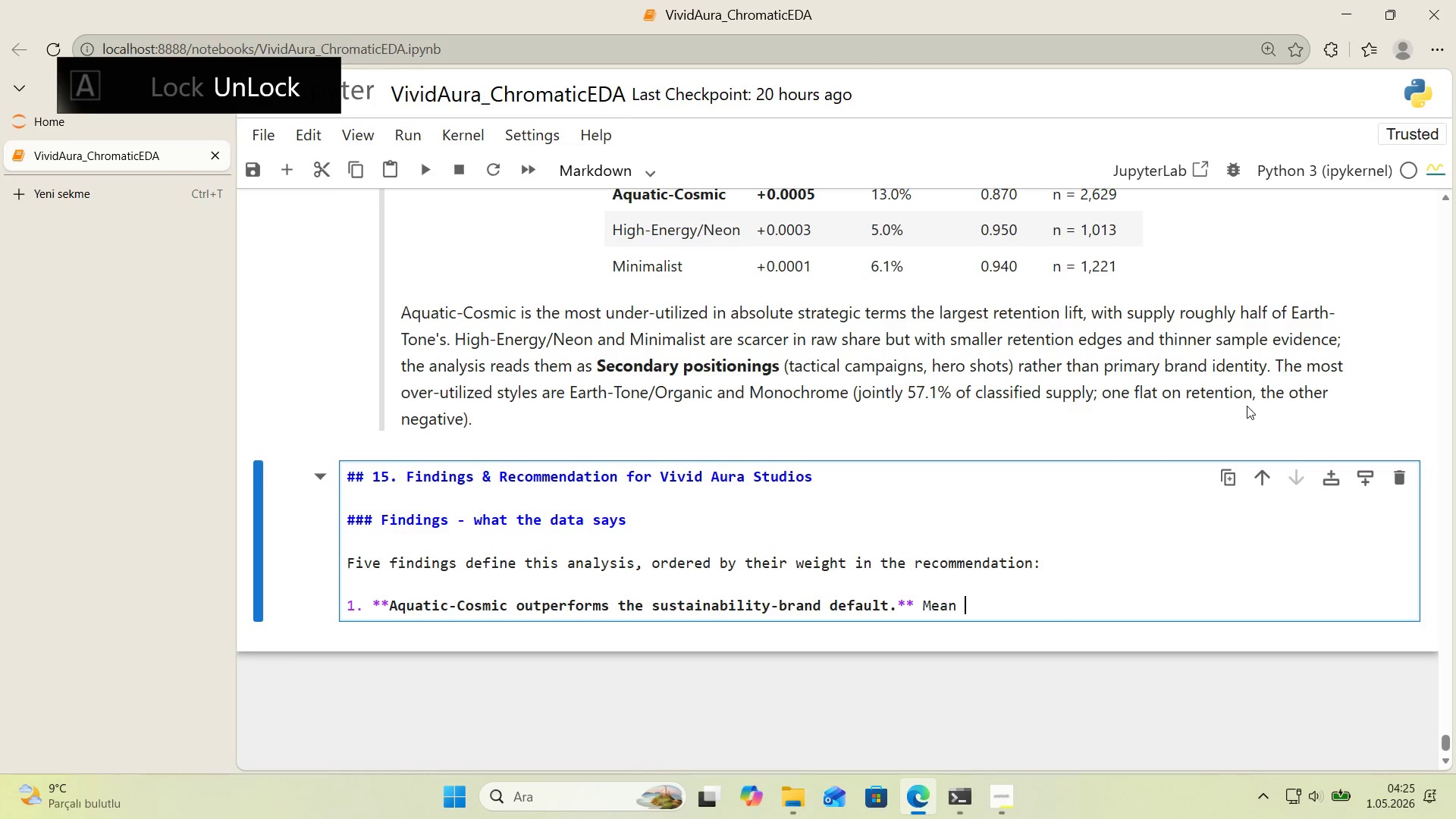 
key(Alt+Control+Comma)
 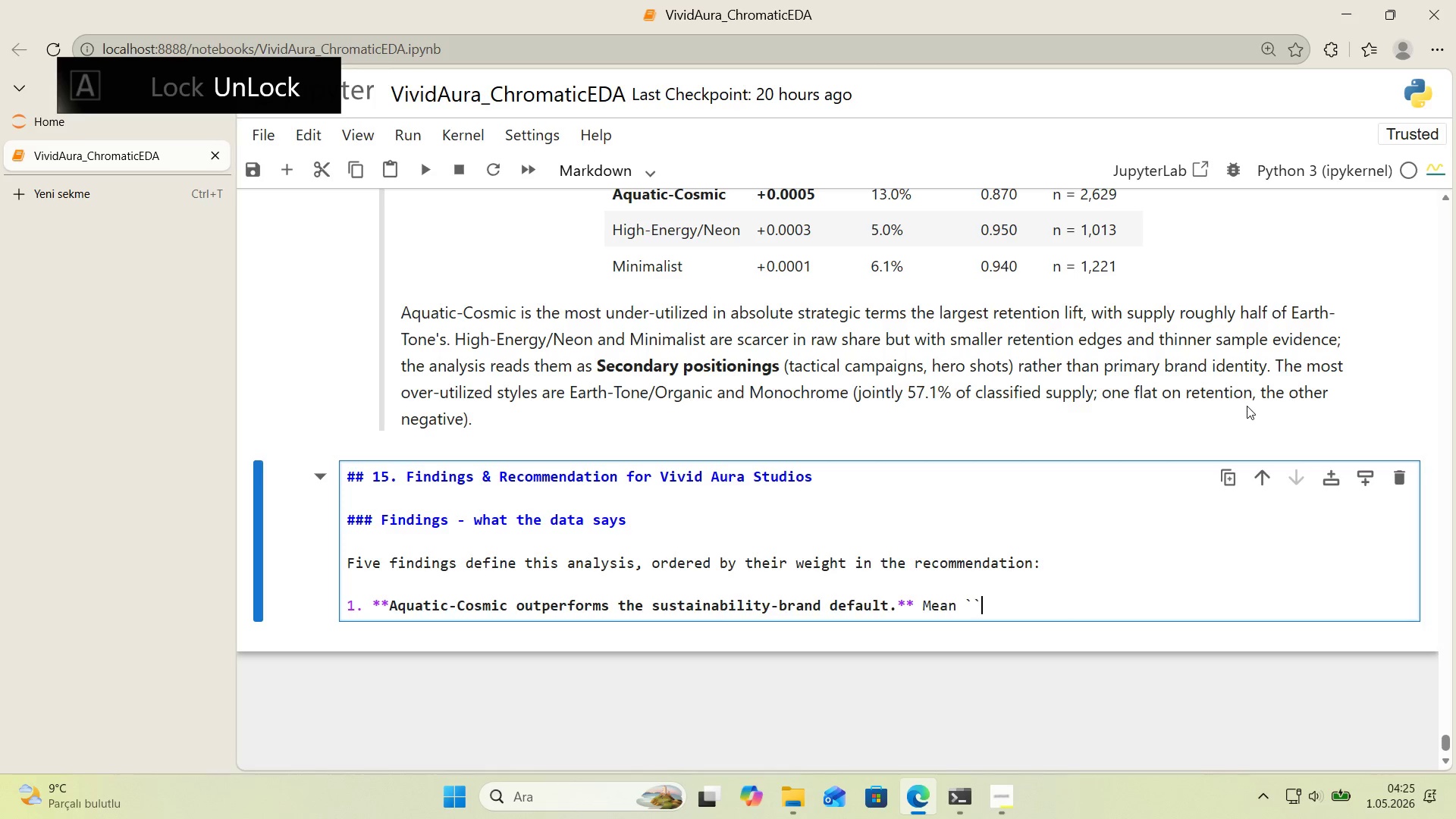 
key(Alt+Control+Comma)
 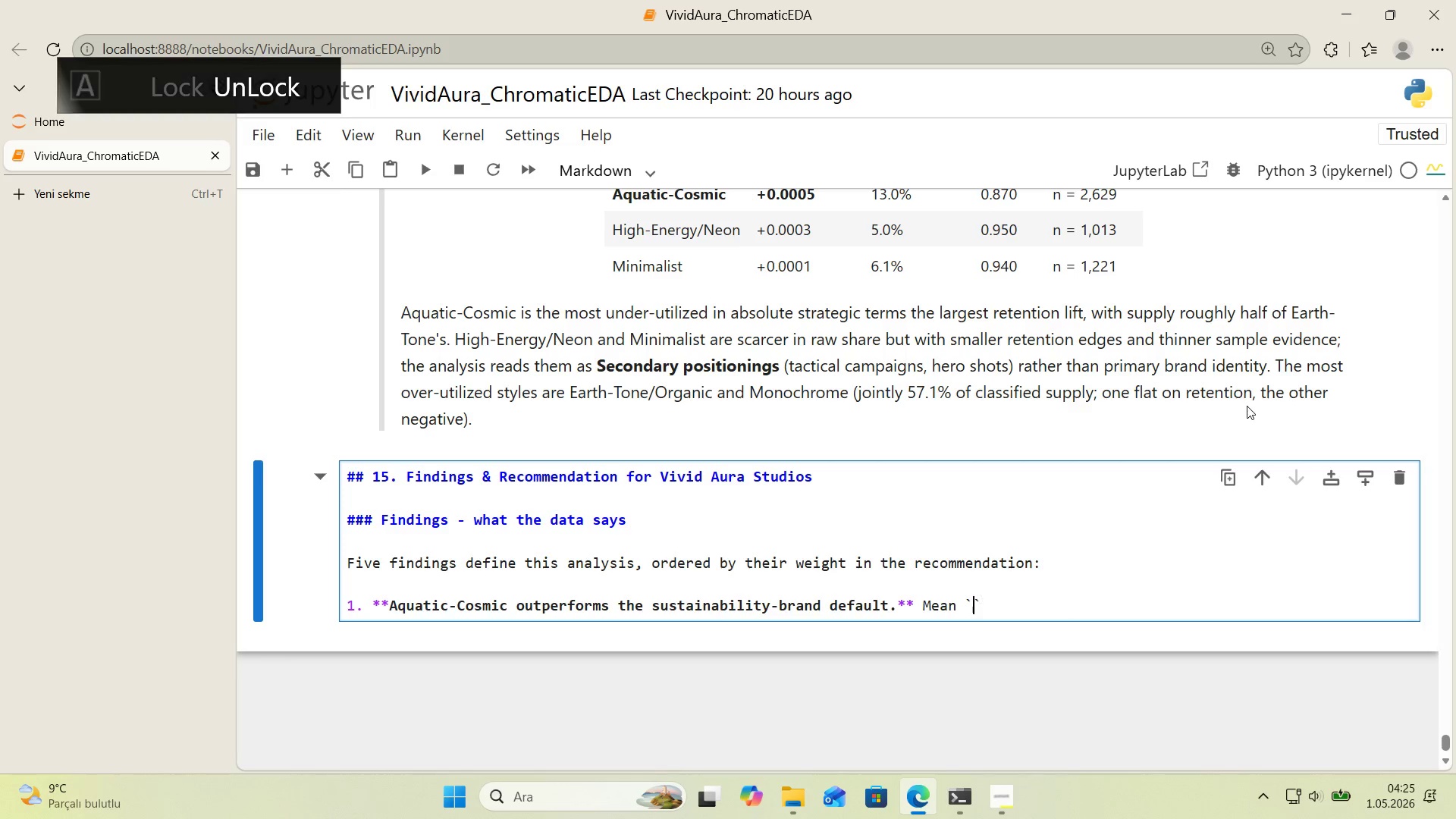 
key(ArrowLeft)
 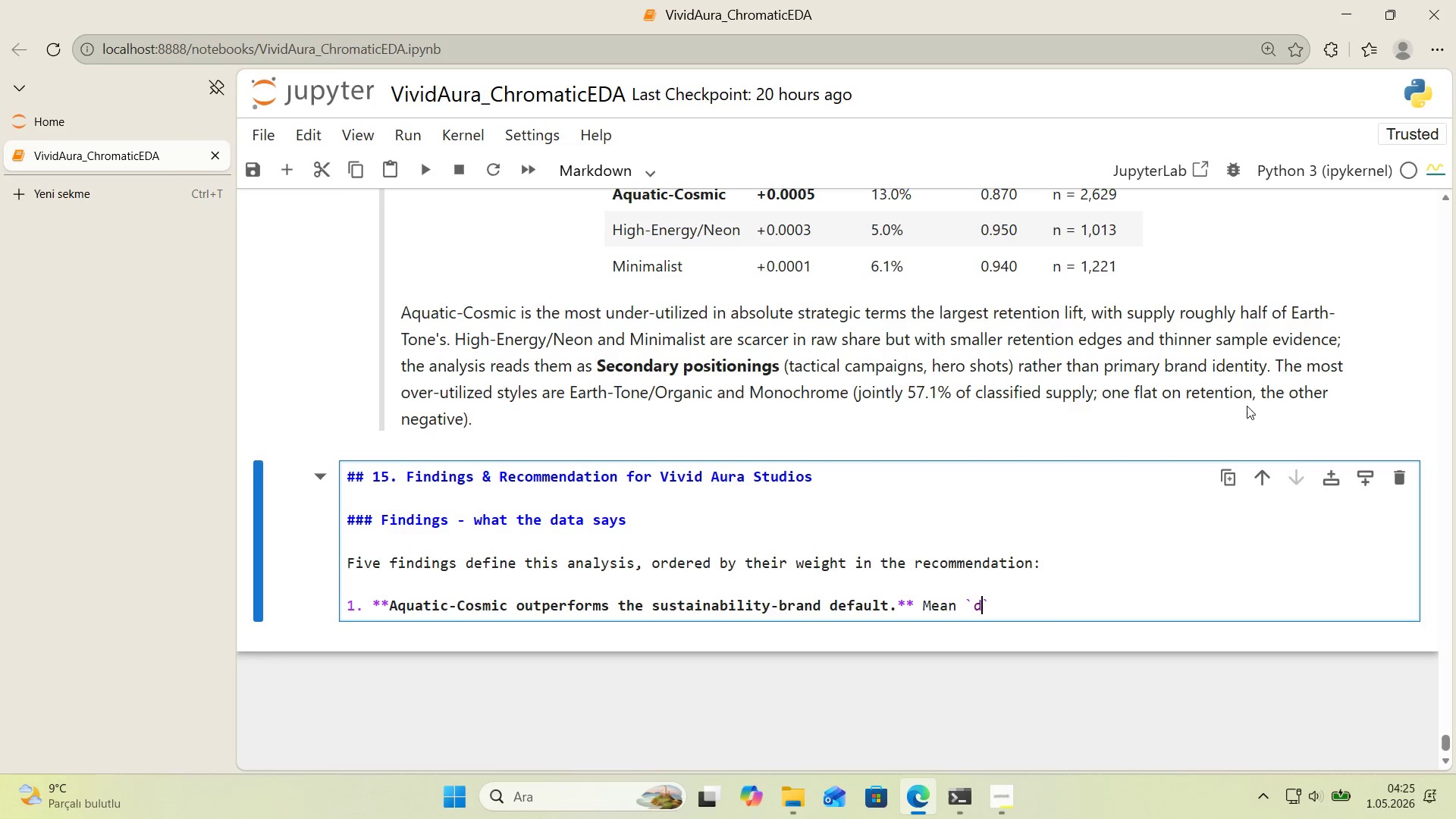 
type(ddown)
key(Backspace)
key(Backspace)
key(Backspace)
key(Backspace)
type(ownload_rate)
 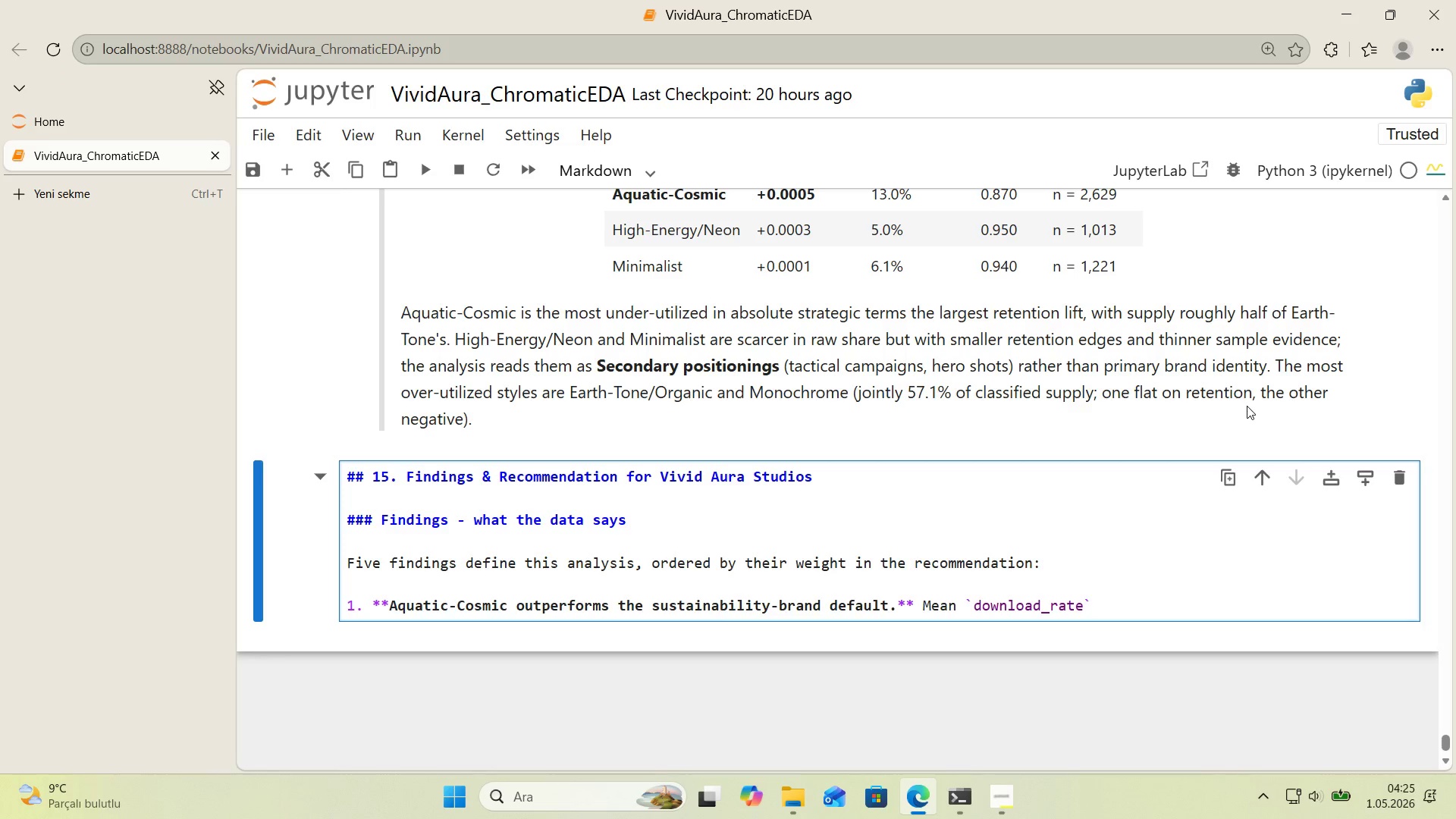 
key(ArrowRight)
 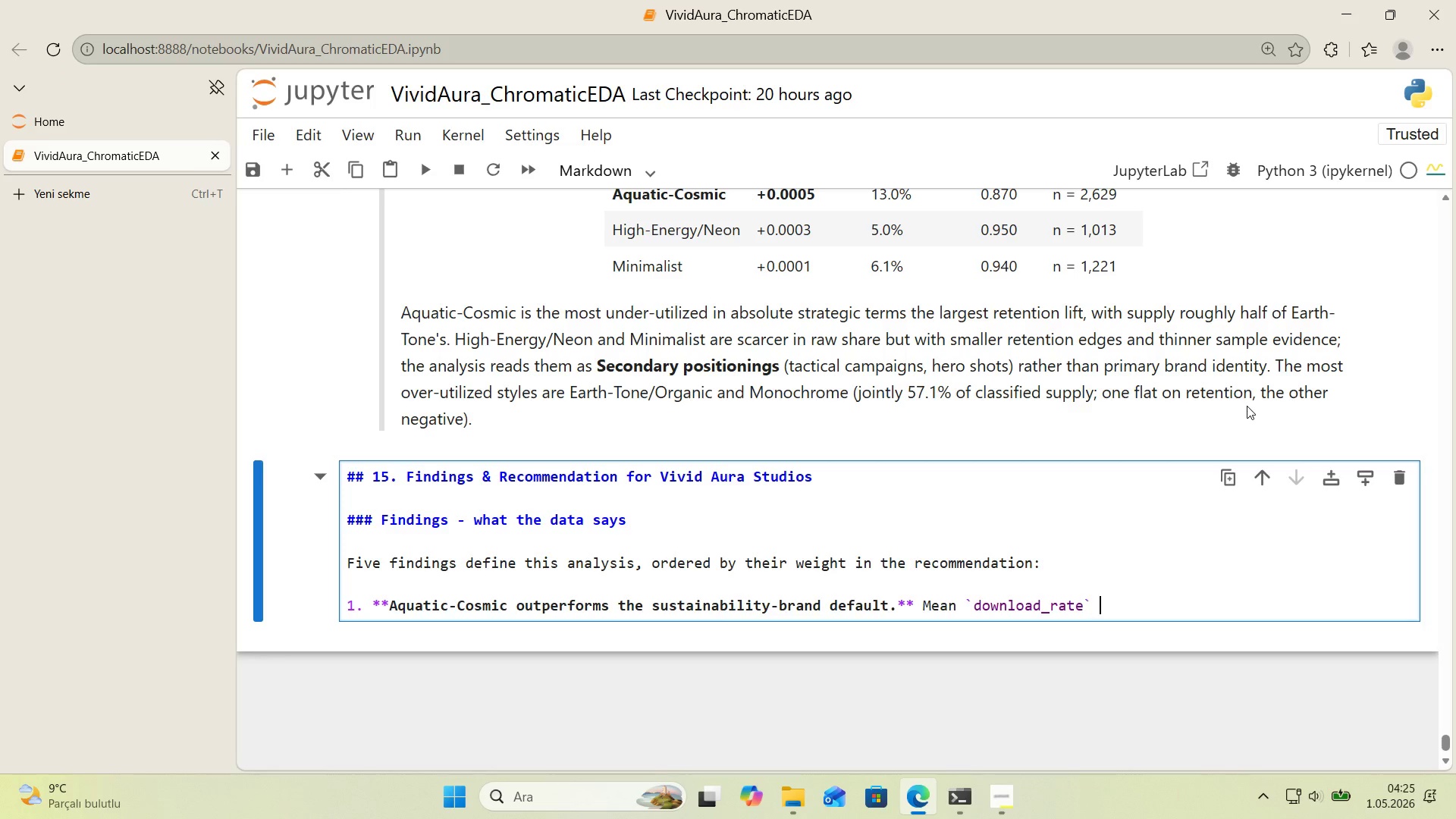 
type( reaches 0.70% for Aquat'c-c)
key(Backspace)
type(Cosm'c vs)
 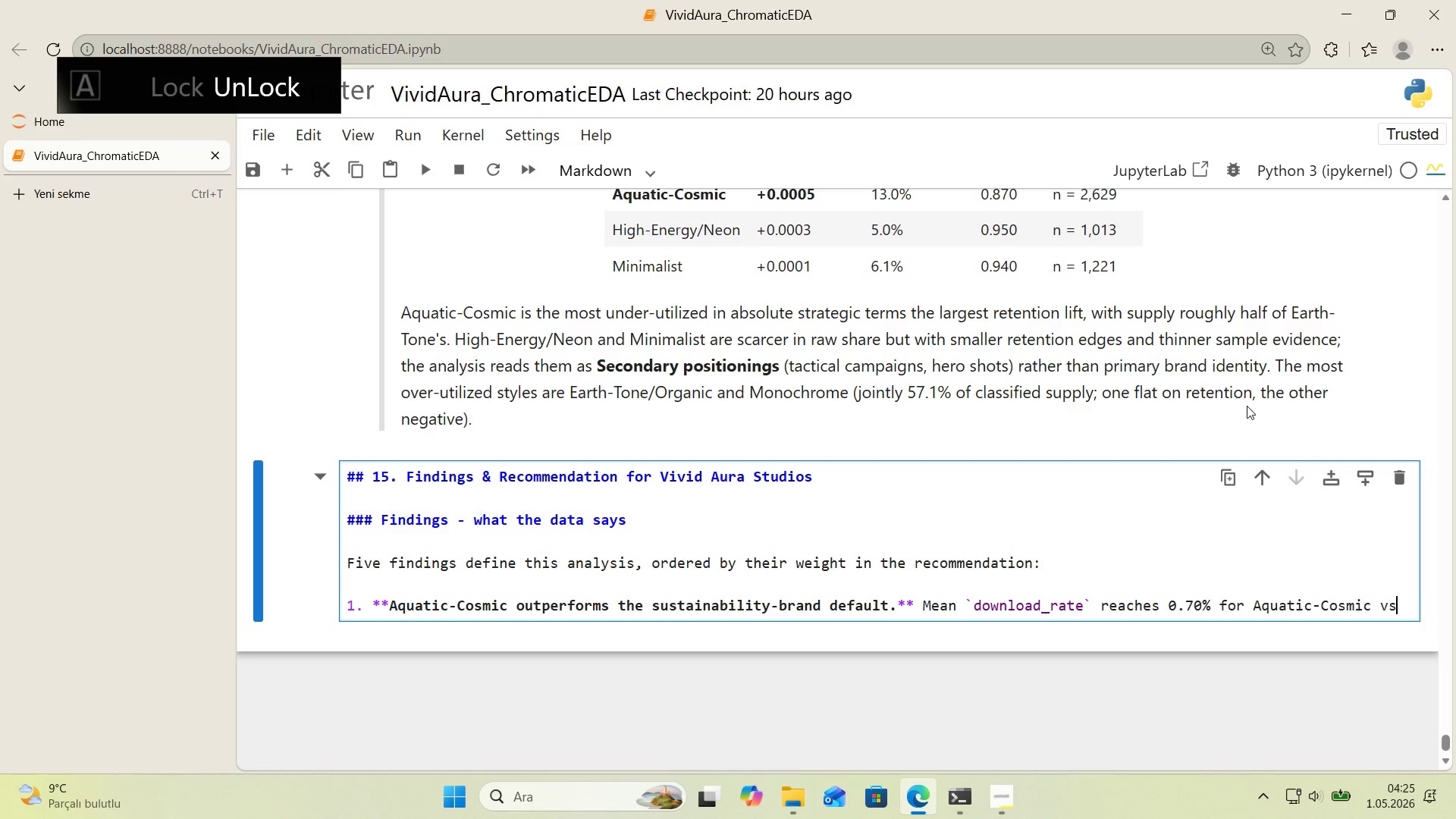 
type( 0.64% )
 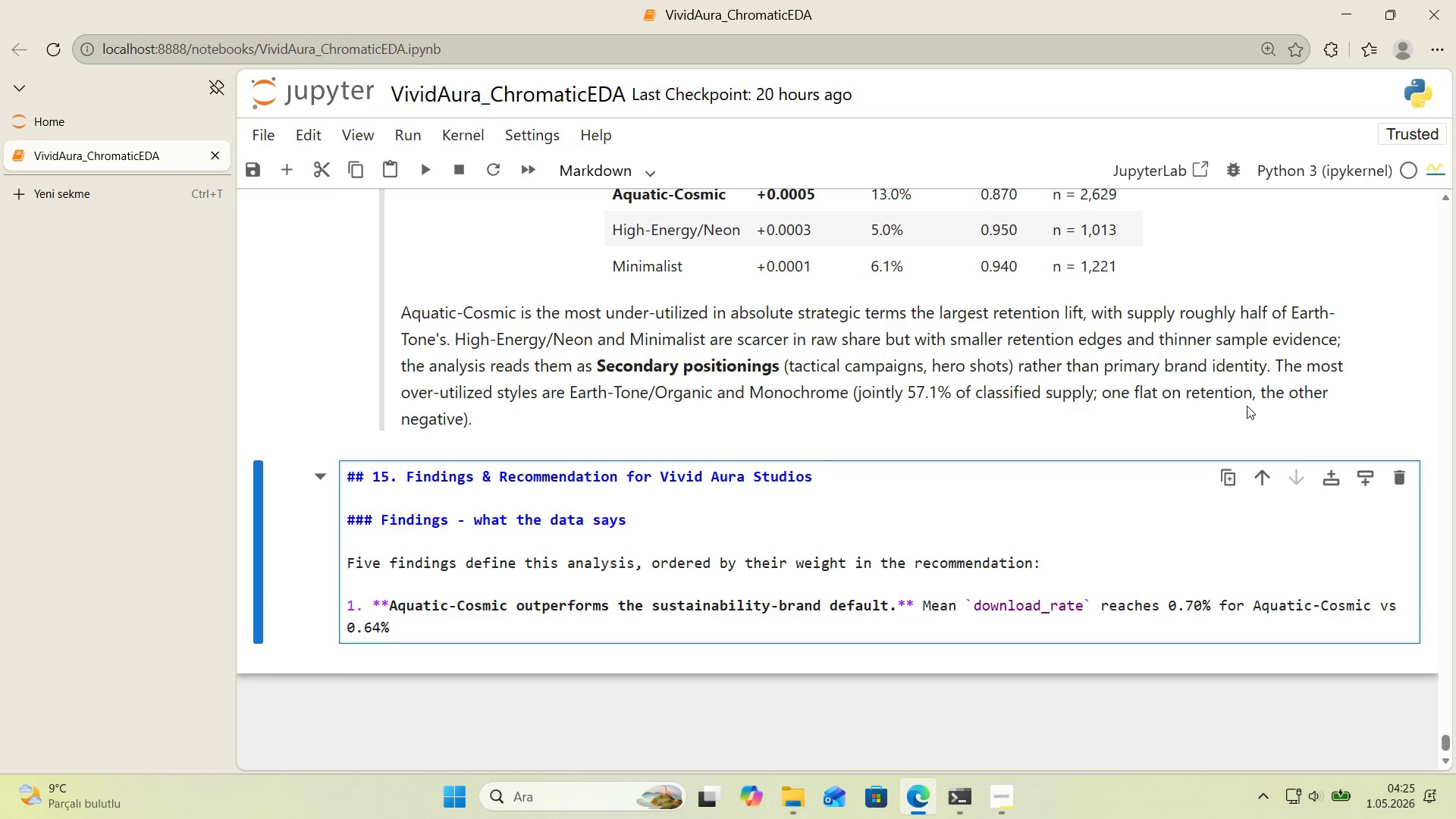 
type(for )
 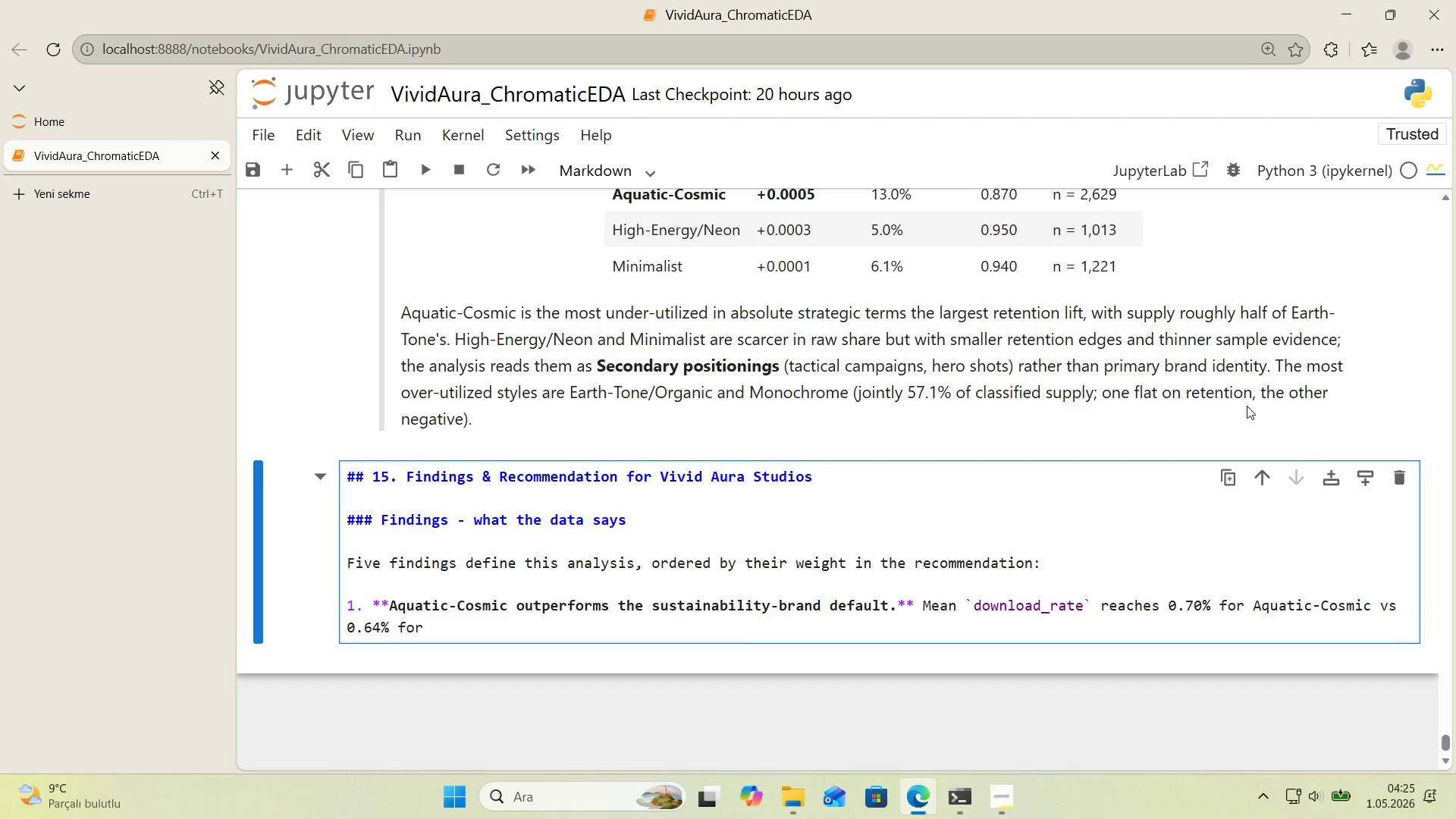 
type(Earth)
 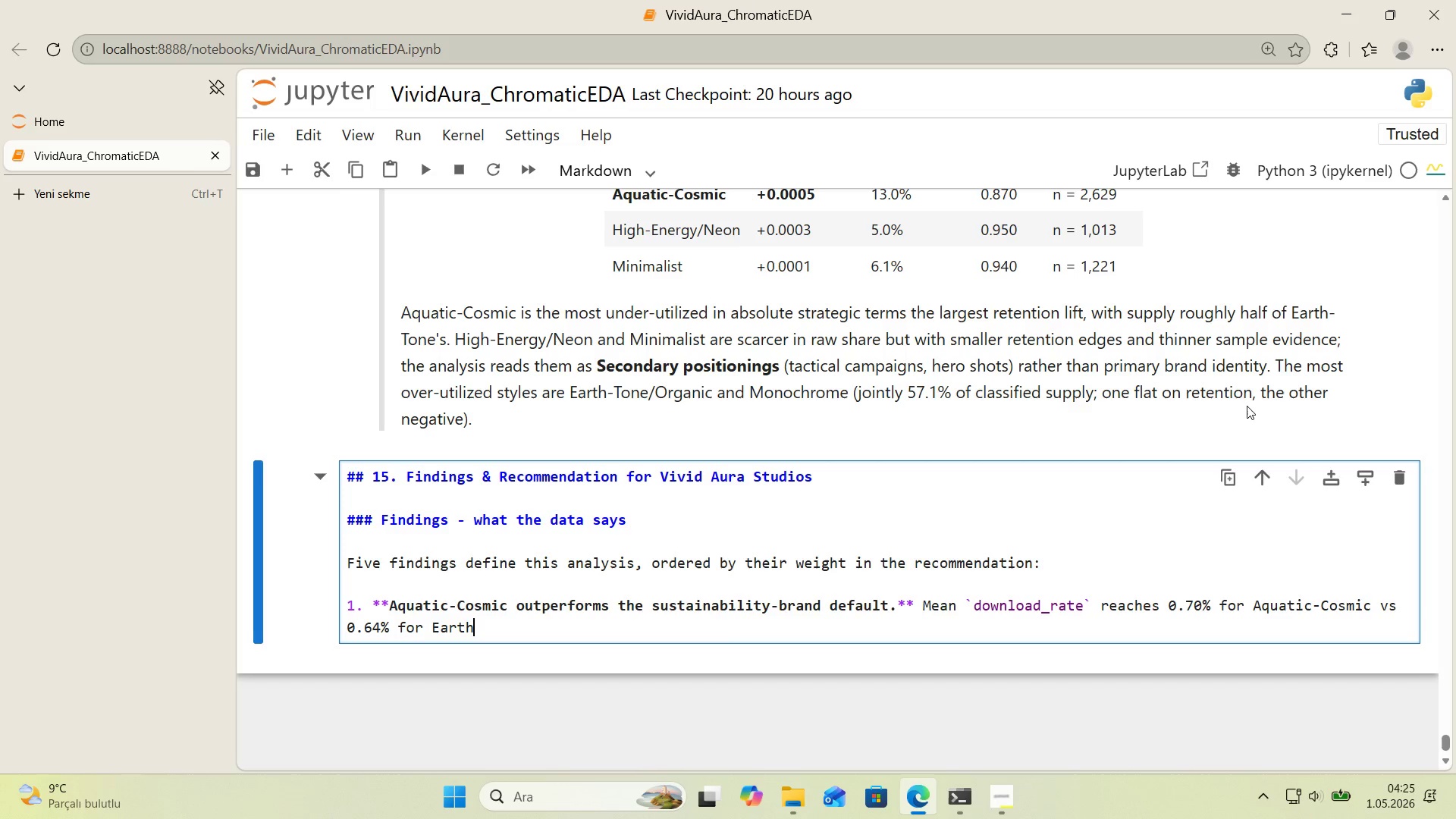 
type(-Tone&Organ'c a +6 bas's-po'nt l'ft, roughly +9% more )
 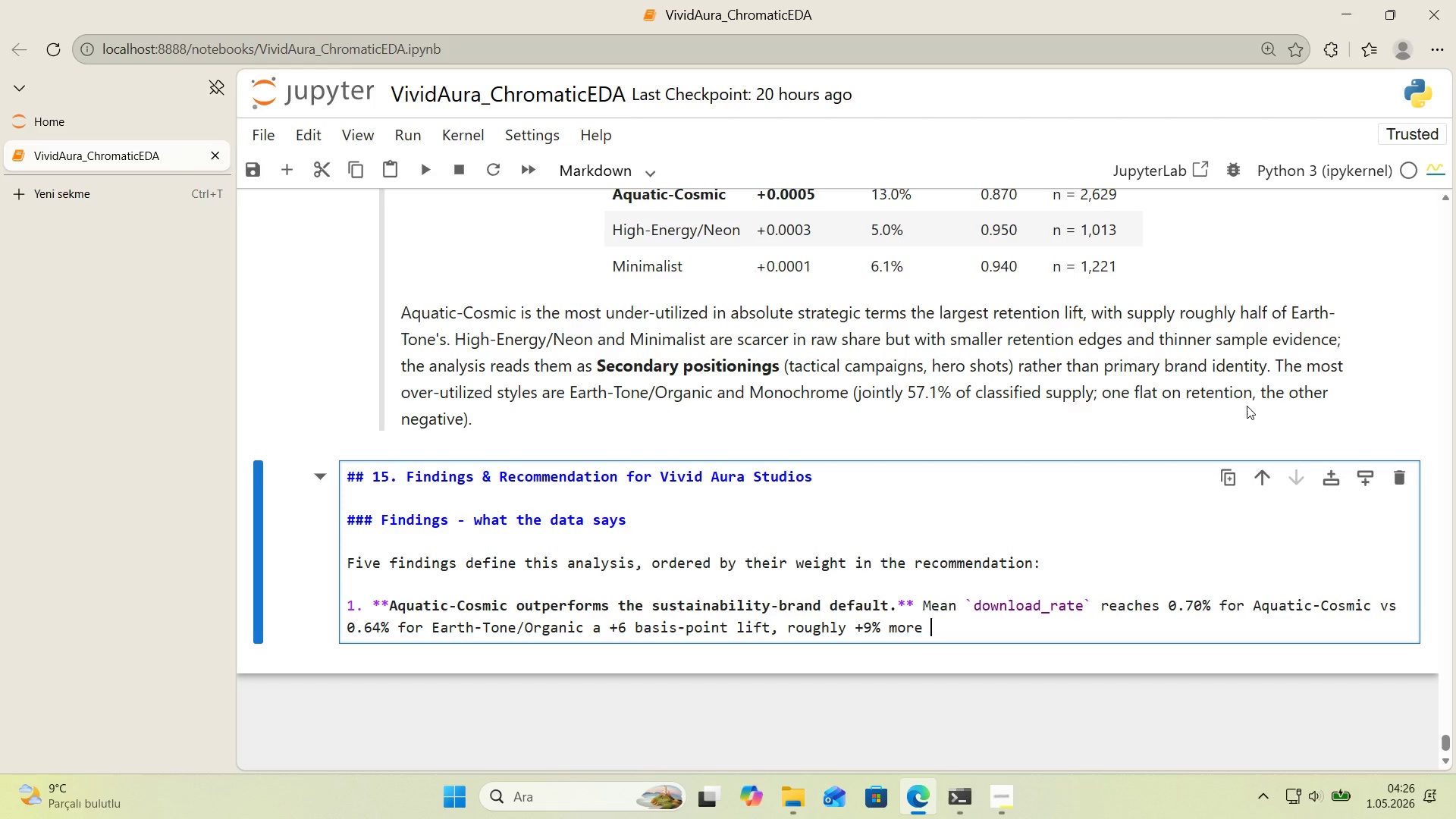 
type(downloads per v'ew)
key(Backspace)
key(Backspace)
key(Backspace)
key(Backspace)
key(Backspace)
type( v'ew )
key(Backspace)
type(, hold'ng stat'st'cally s'gn'f'cant under Kruskal )
key(Backspace)
type(-Wall's *()
 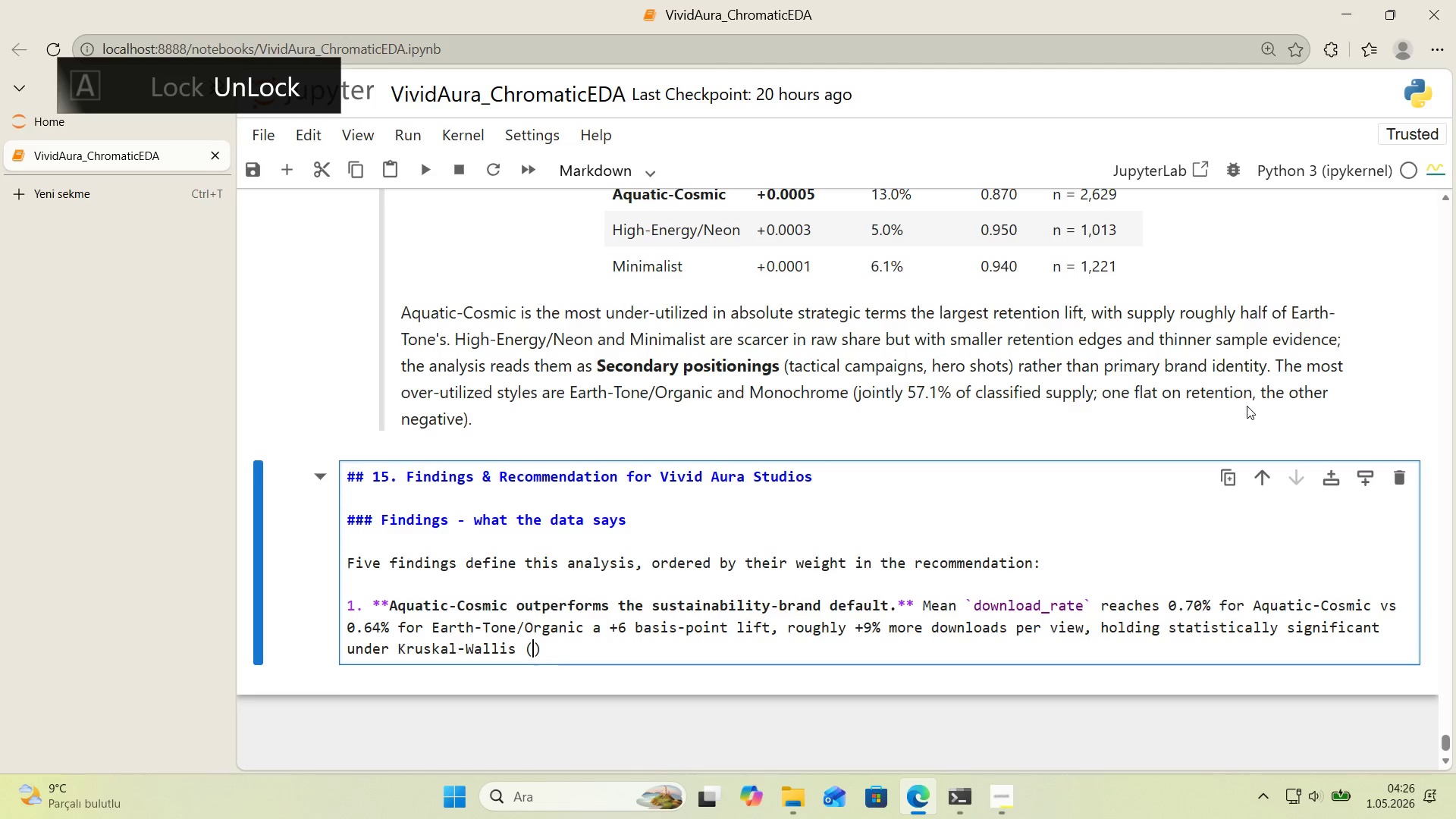 
 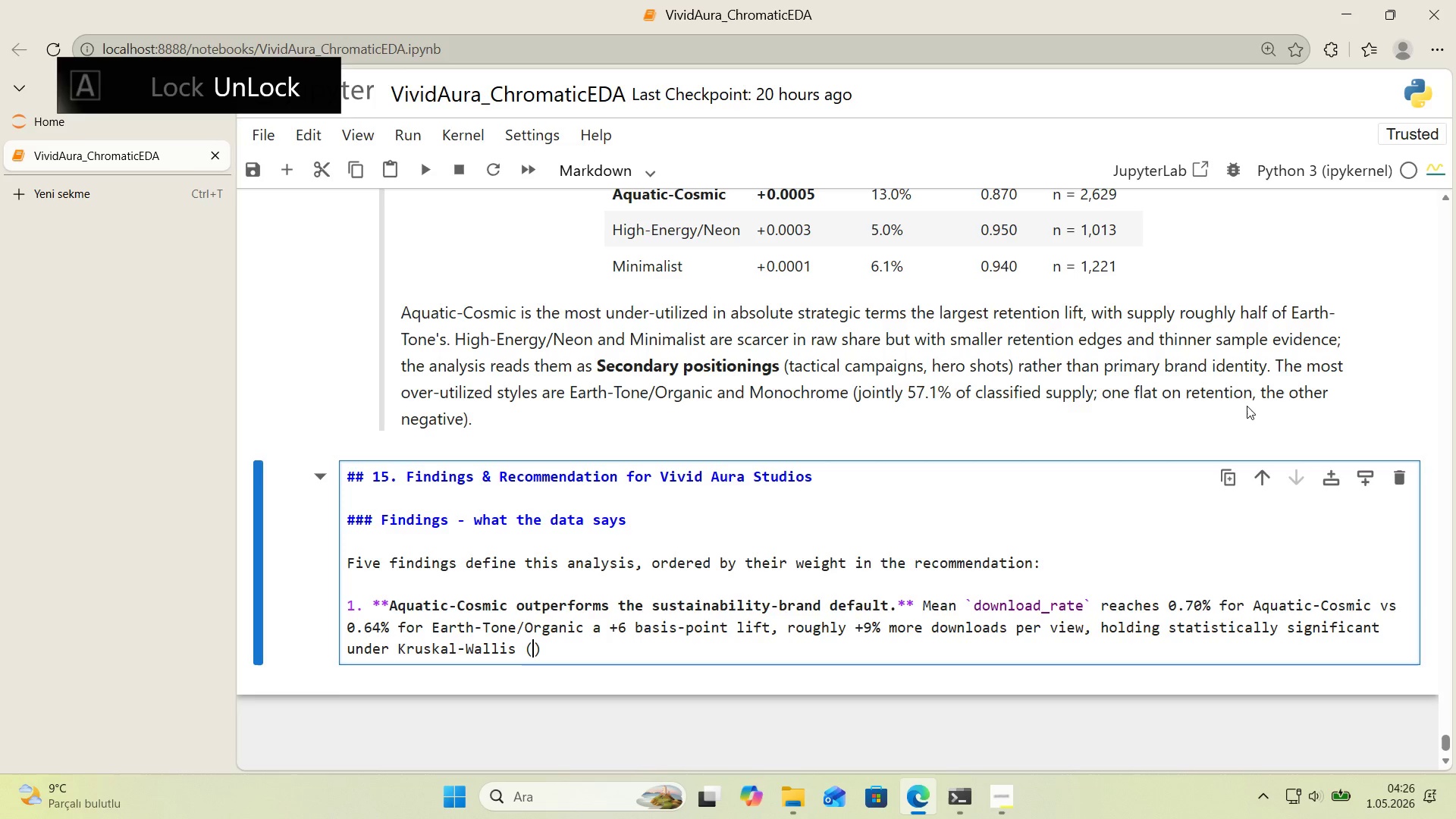 
key(ArrowLeft)
 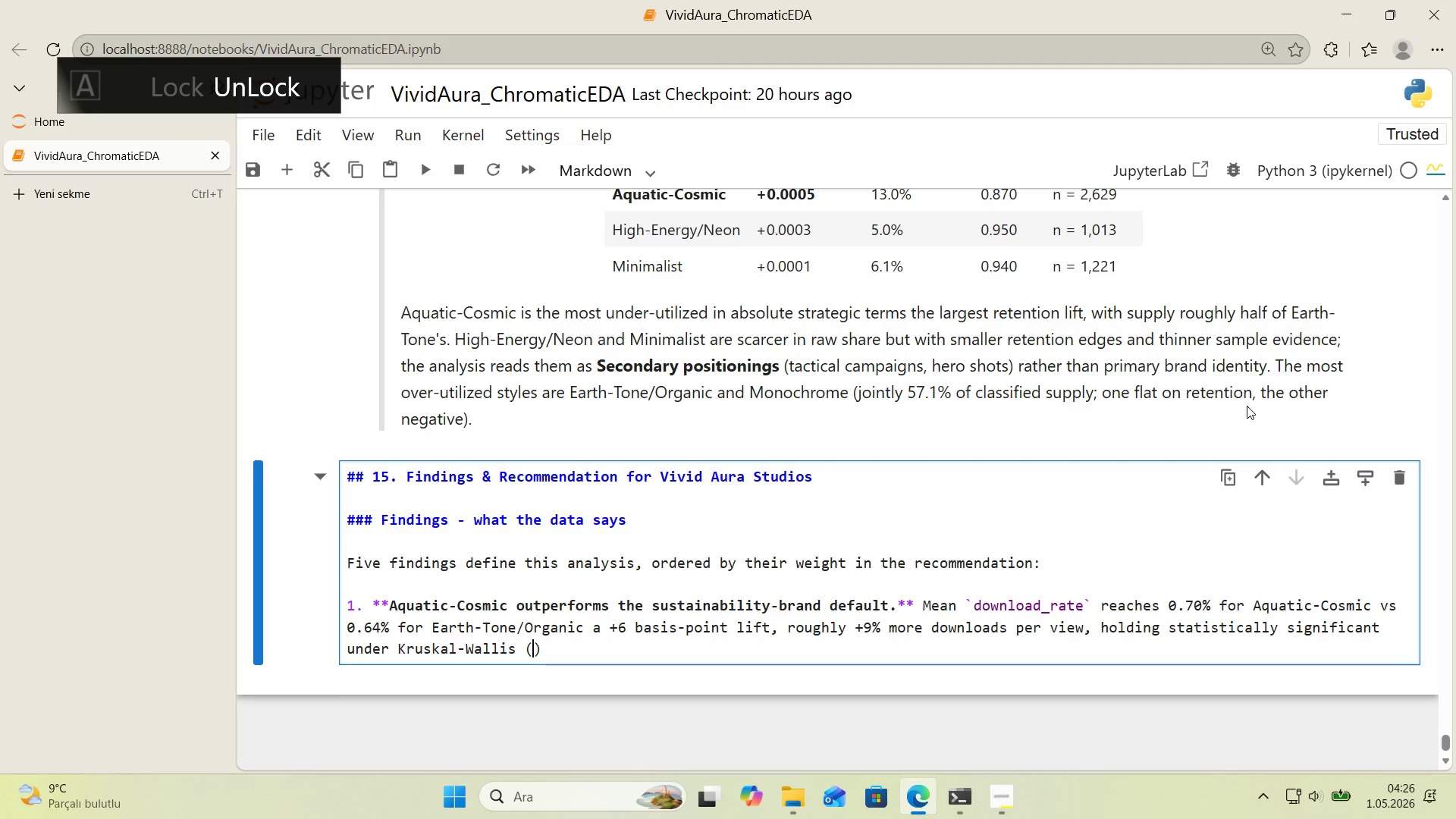 
type(H ) 214.12, p)
 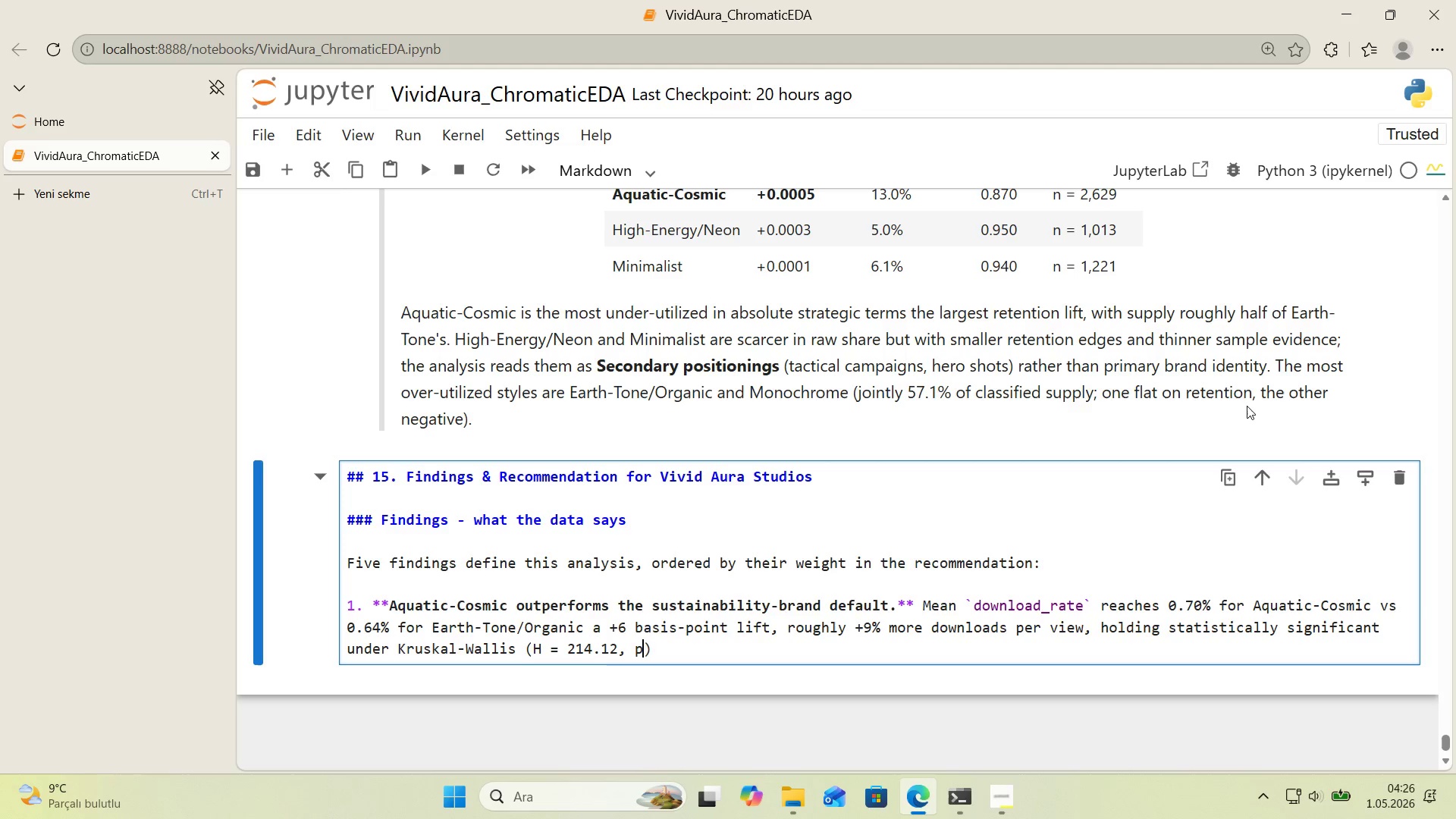 
key(Alt+Control+BracketRight)
 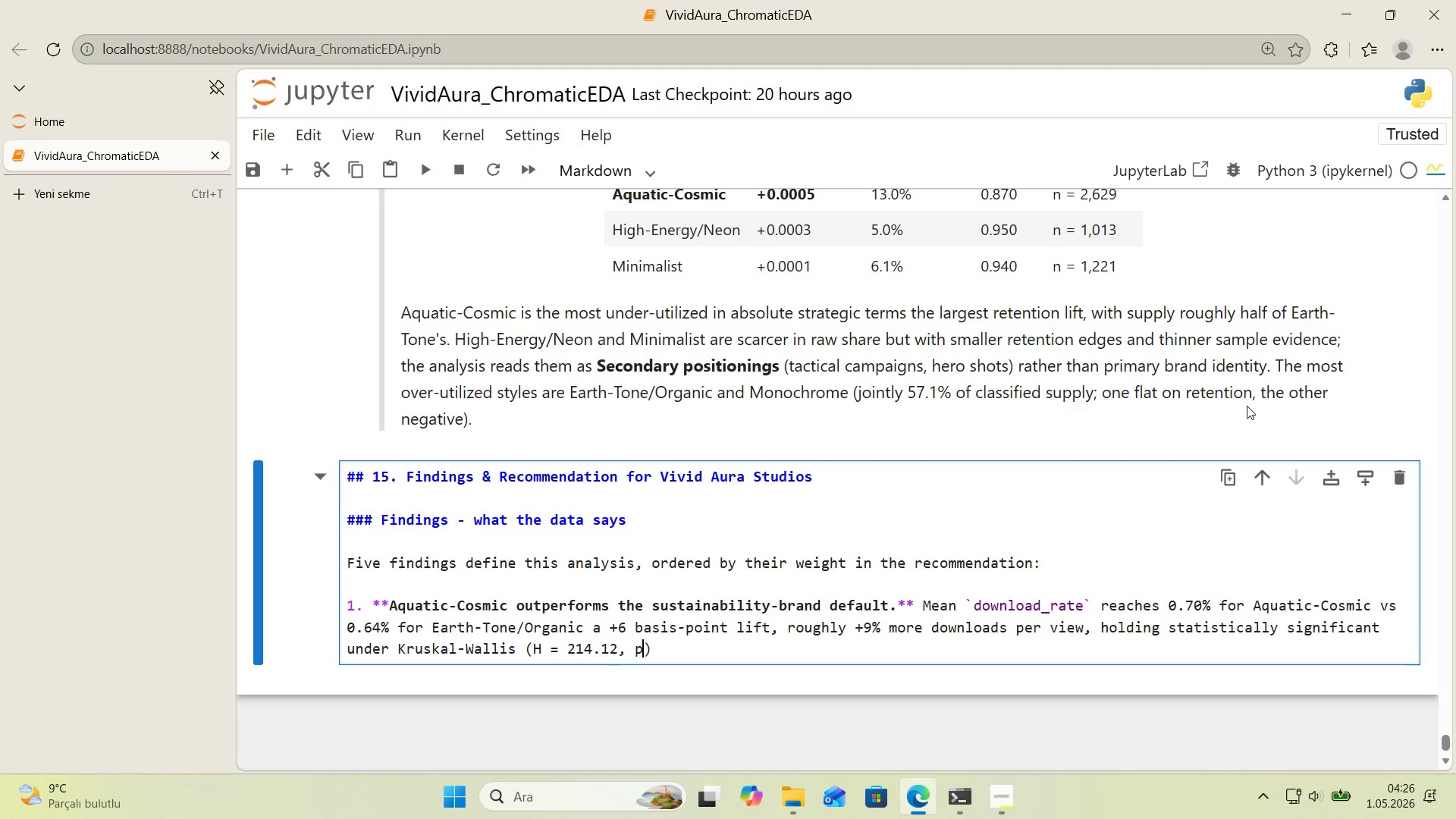 
type( 2.7e-44)
 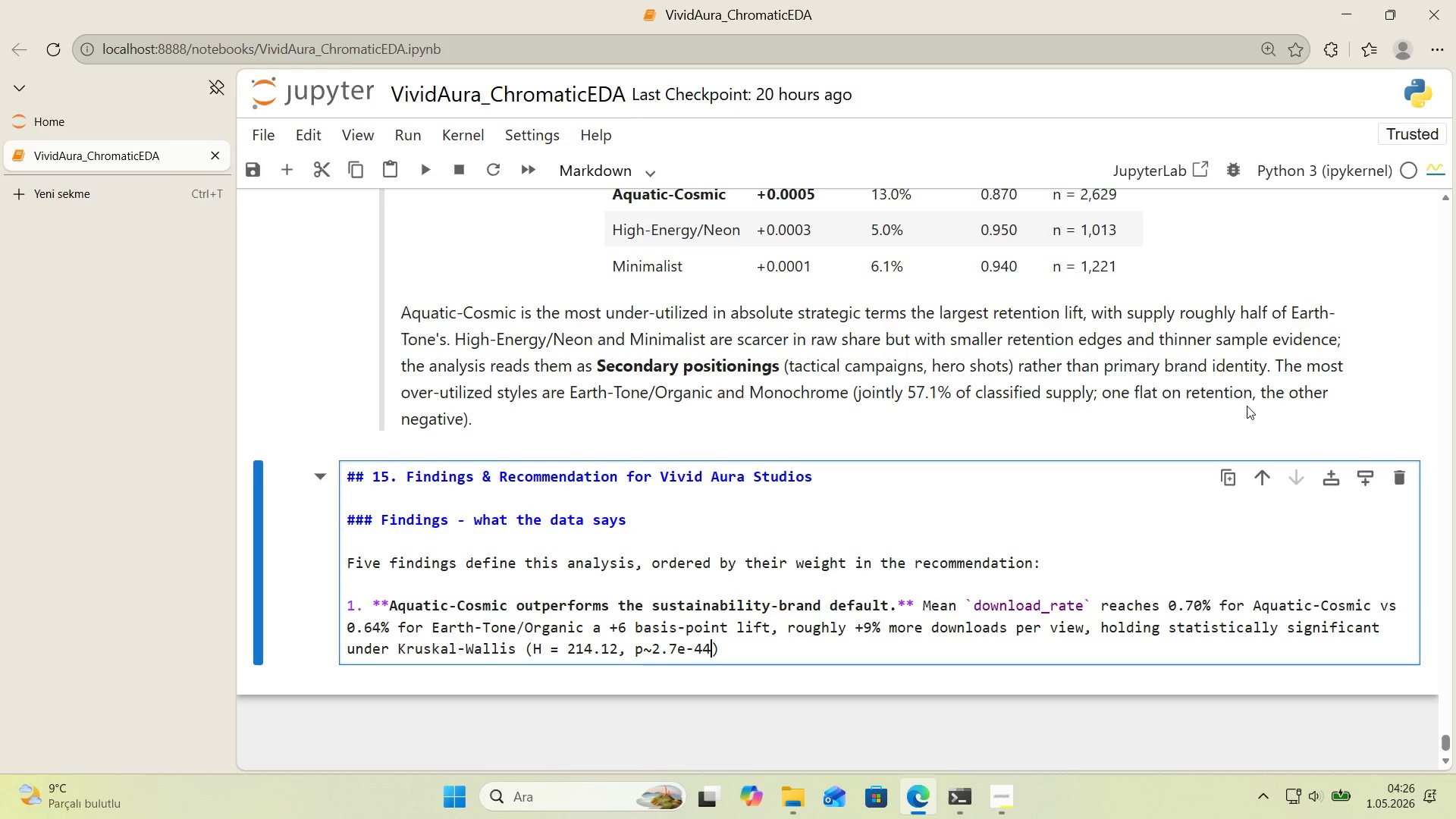 
key(ArrowRight)
 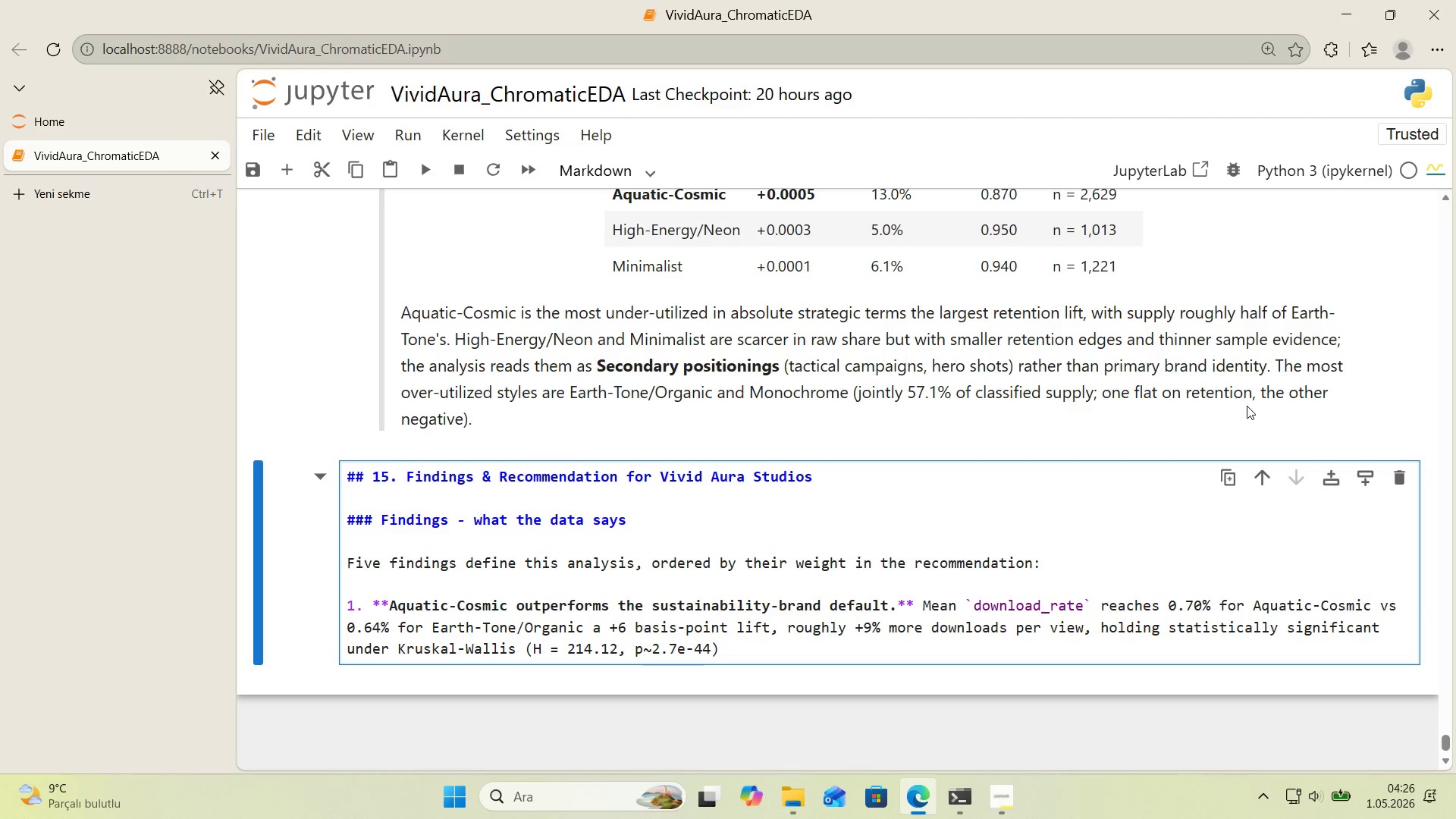 
type( and conf'm)
key(Backspace)
type(rmed)
 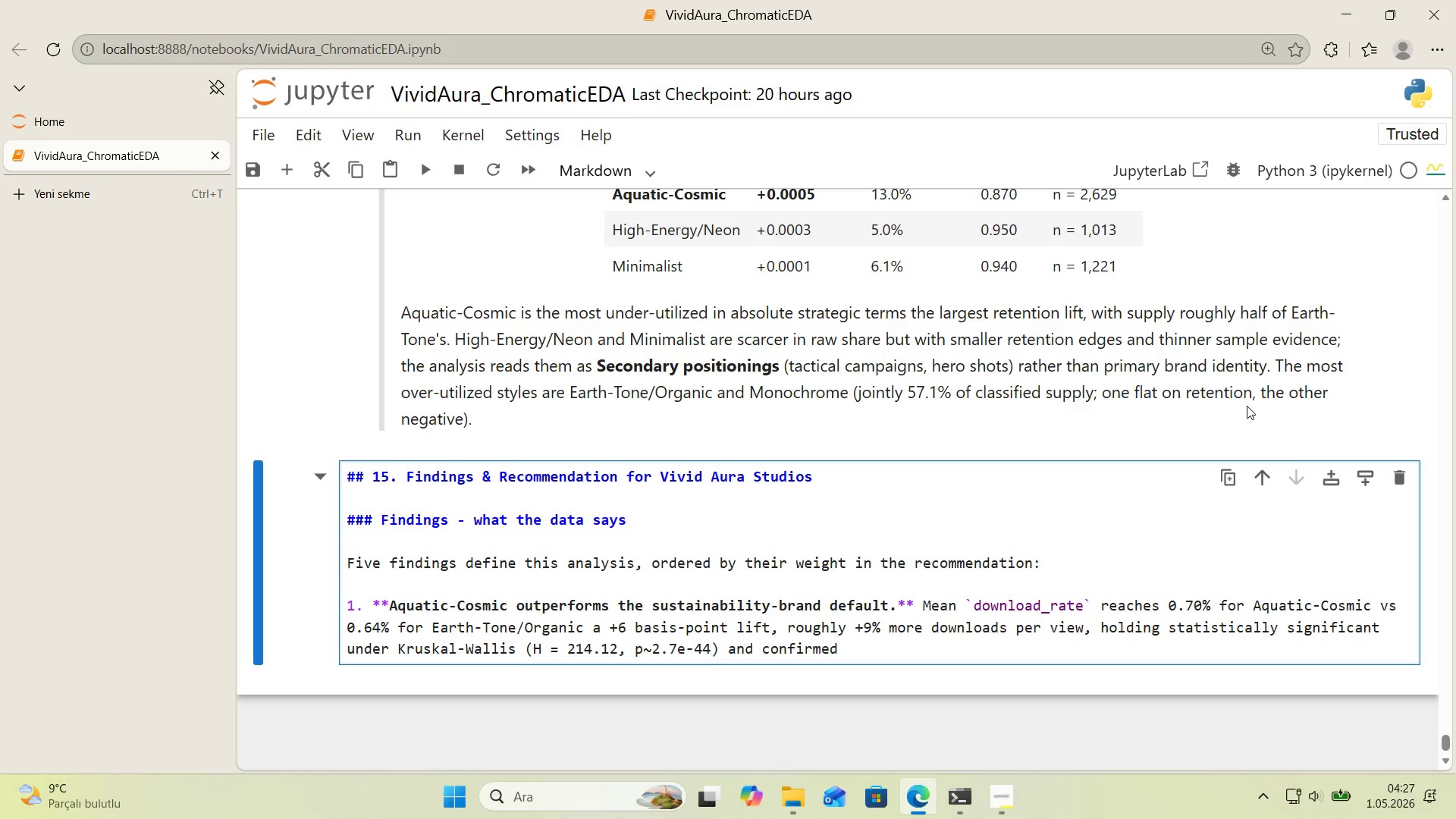 
wait(5.81)
 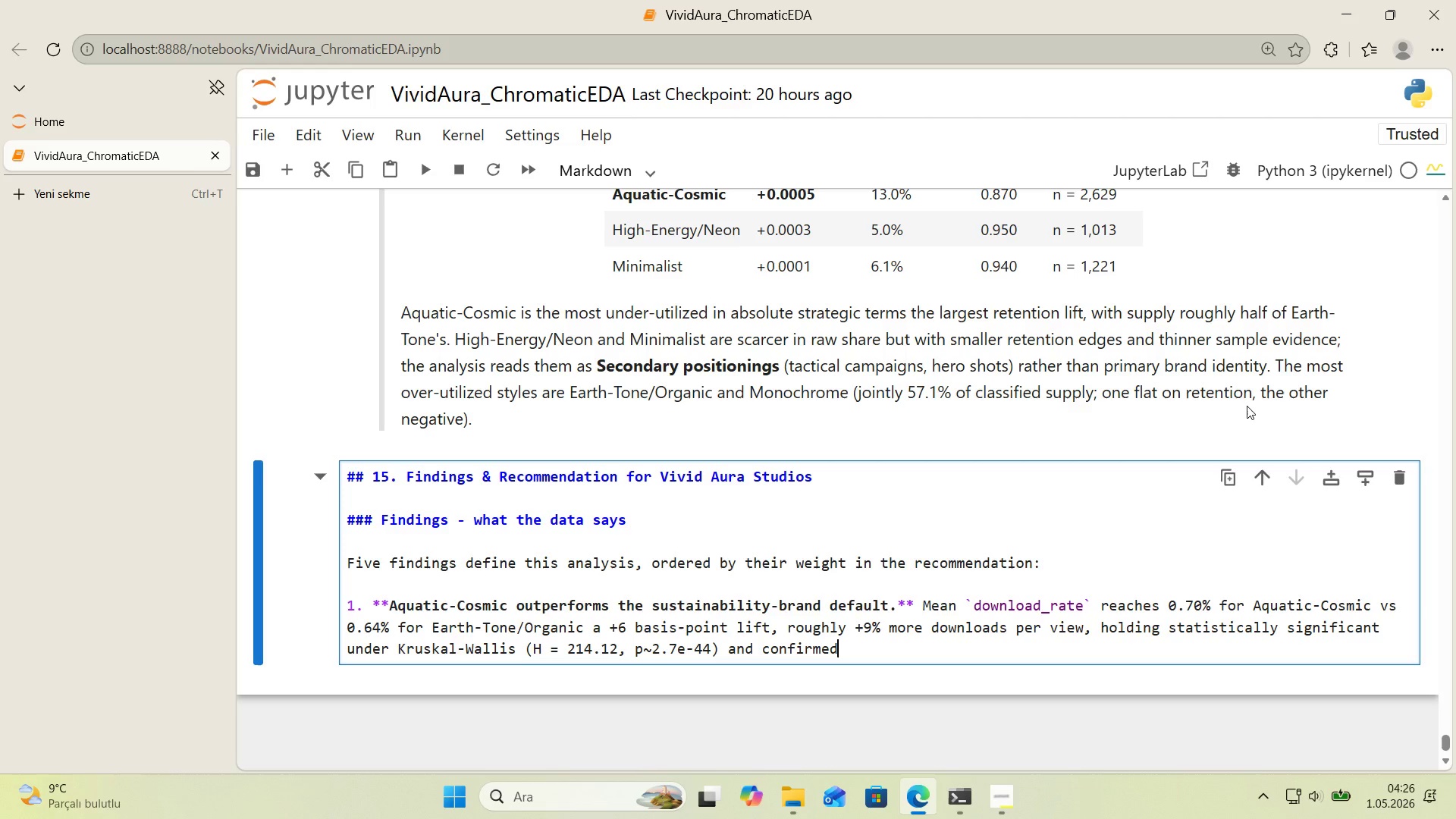 
type( mult'var'ate v'a tuned H'stGrad'entBoost'ng *()
 